 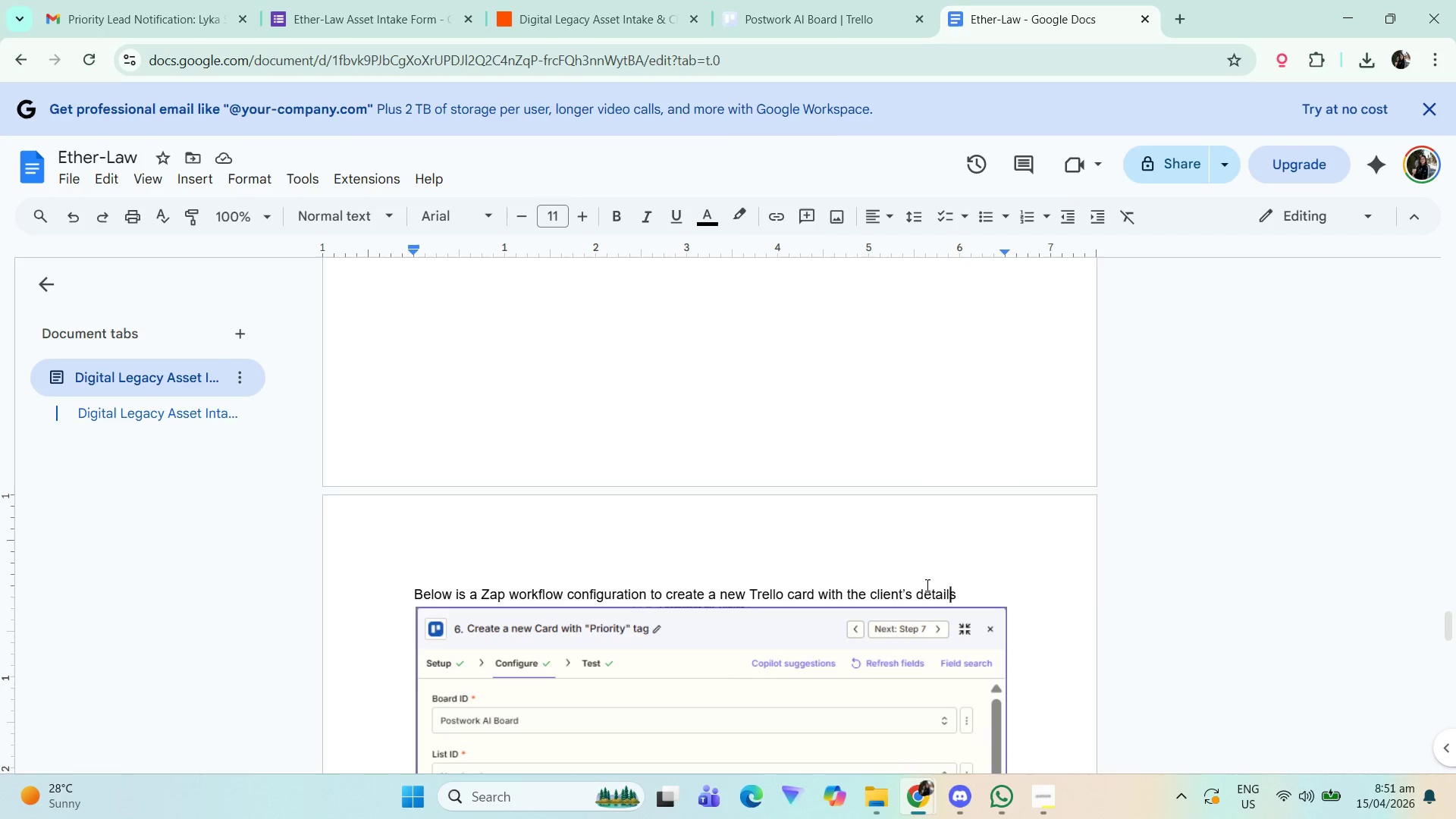 
key(Comma)
 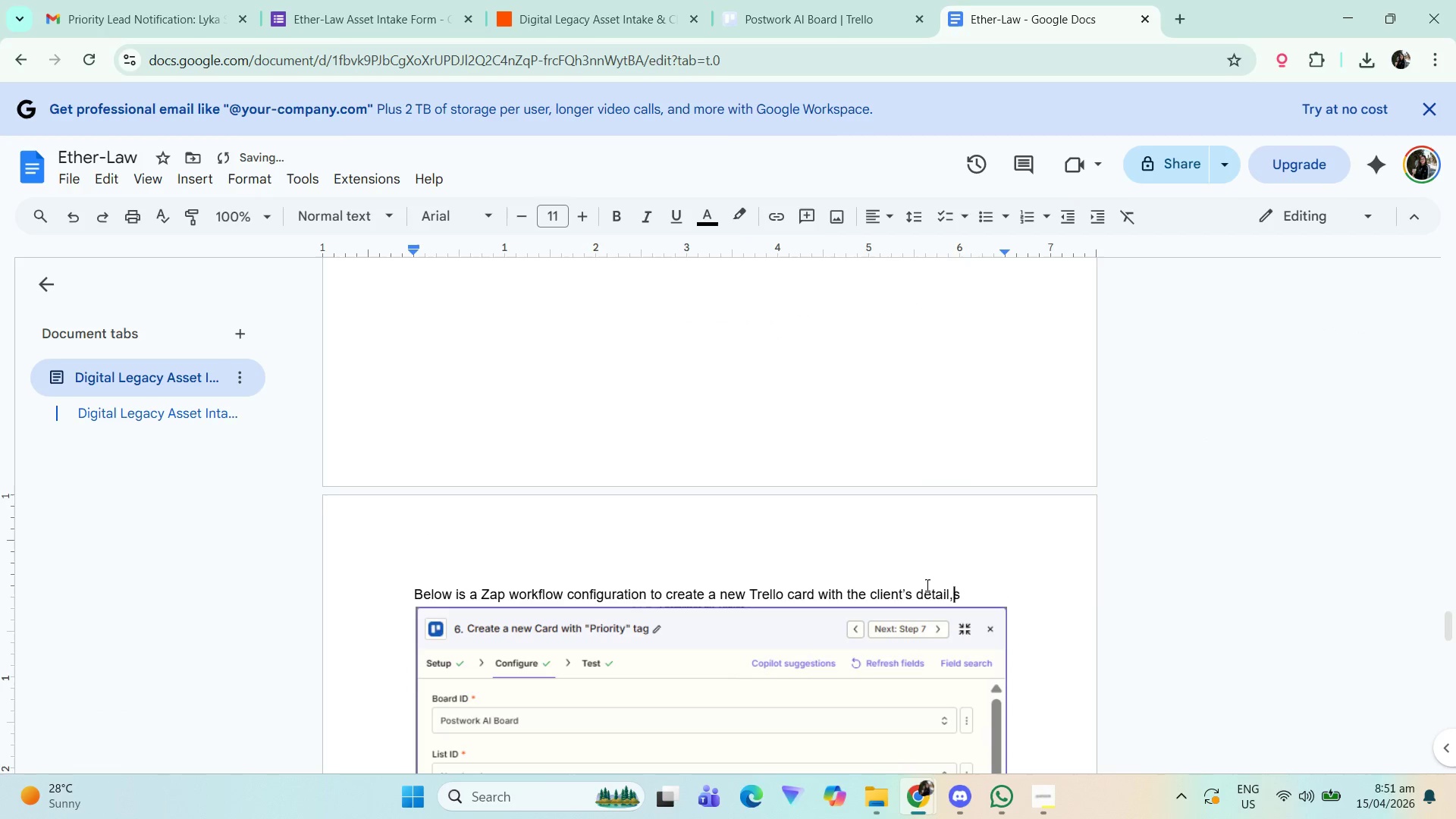 
key(Space)
 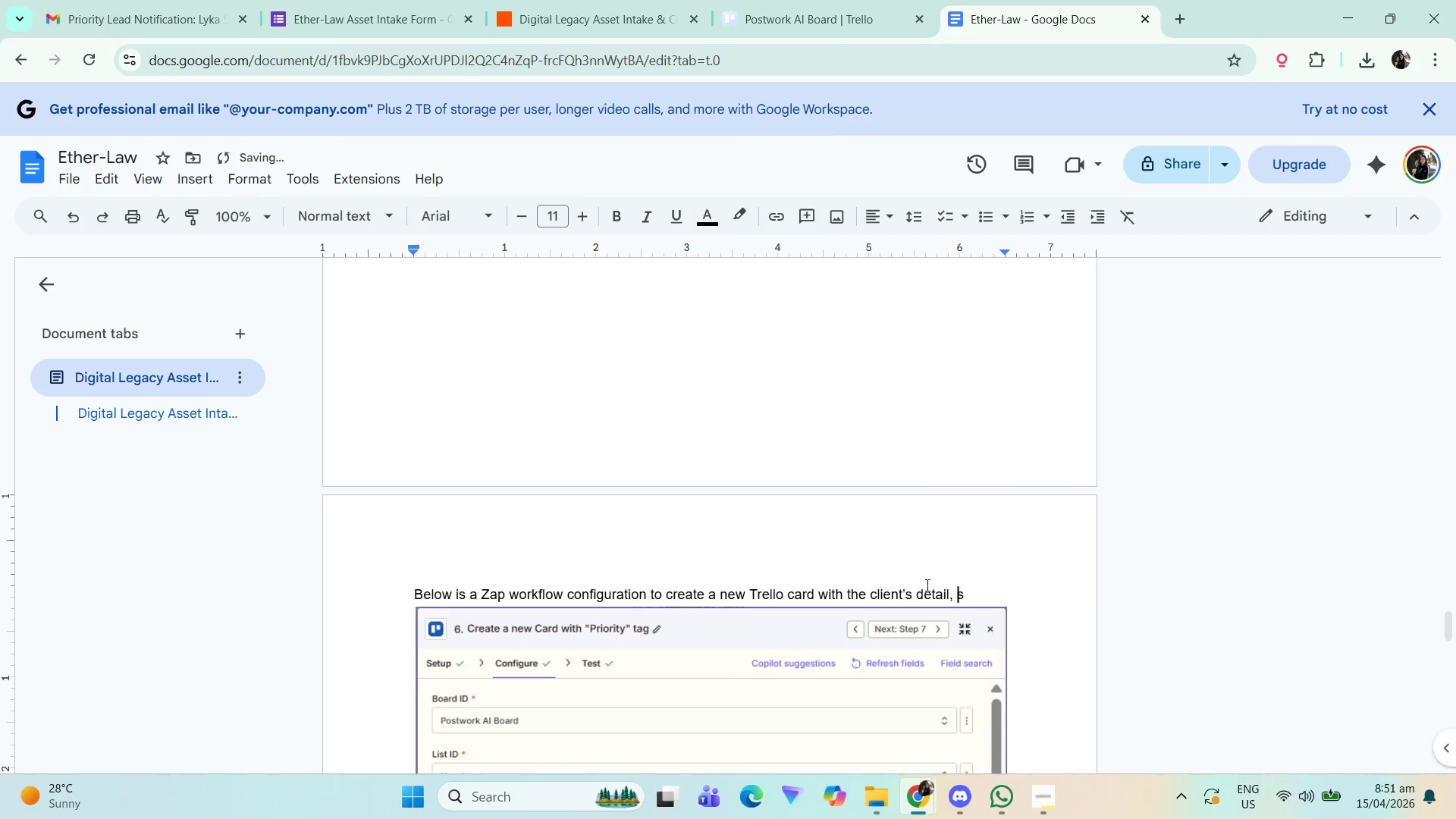 
key(Control+ControlLeft)
 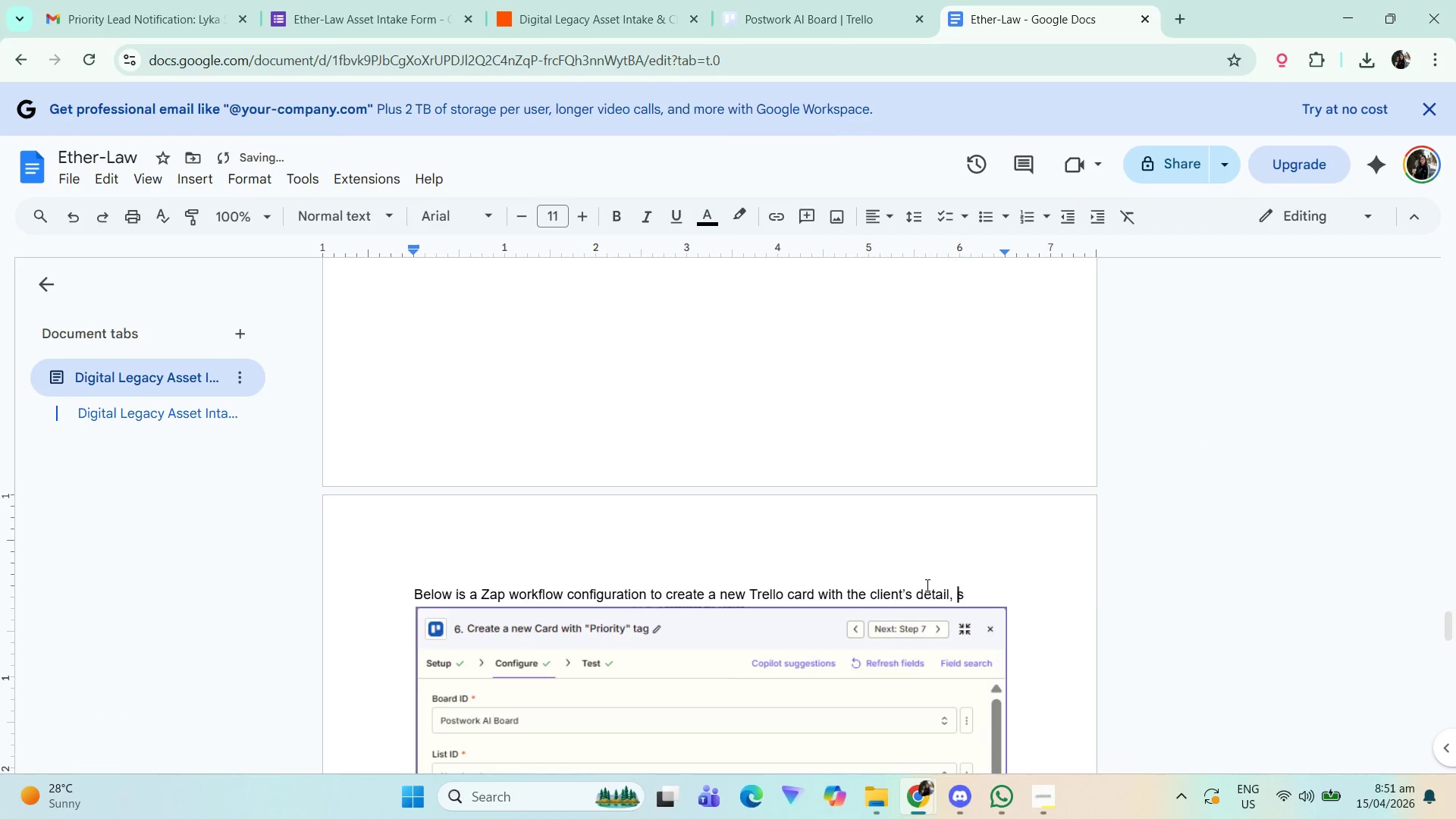 
key(Control+Z)
 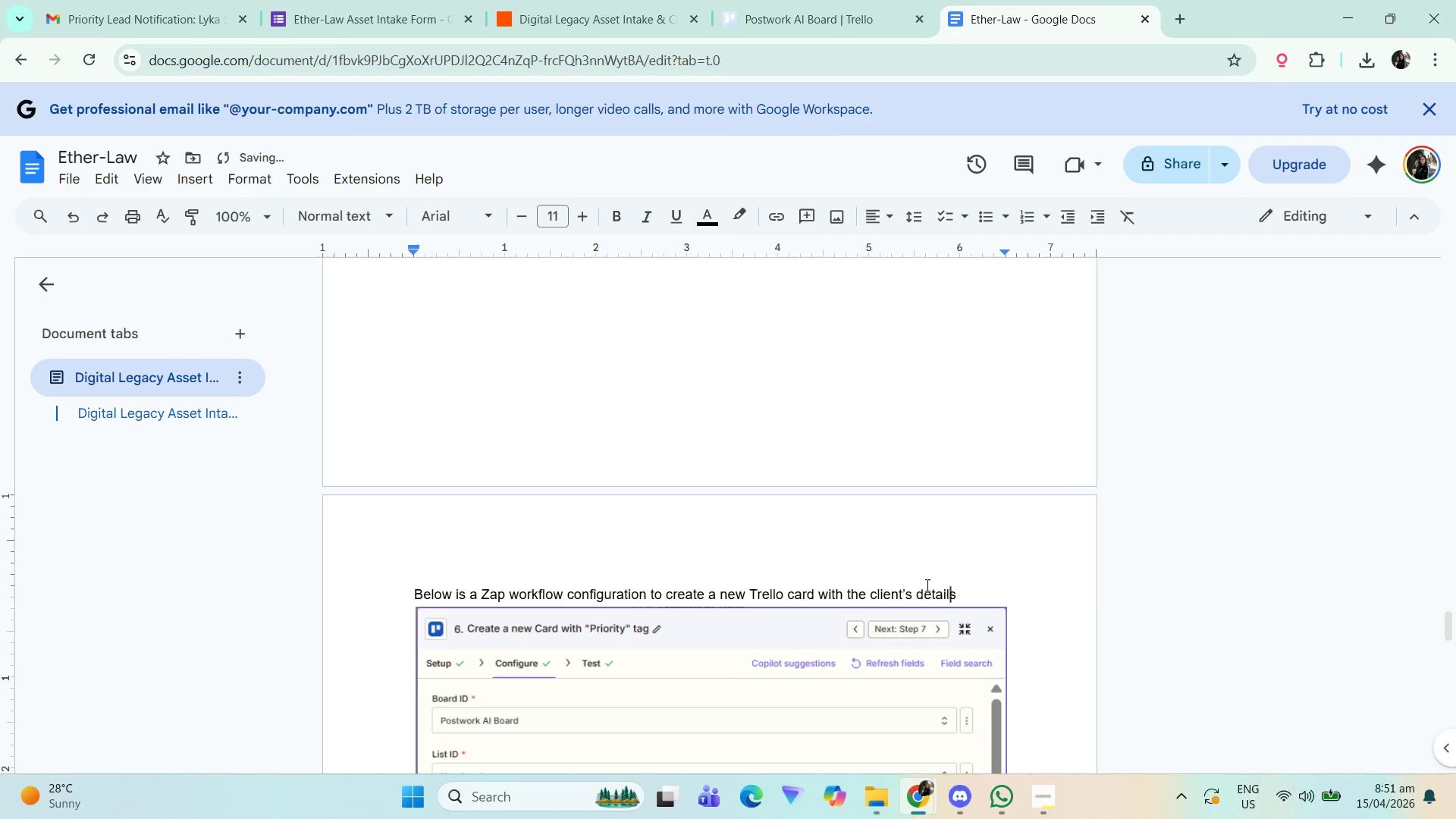 
key(End)
 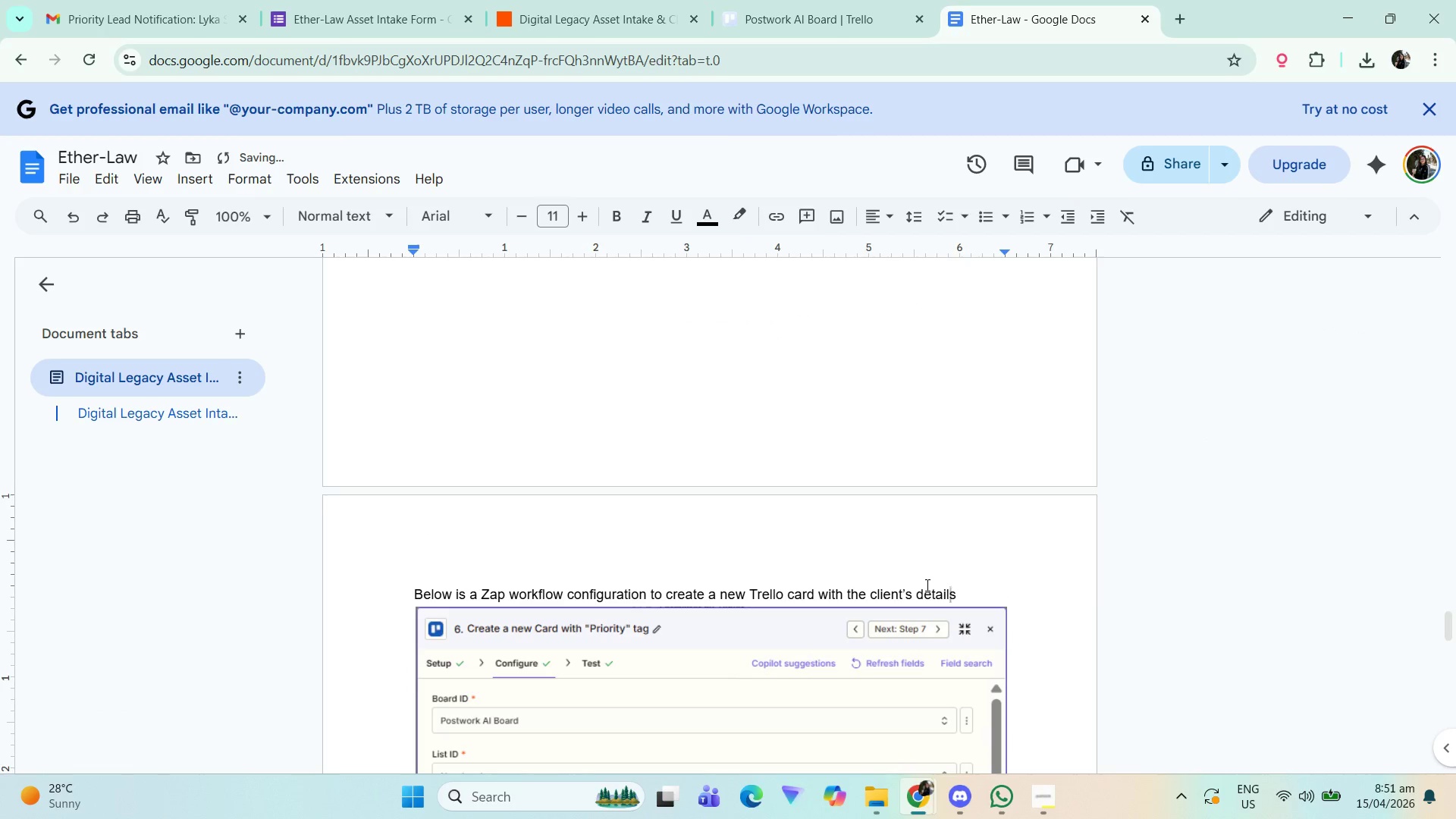 
key(PageDown)
 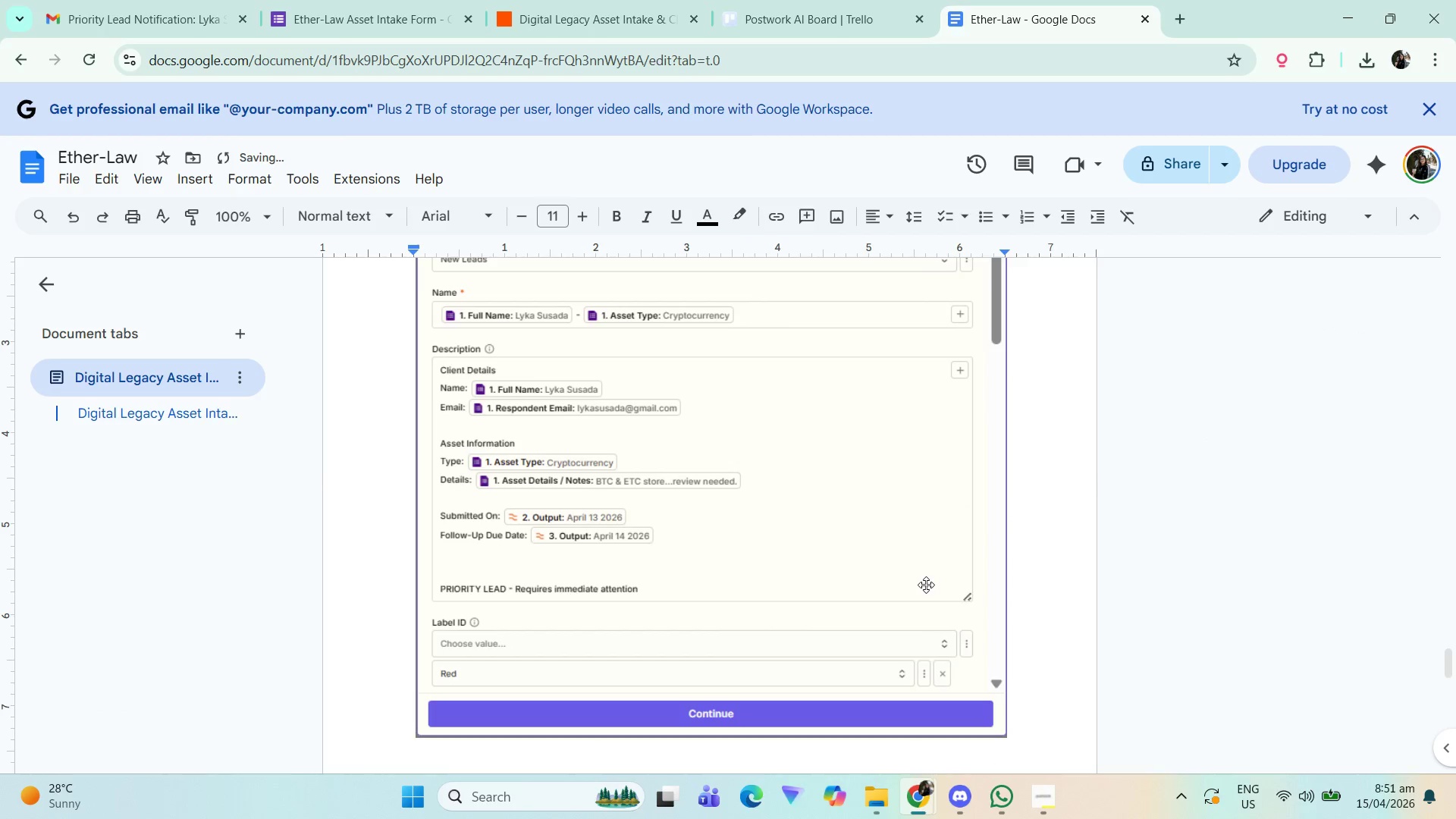 
scroll: coordinate [1103, 539], scroll_direction: up, amount: 4.0
 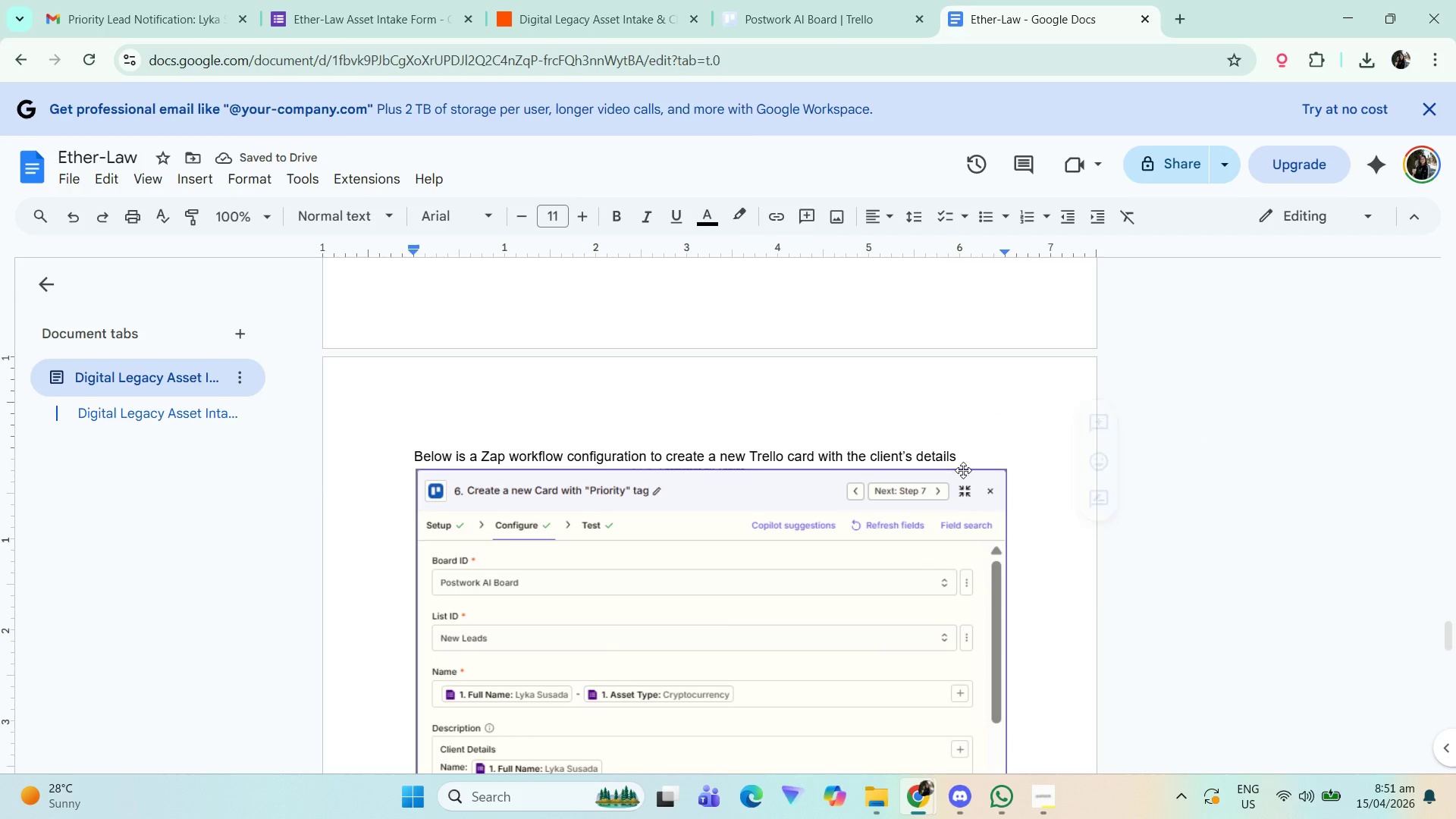 
left_click([974, 457])
 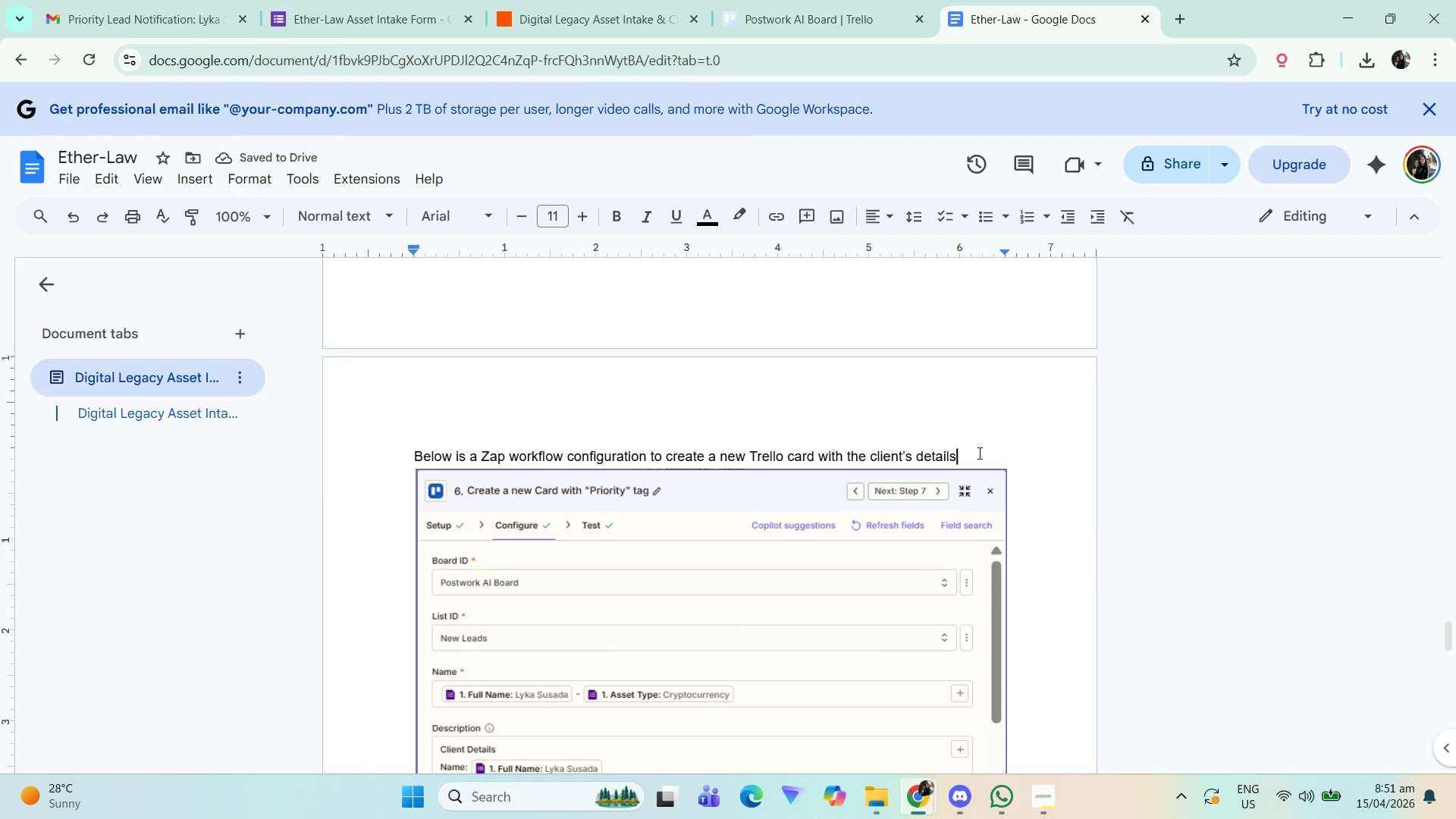 
key(Comma)
 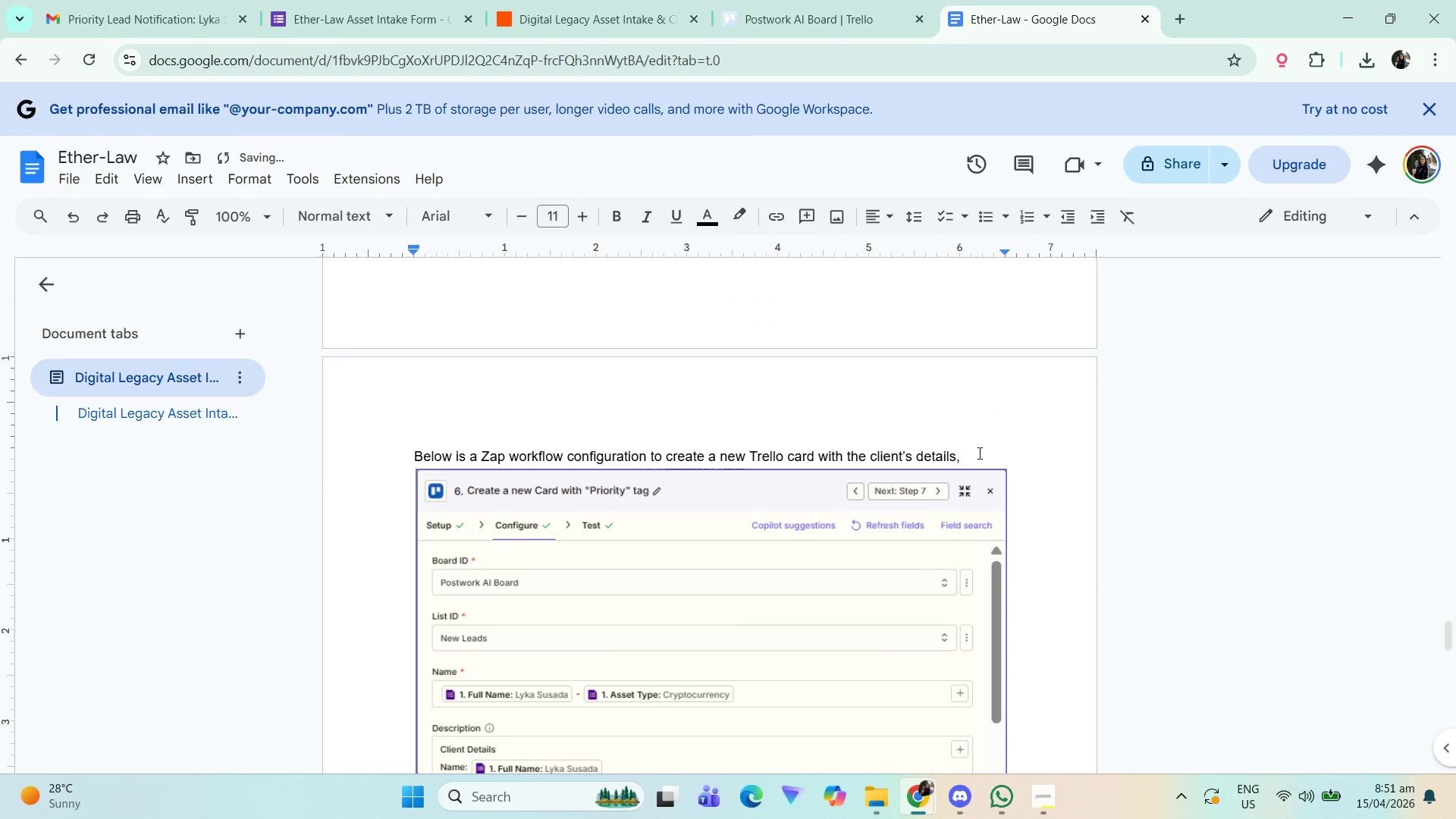 
key(Space)
 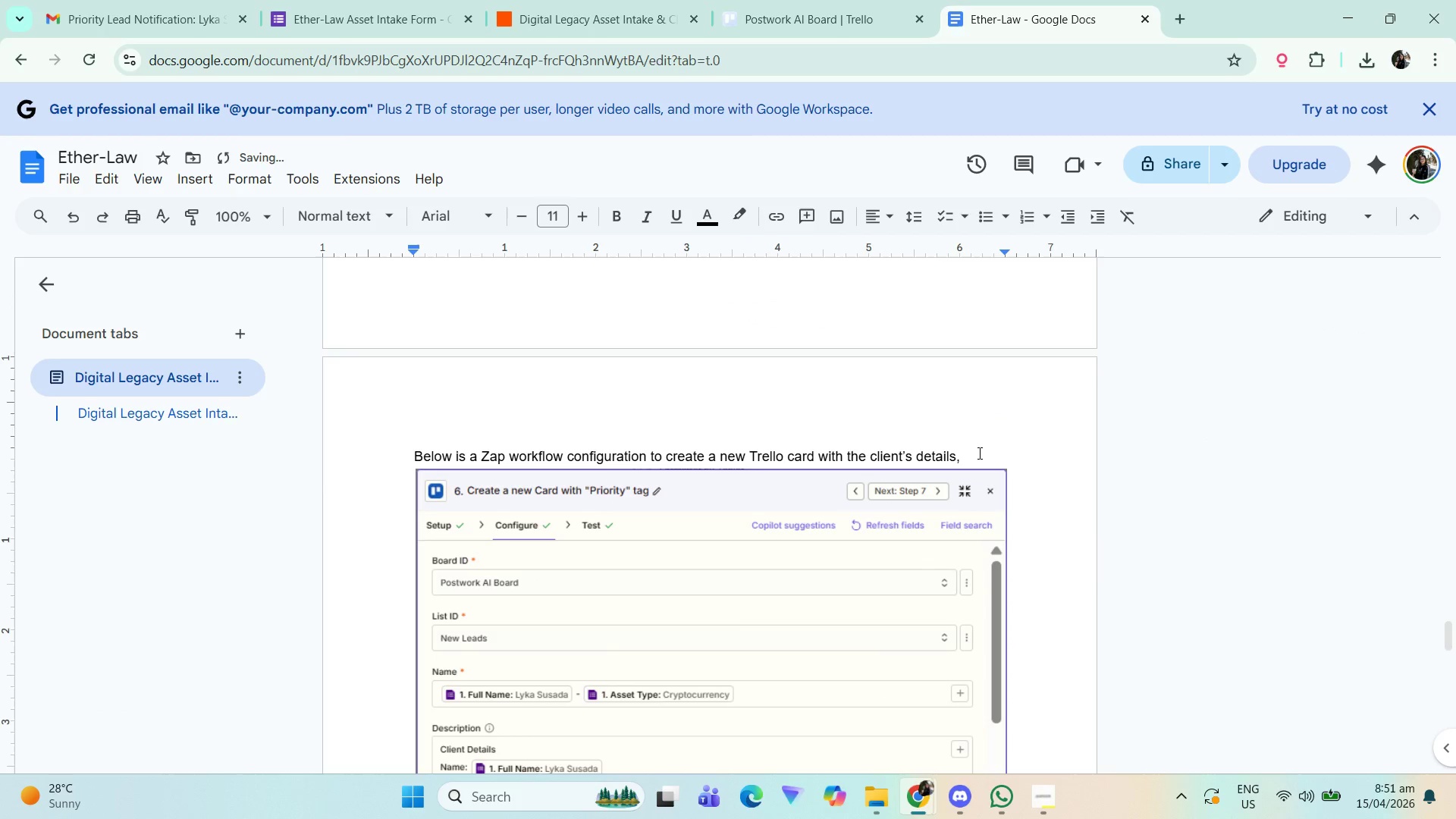 
key(Control+V)
 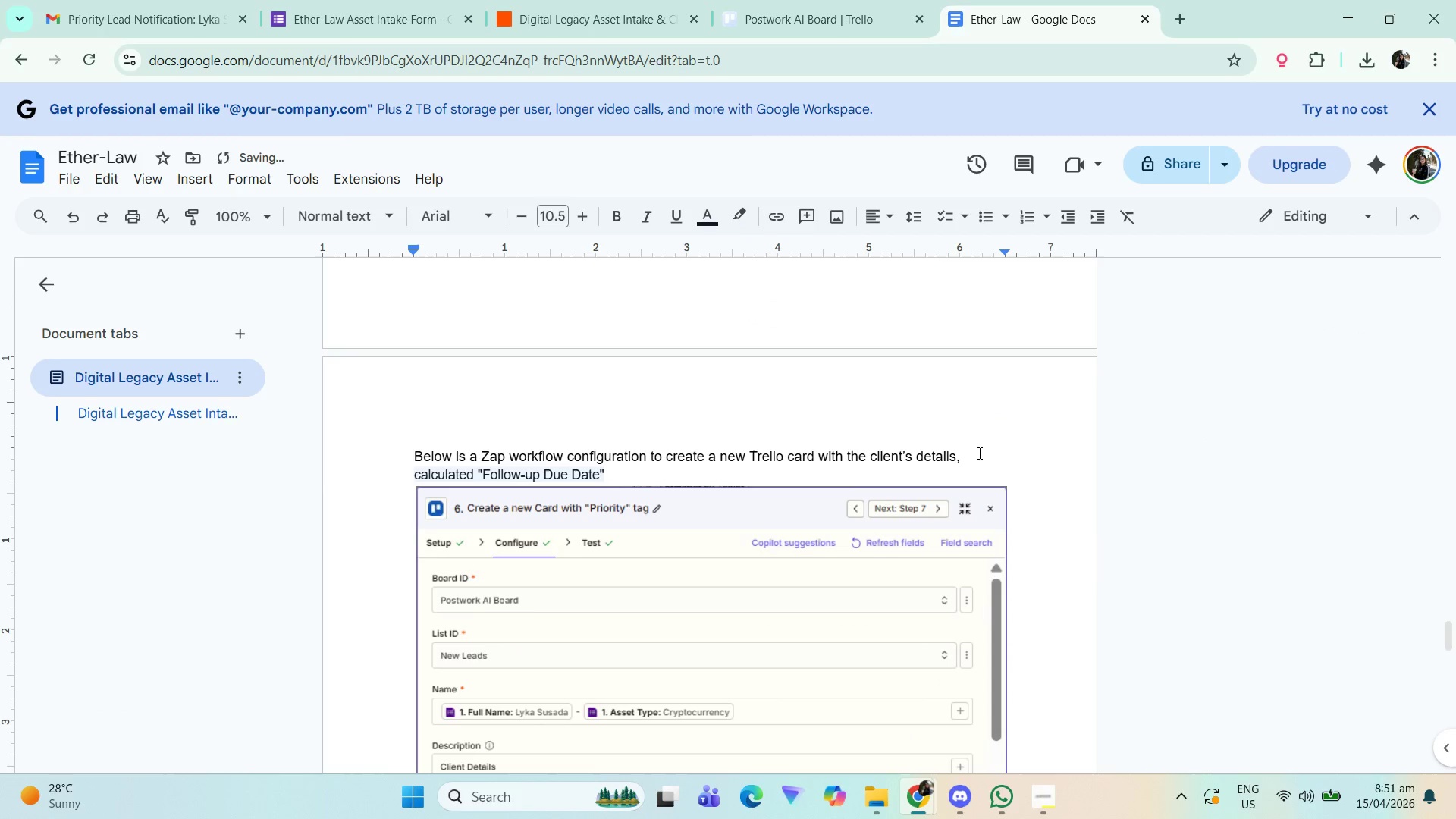 
key(Control+ControlLeft)
 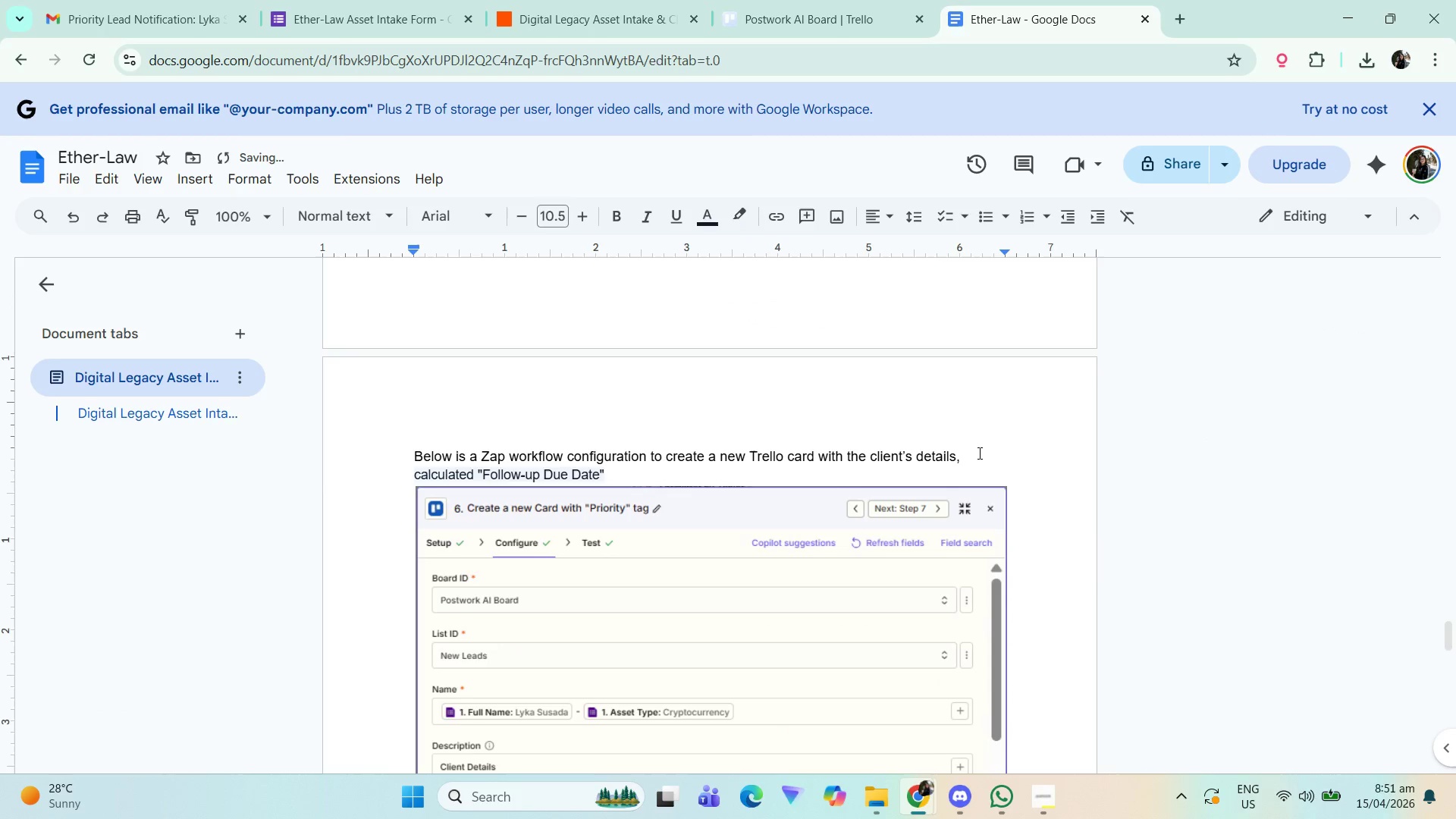 
key(Control+Z)
 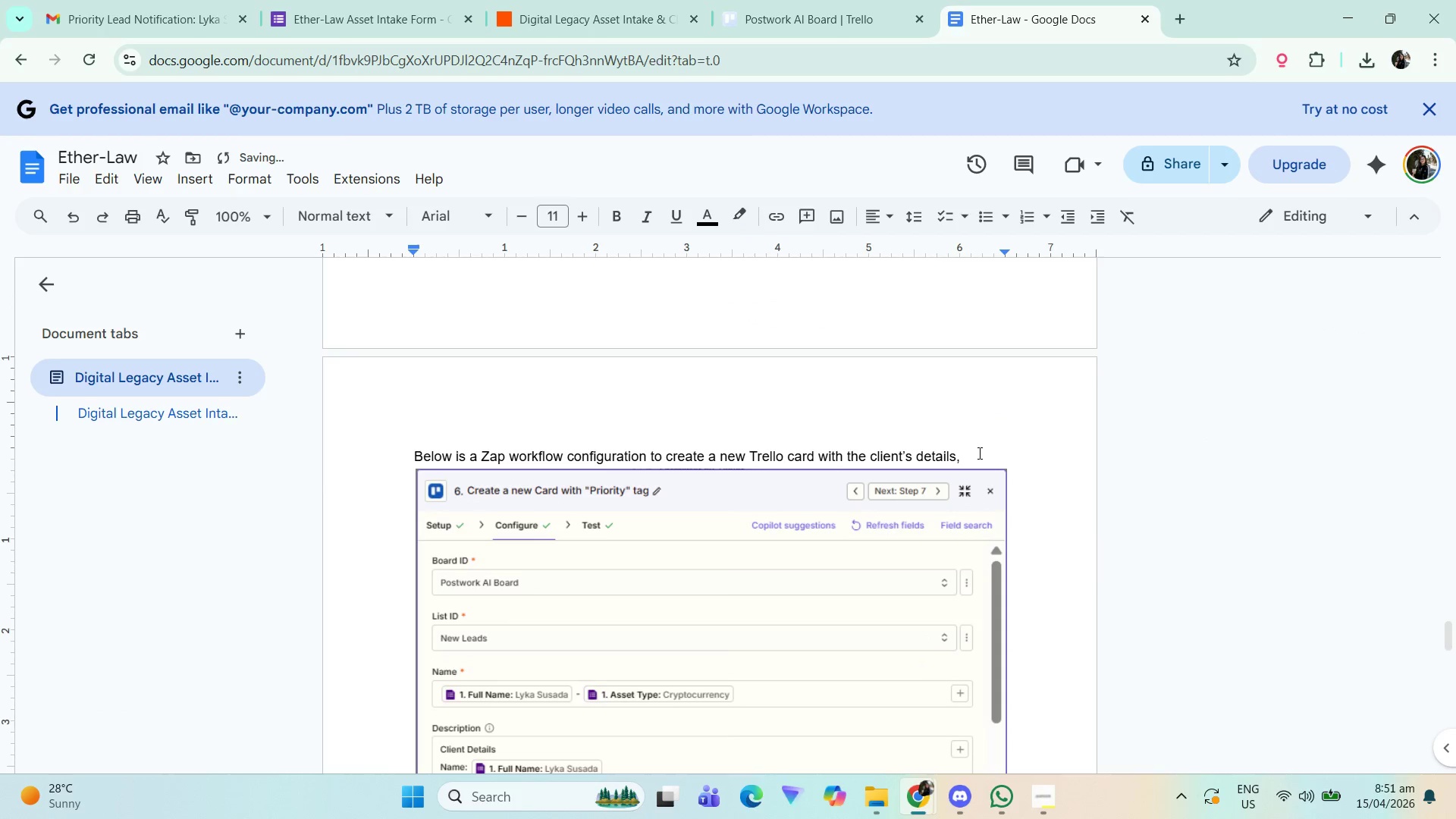 
key(Control+Shift+V)
 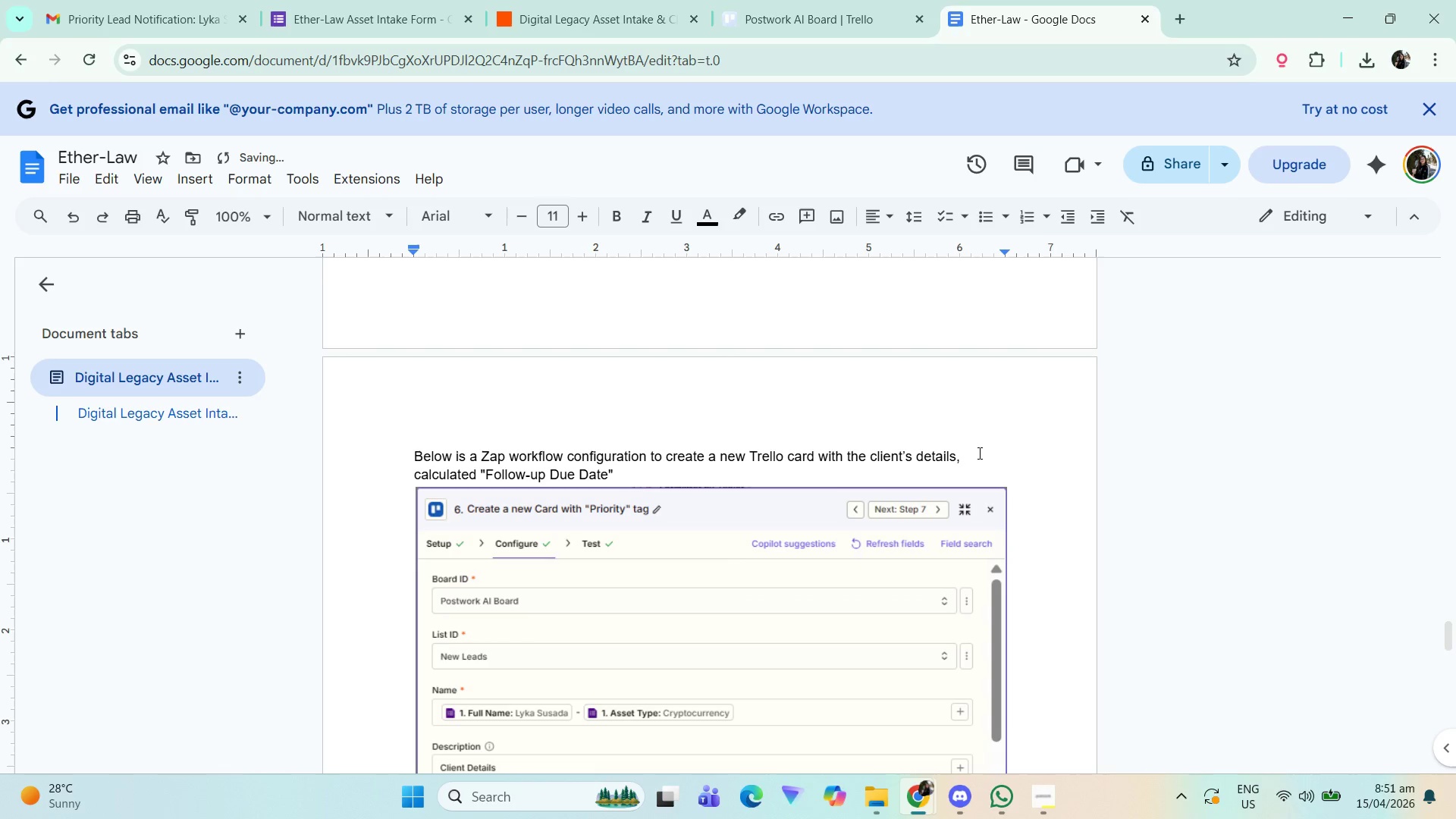 
type(, and Prio)
 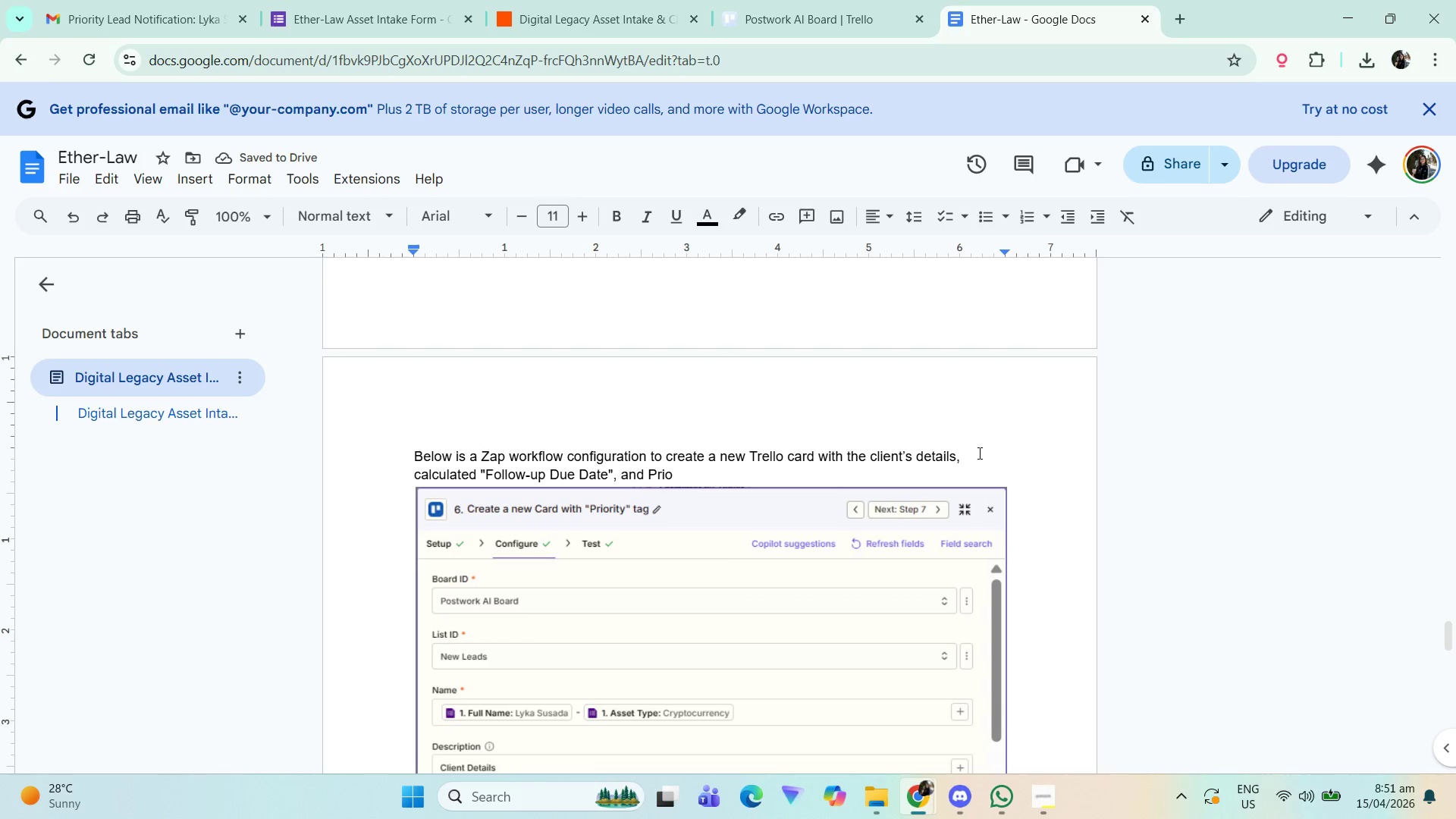 
type(rity tagging.)
 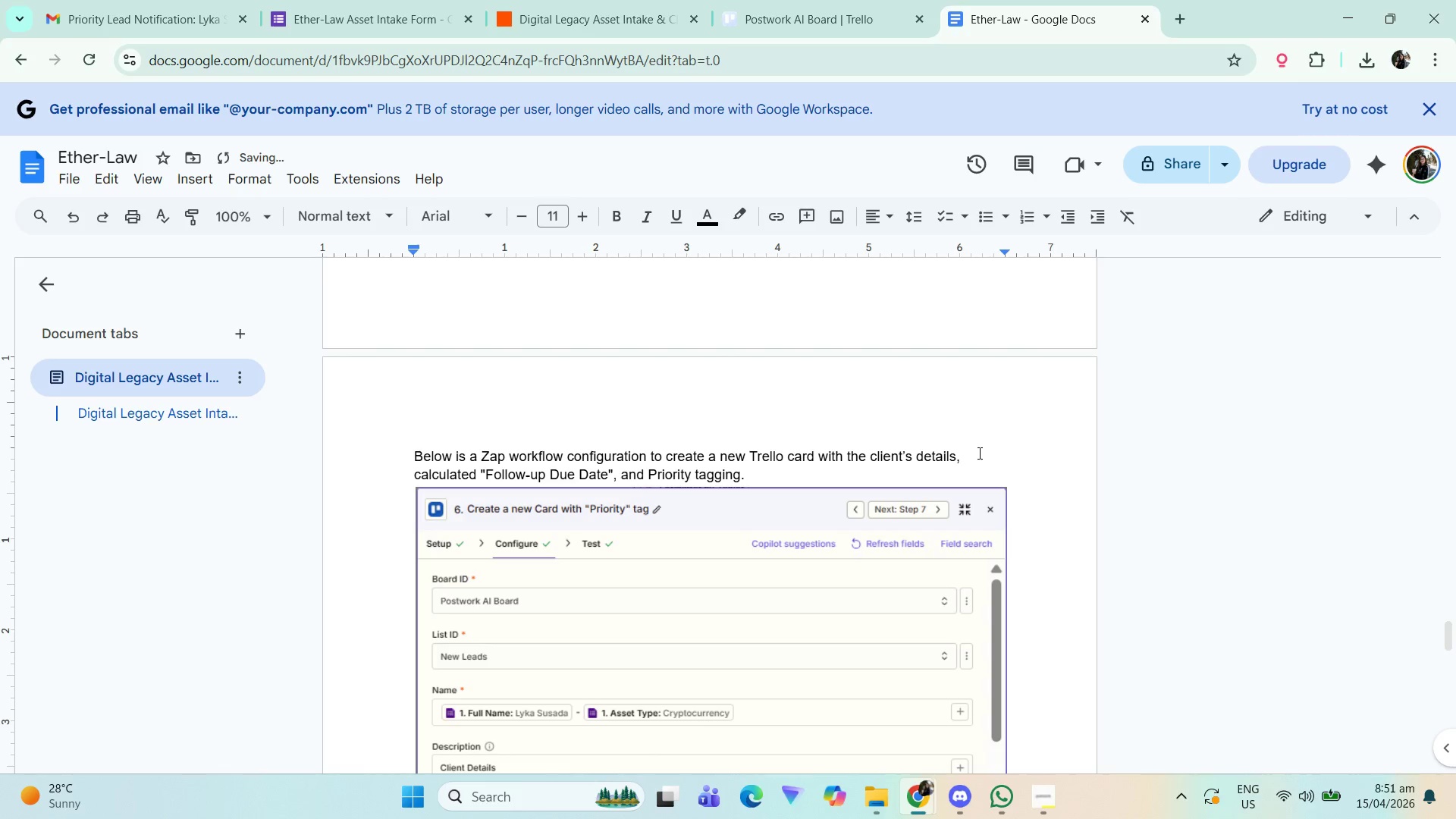 
scroll: coordinate [954, 449], scroll_direction: down, amount: 1.0
 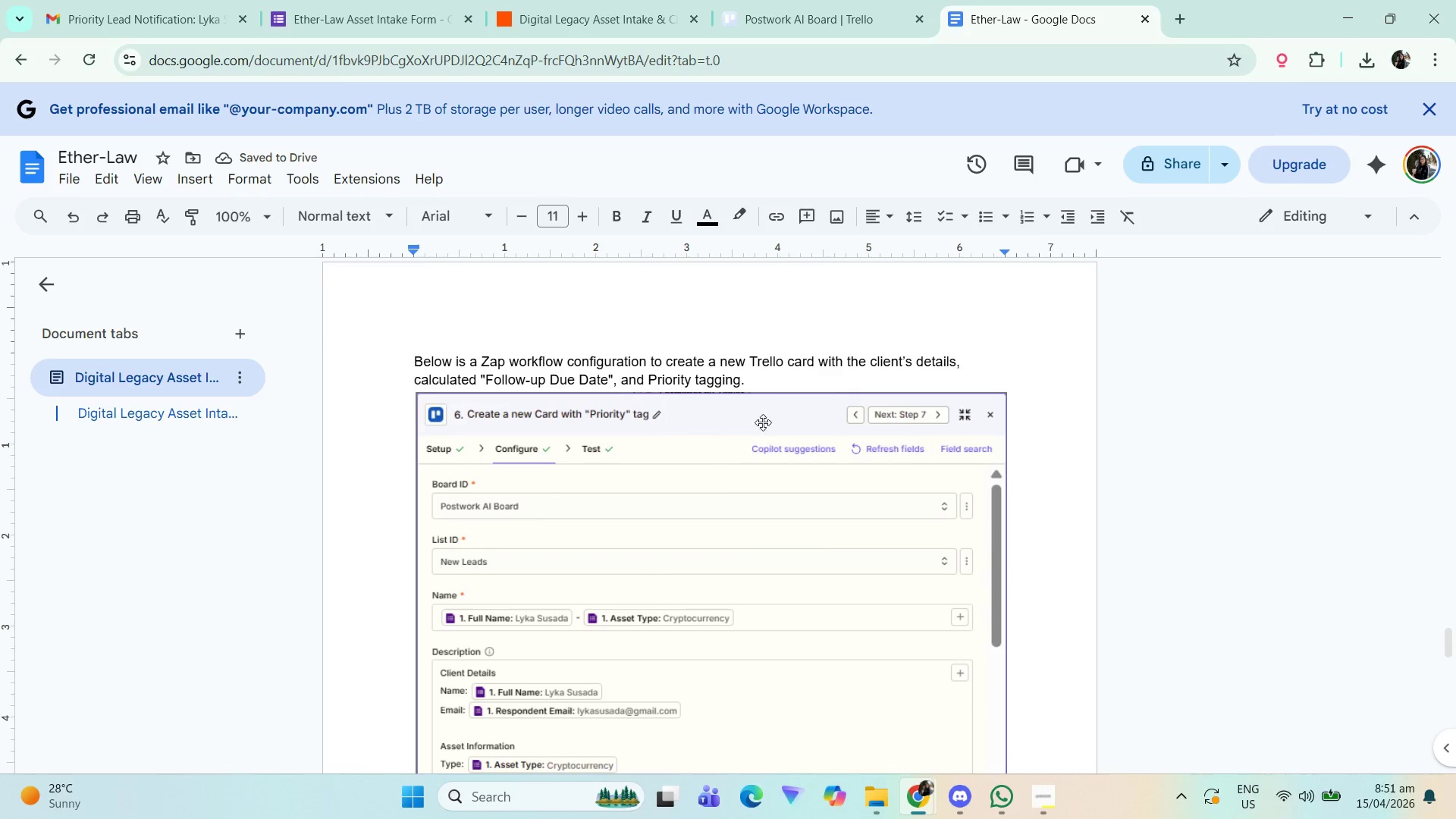 
key(Backspace)
 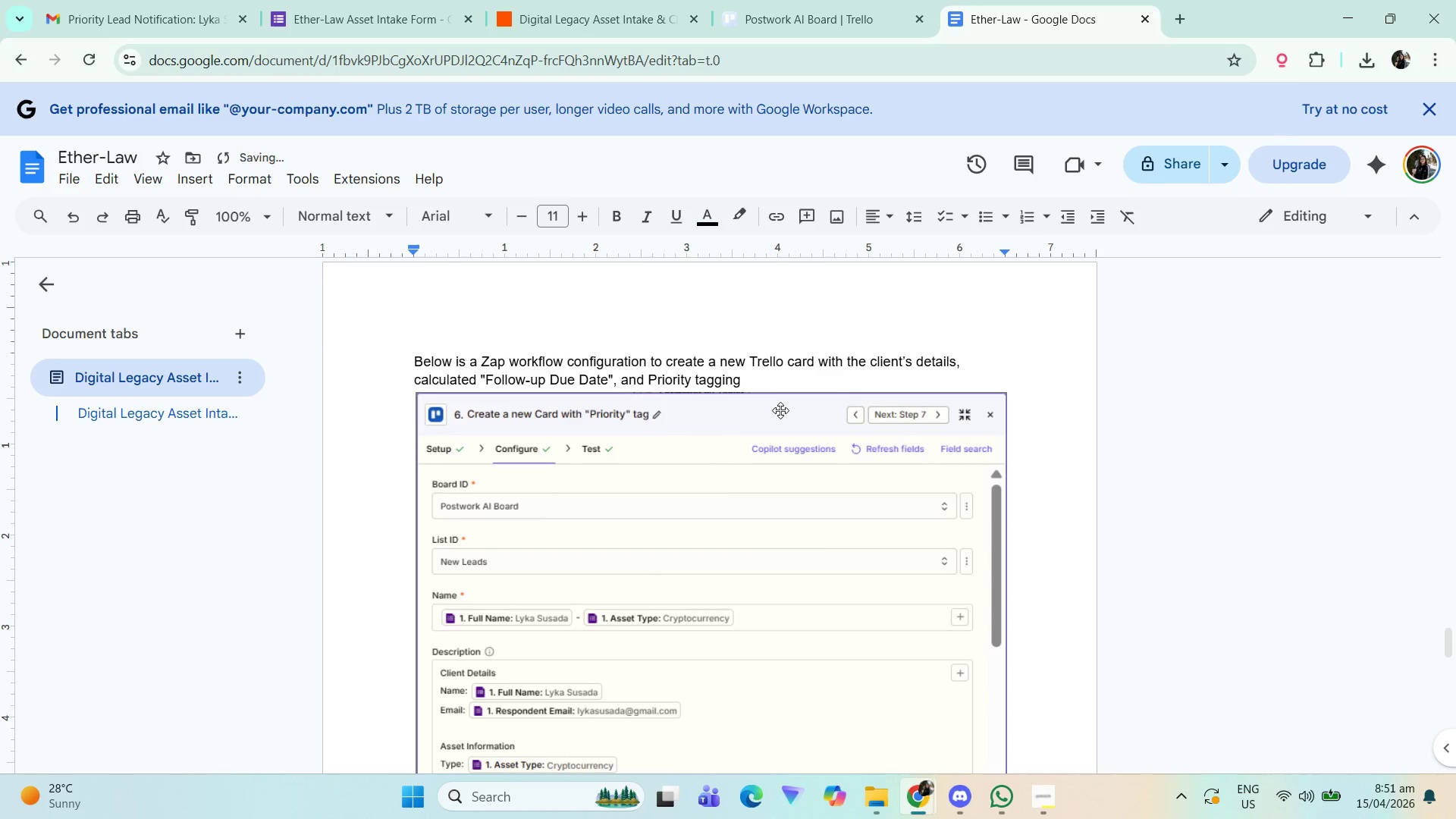 
key(Shift+ShiftLeft)
 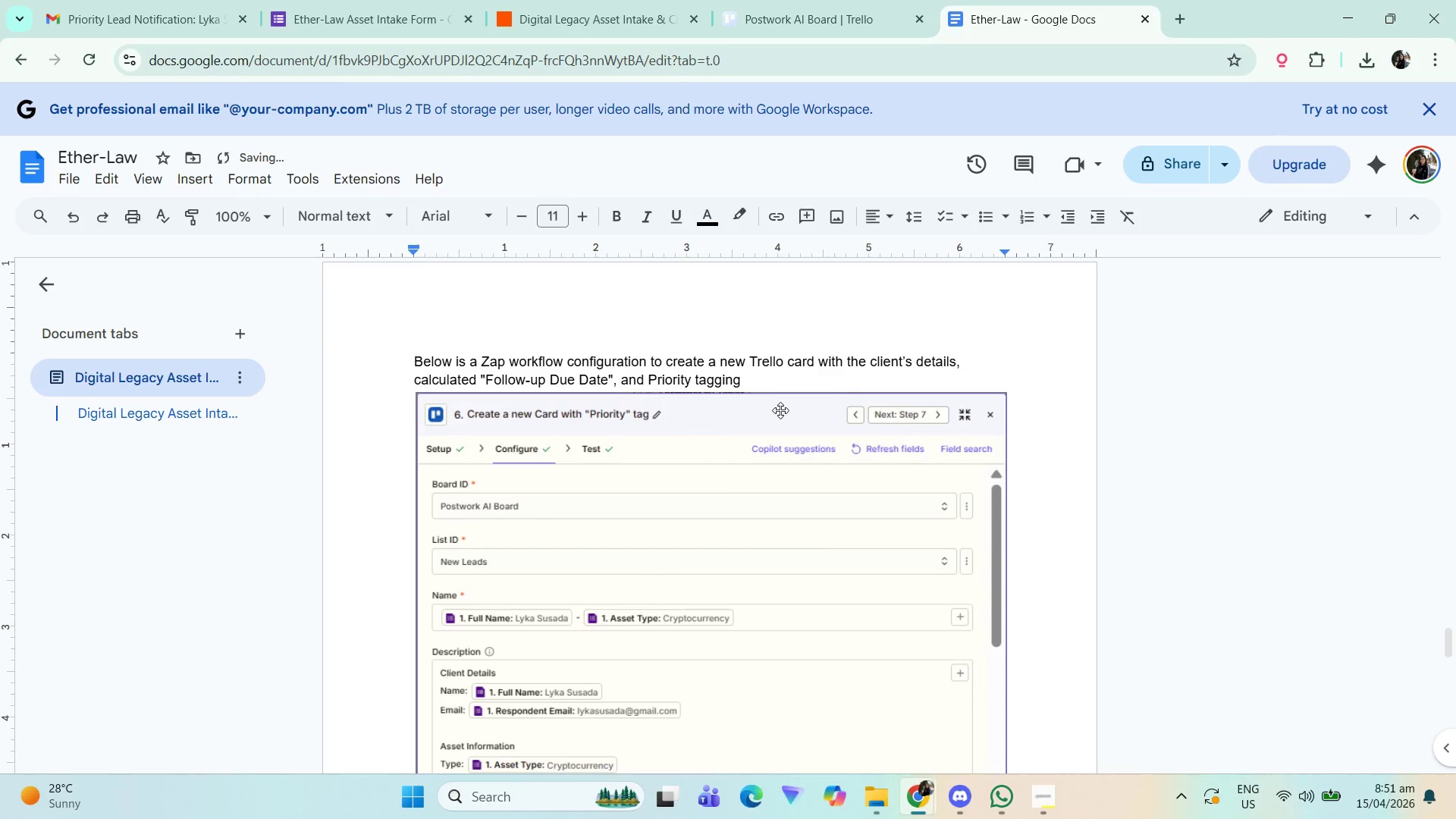 
key(Shift+Semicolon)
 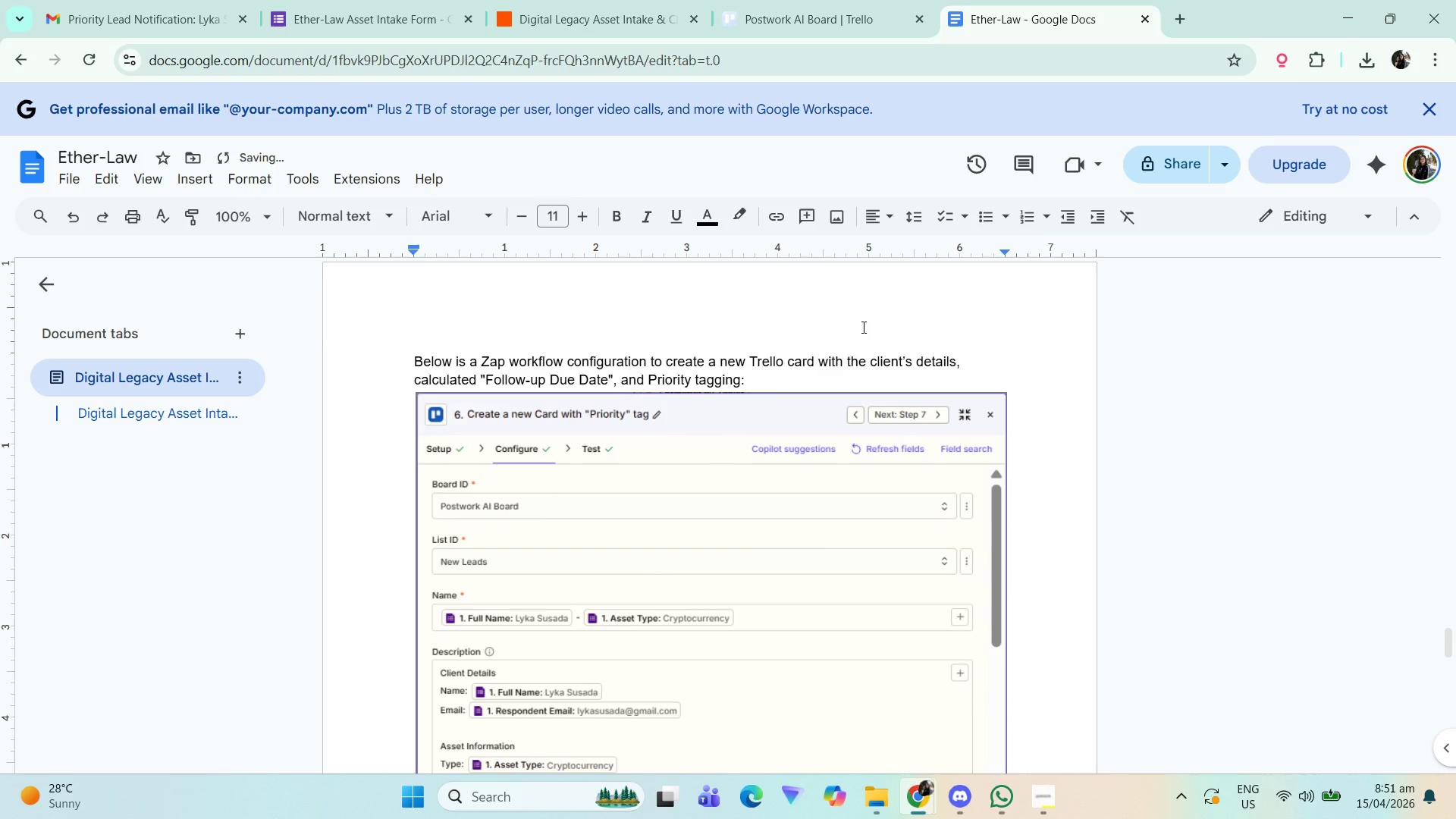 
scroll: coordinate [1020, 457], scroll_direction: down, amount: 20.0
 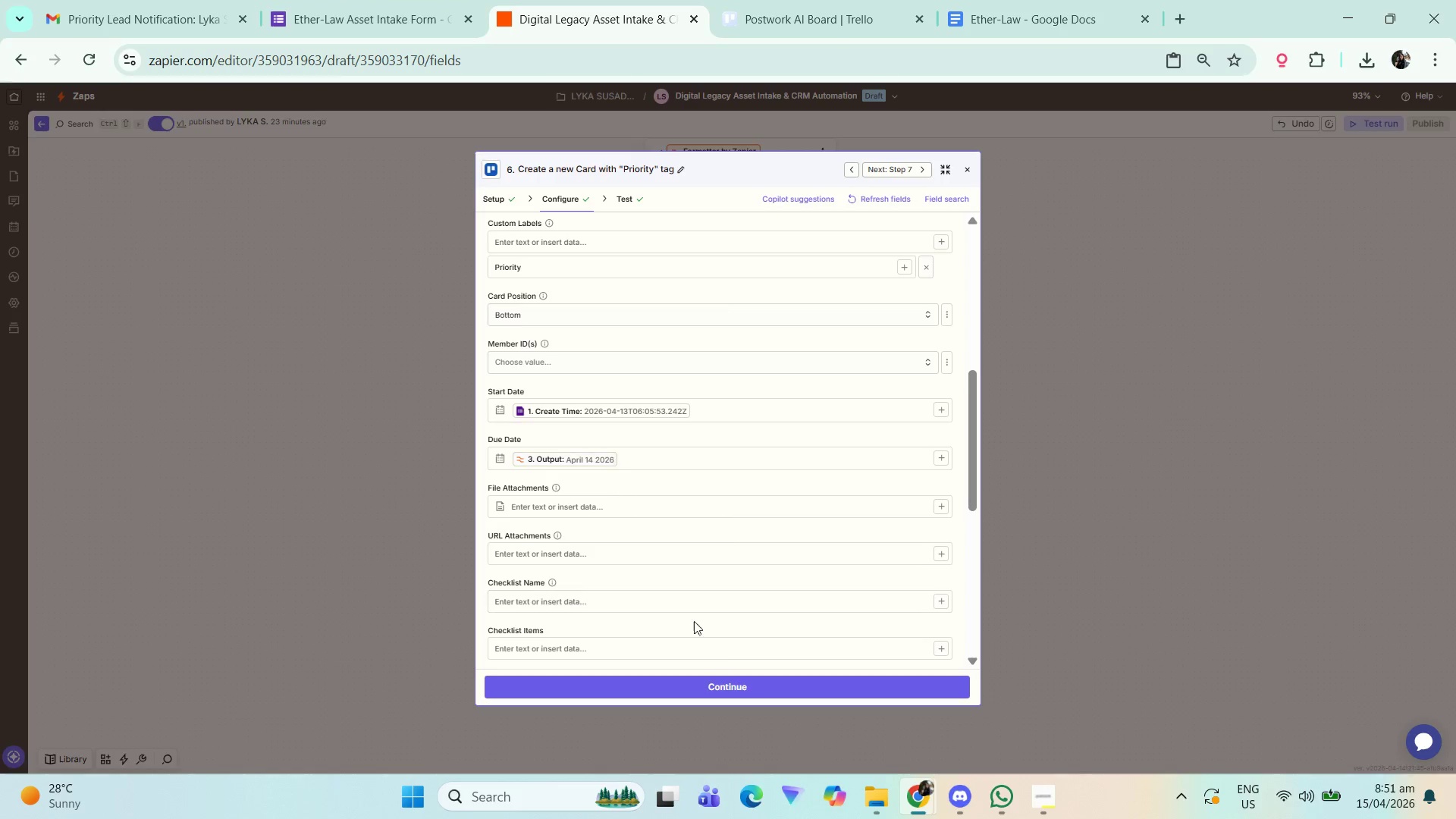 
left_click([723, 686])
 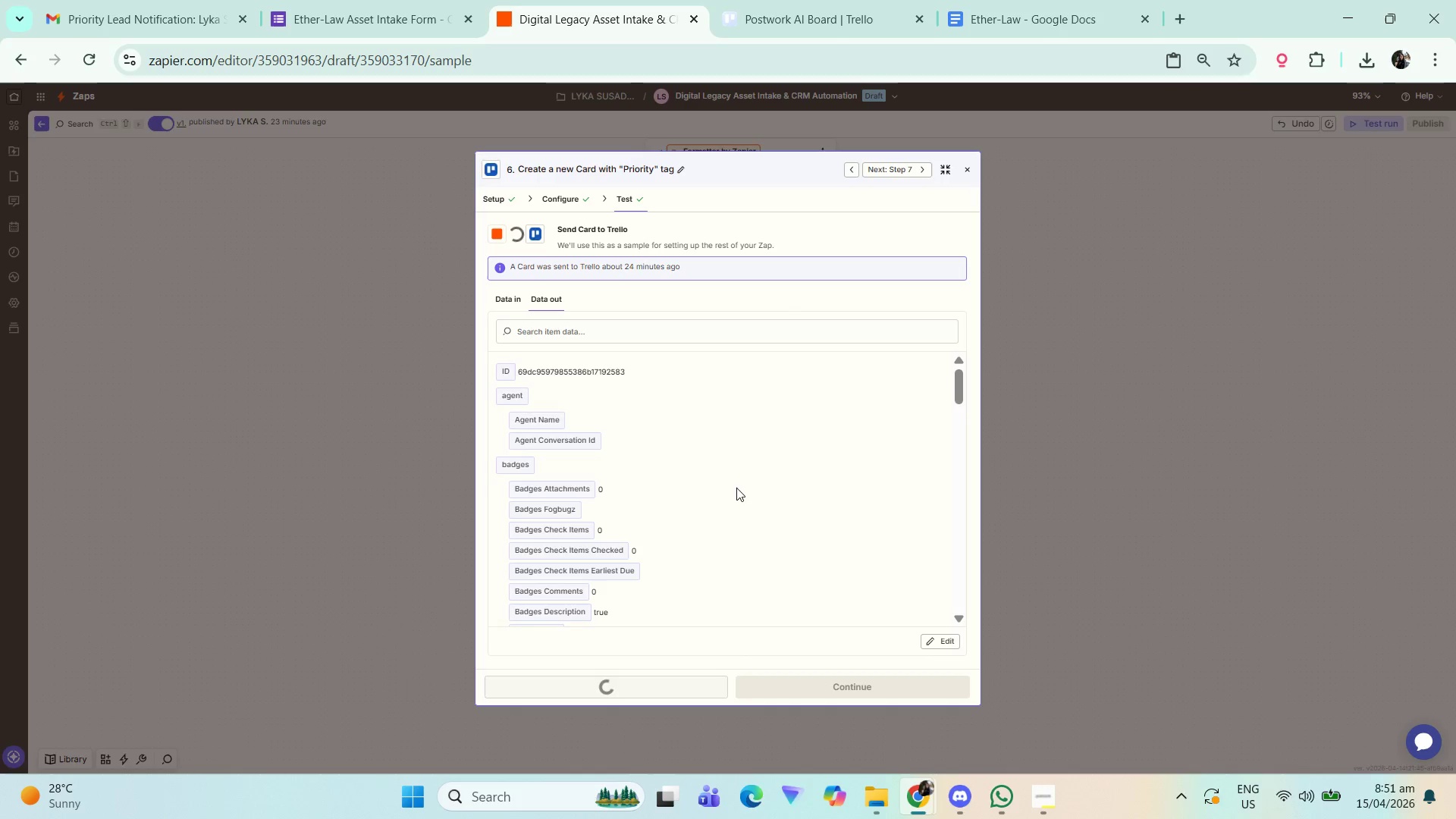 
wait(8.52)
 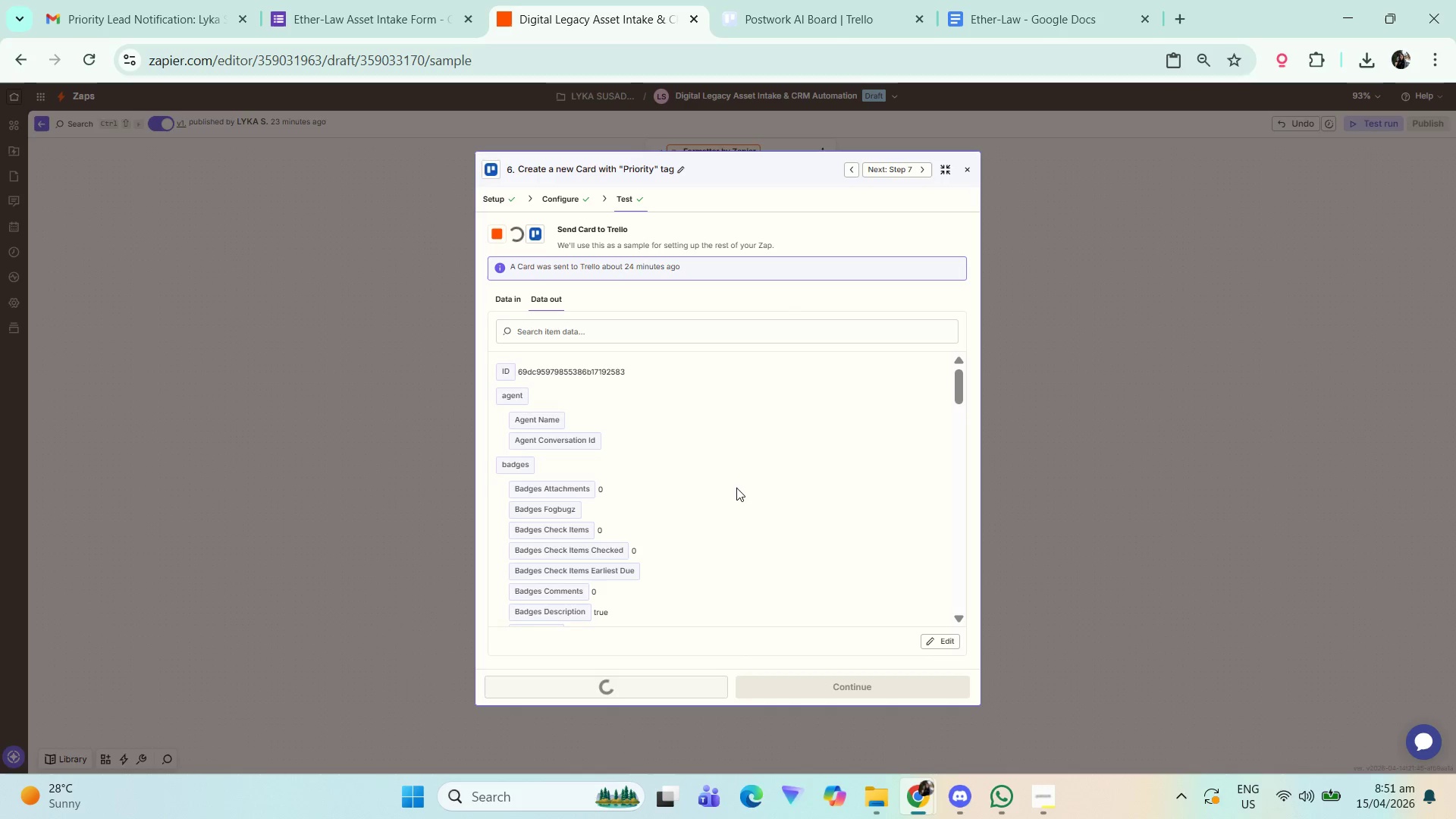 
double_click([837, 0])
 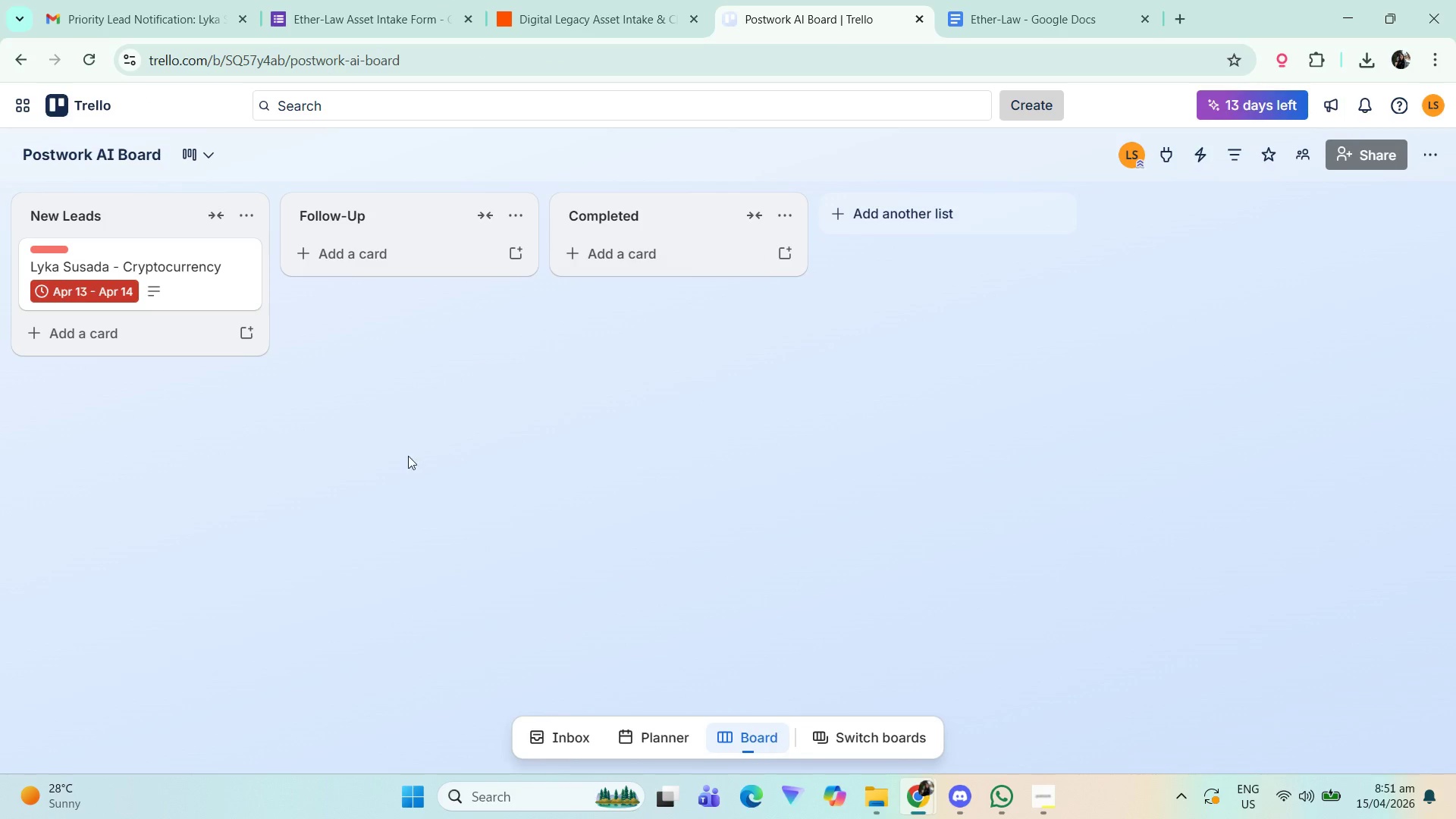 
left_click([425, 447])
 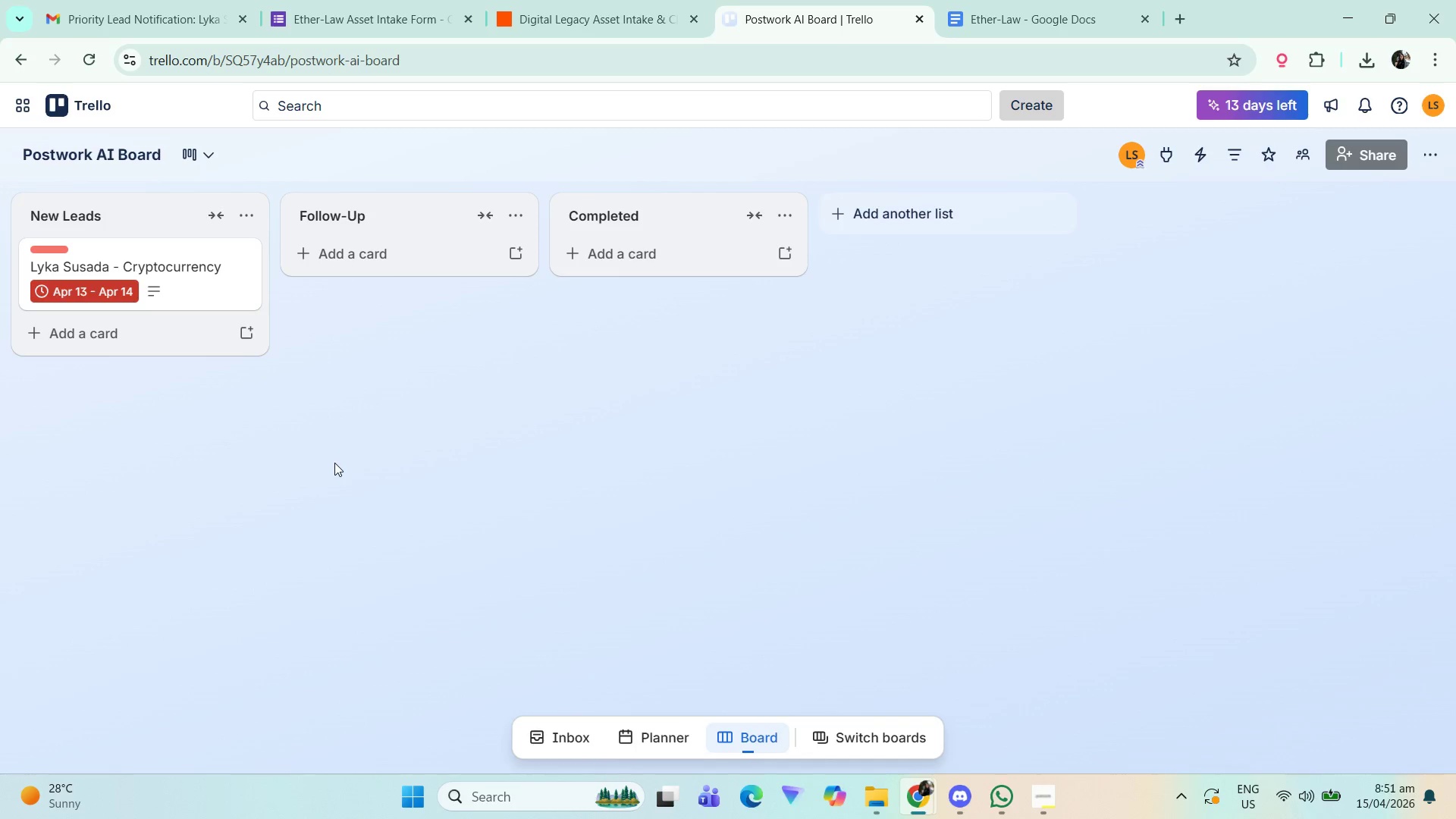 
wait(6.55)
 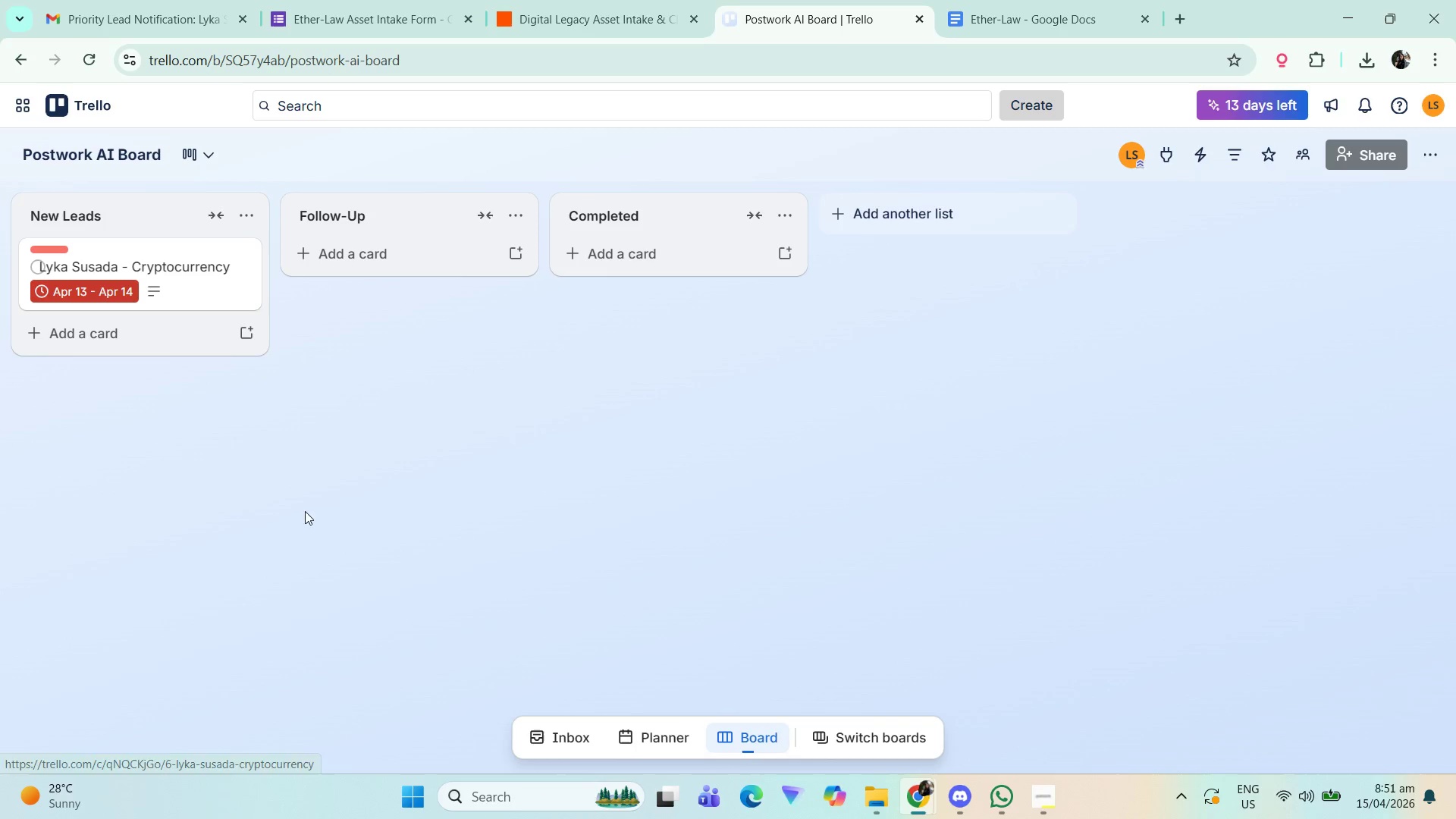 
left_click([238, 291])
 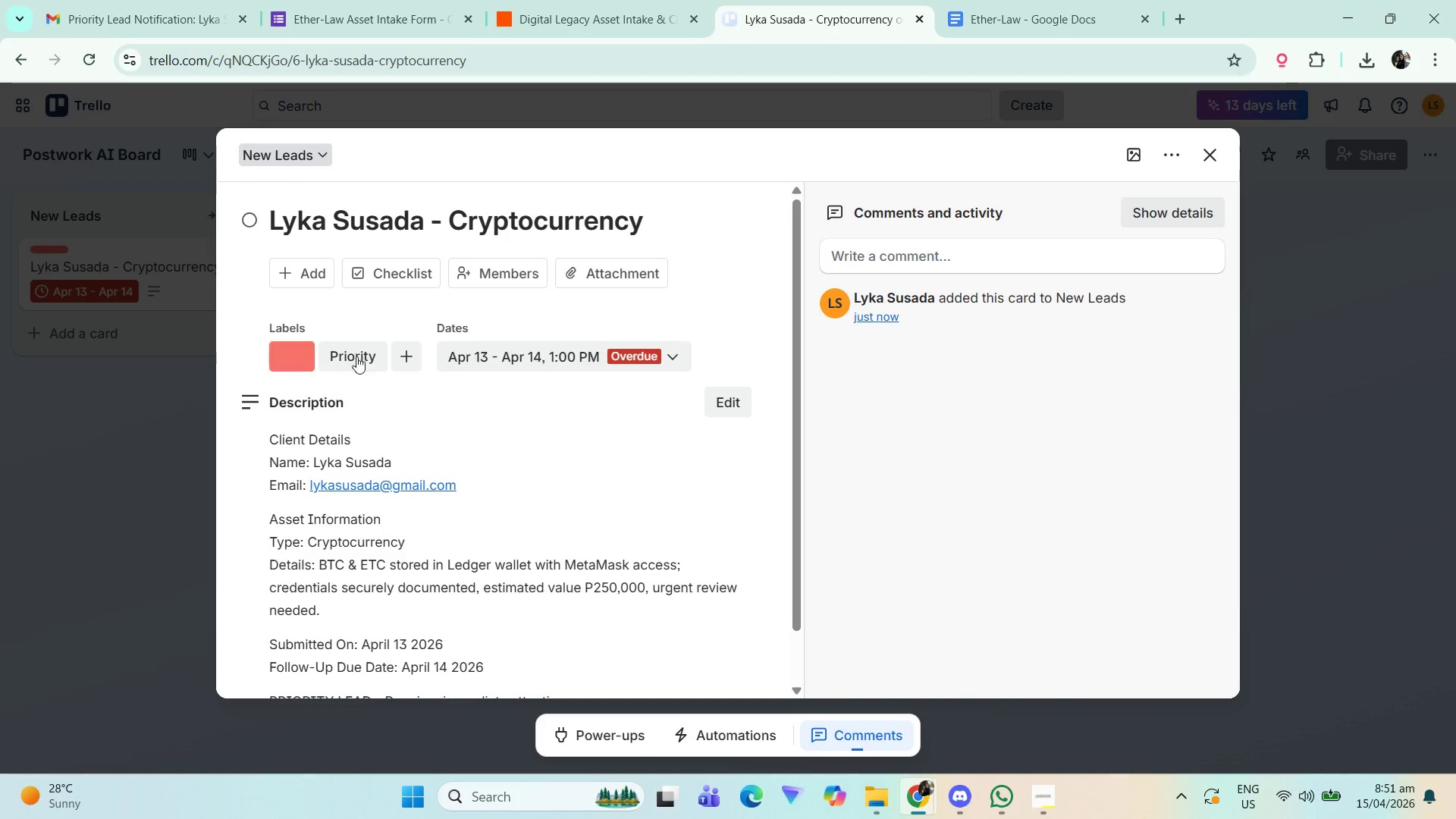 
scroll: coordinate [528, 506], scroll_direction: down, amount: 6.0
 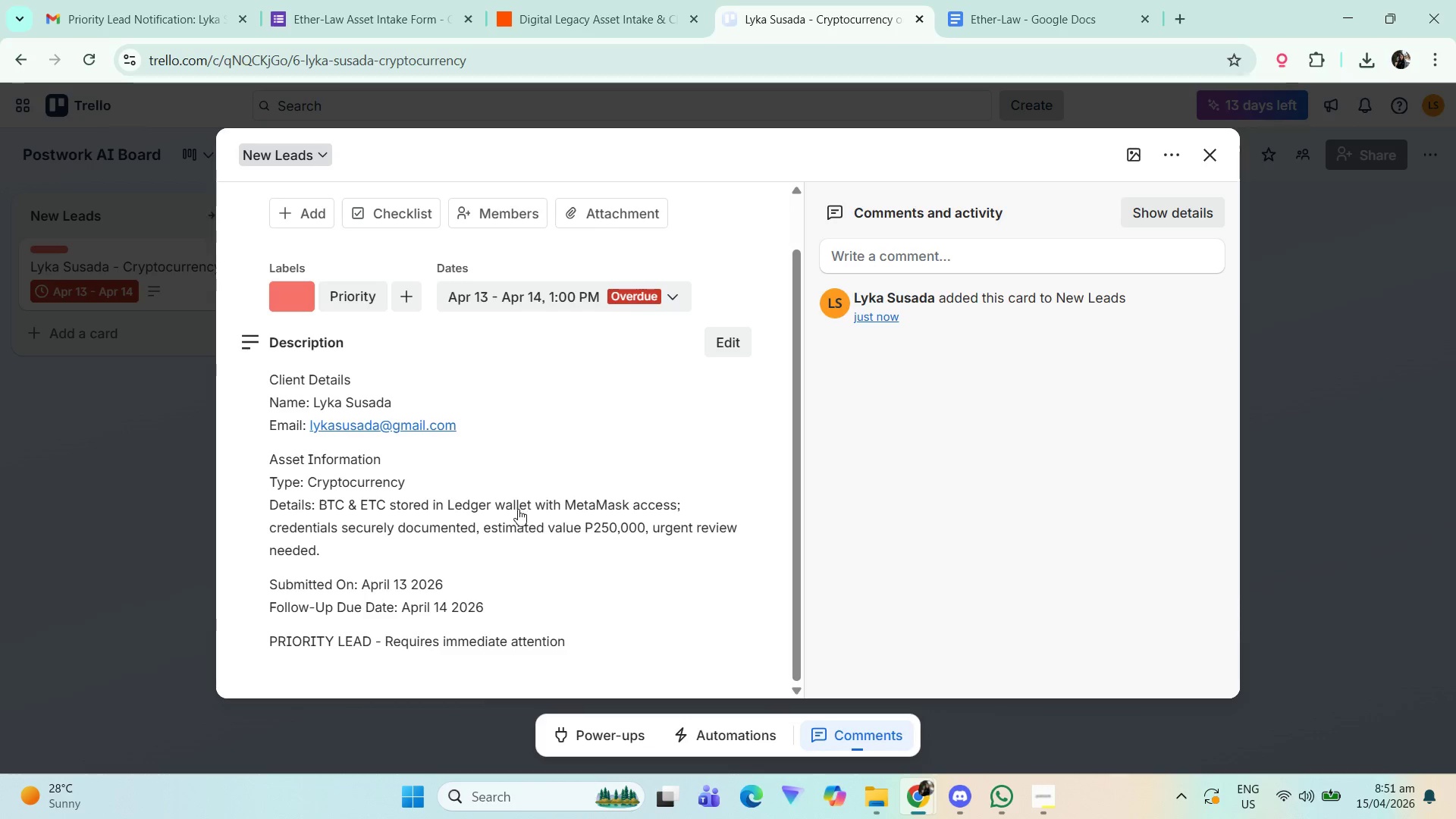 
scroll: coordinate [518, 509], scroll_direction: up, amount: 1.0
 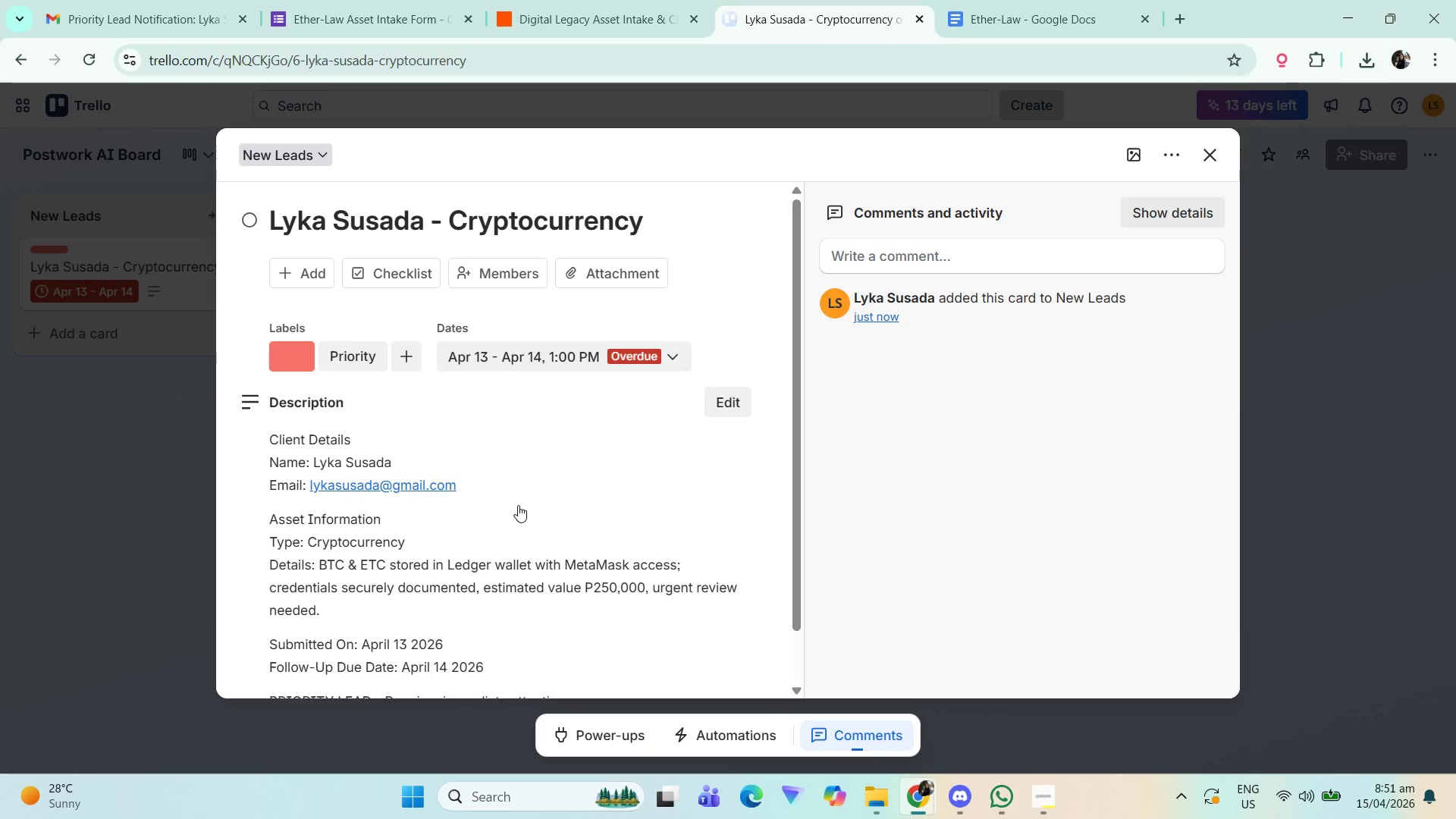 
scroll: coordinate [516, 513], scroll_direction: down, amount: 2.0
 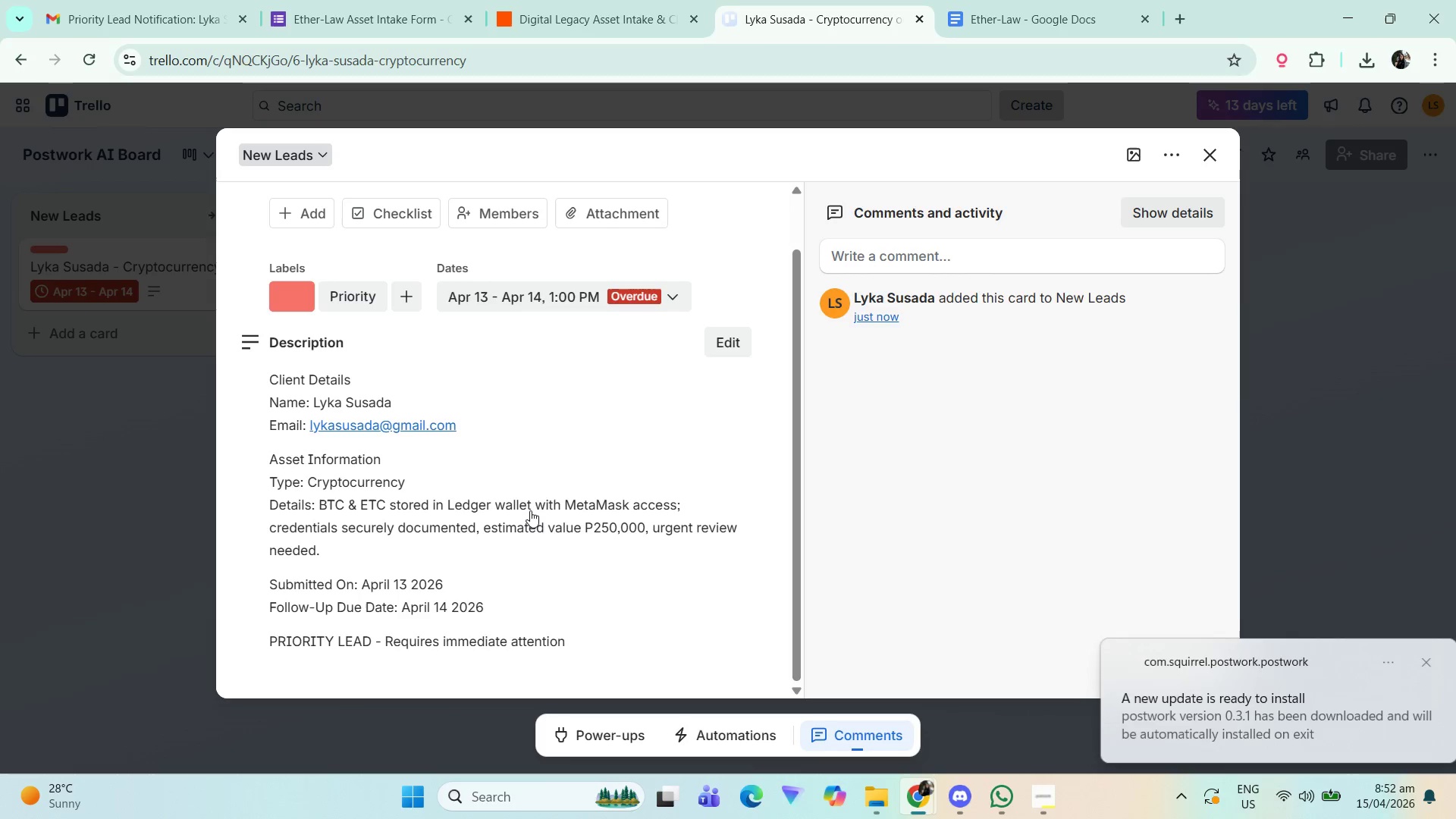 
wait(6.62)
 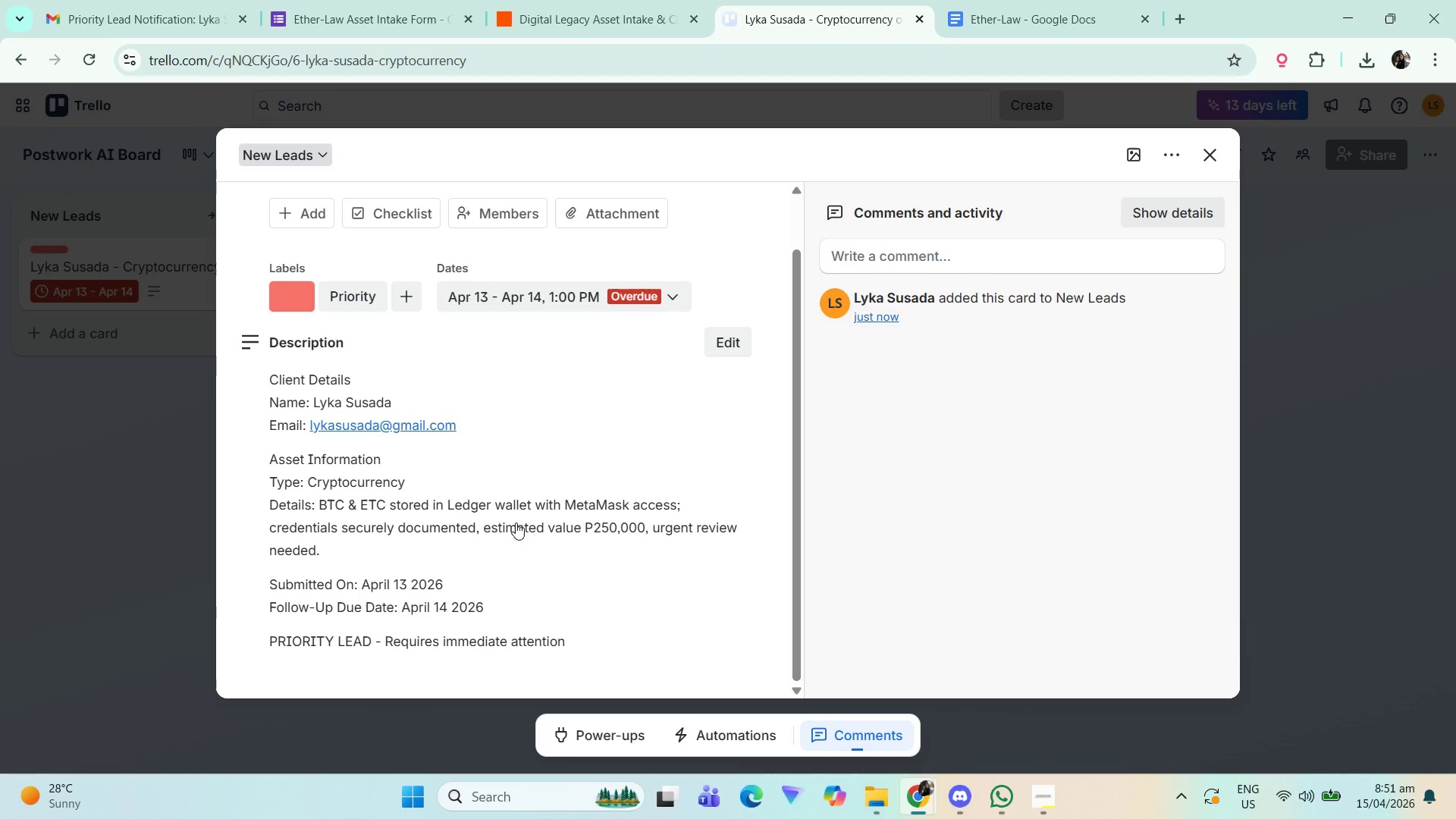 
left_click([1420, 664])
 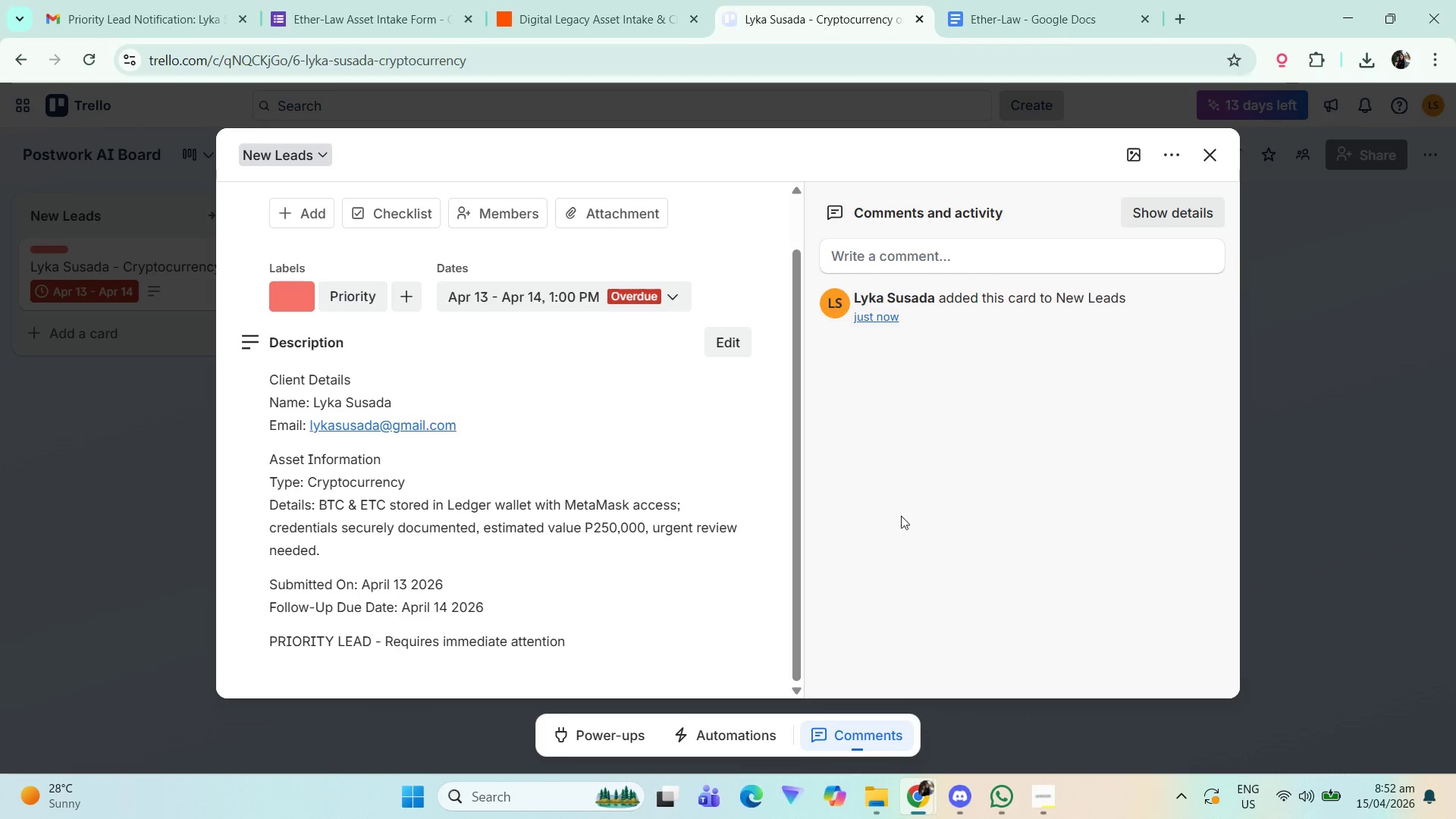 
scroll: coordinate [846, 522], scroll_direction: down, amount: 1.0
 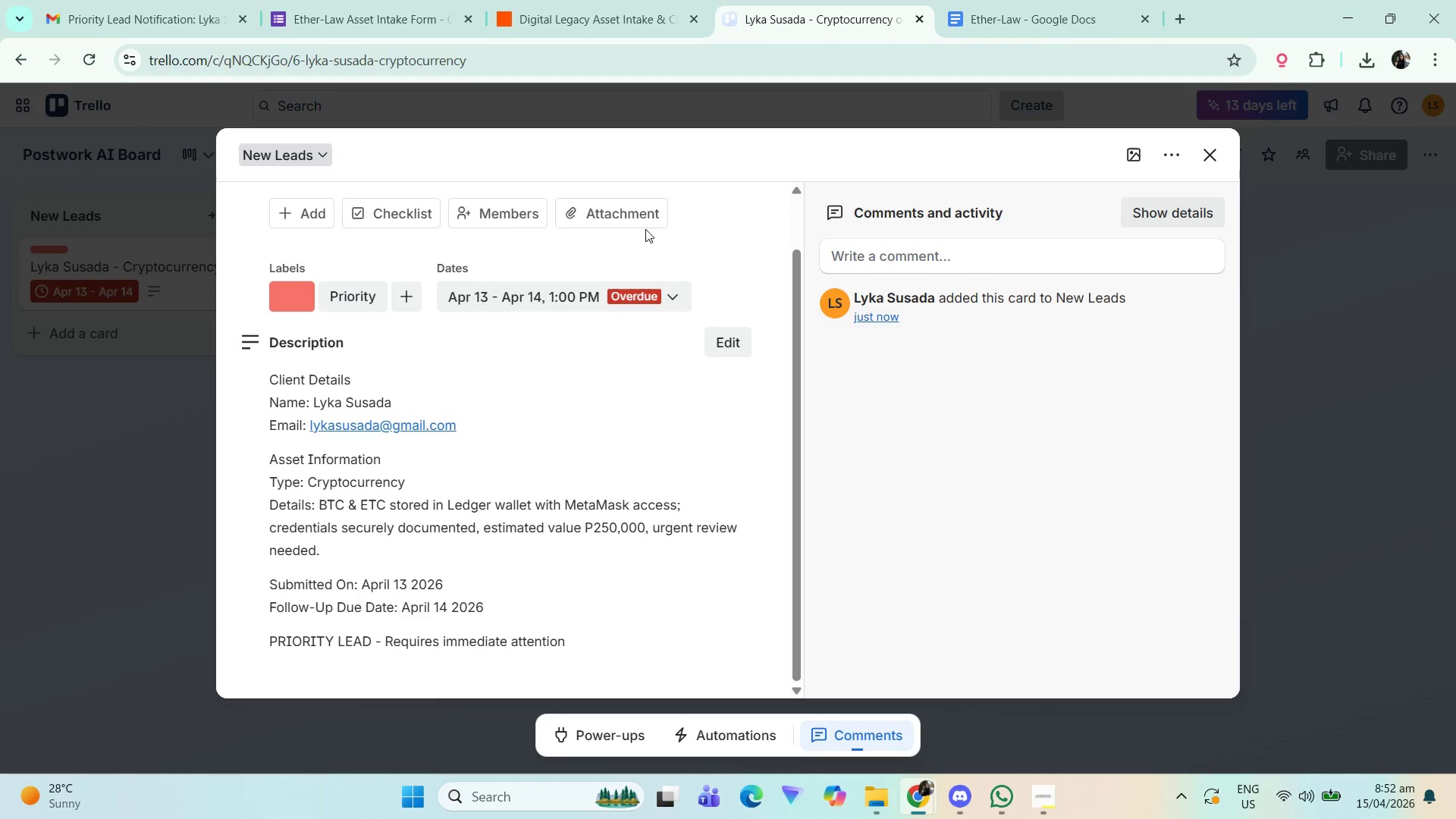 
left_click_drag(start_coordinate=[661, 168], to_coordinate=[812, 160])
 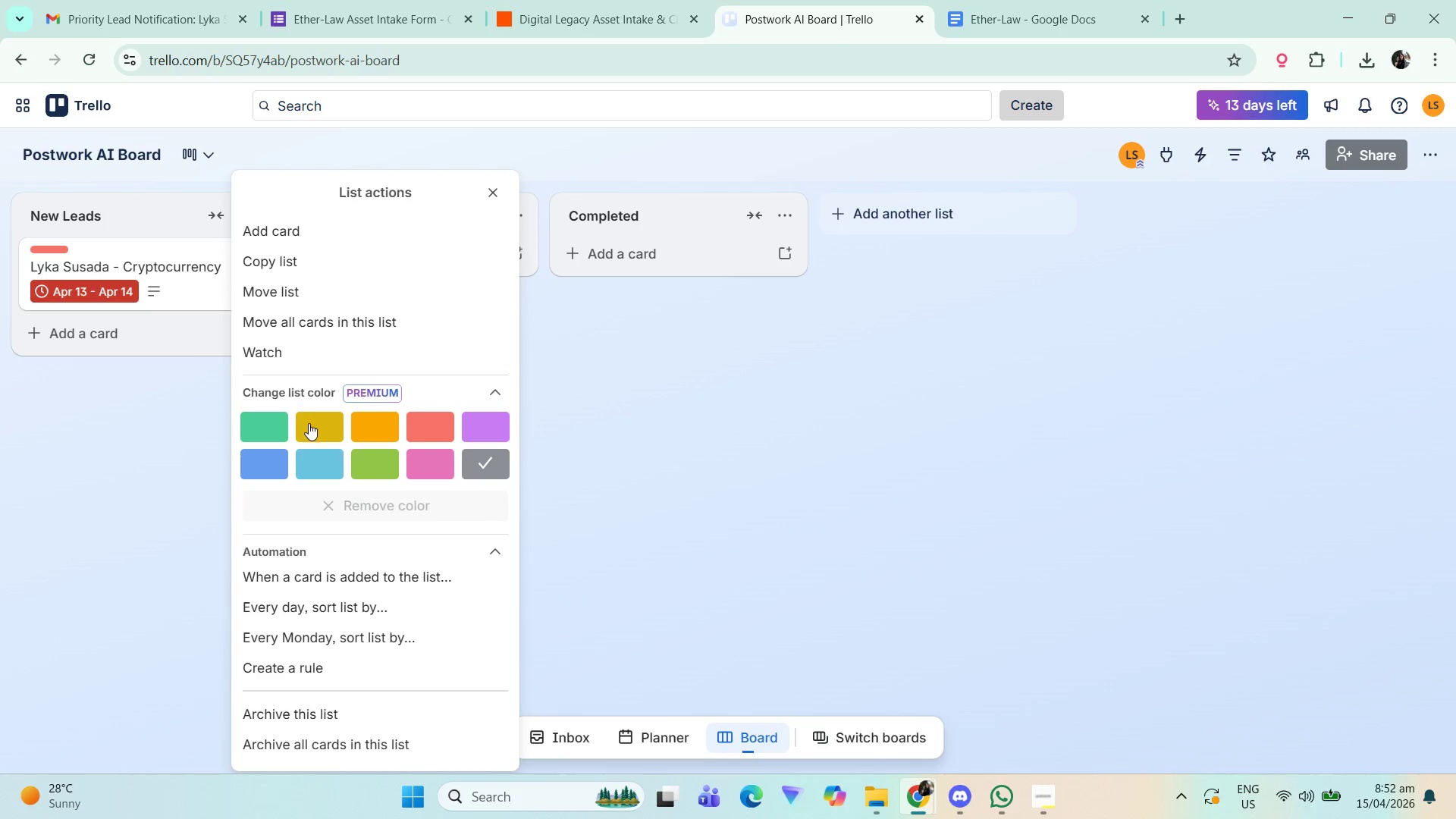 
wait(10.8)
 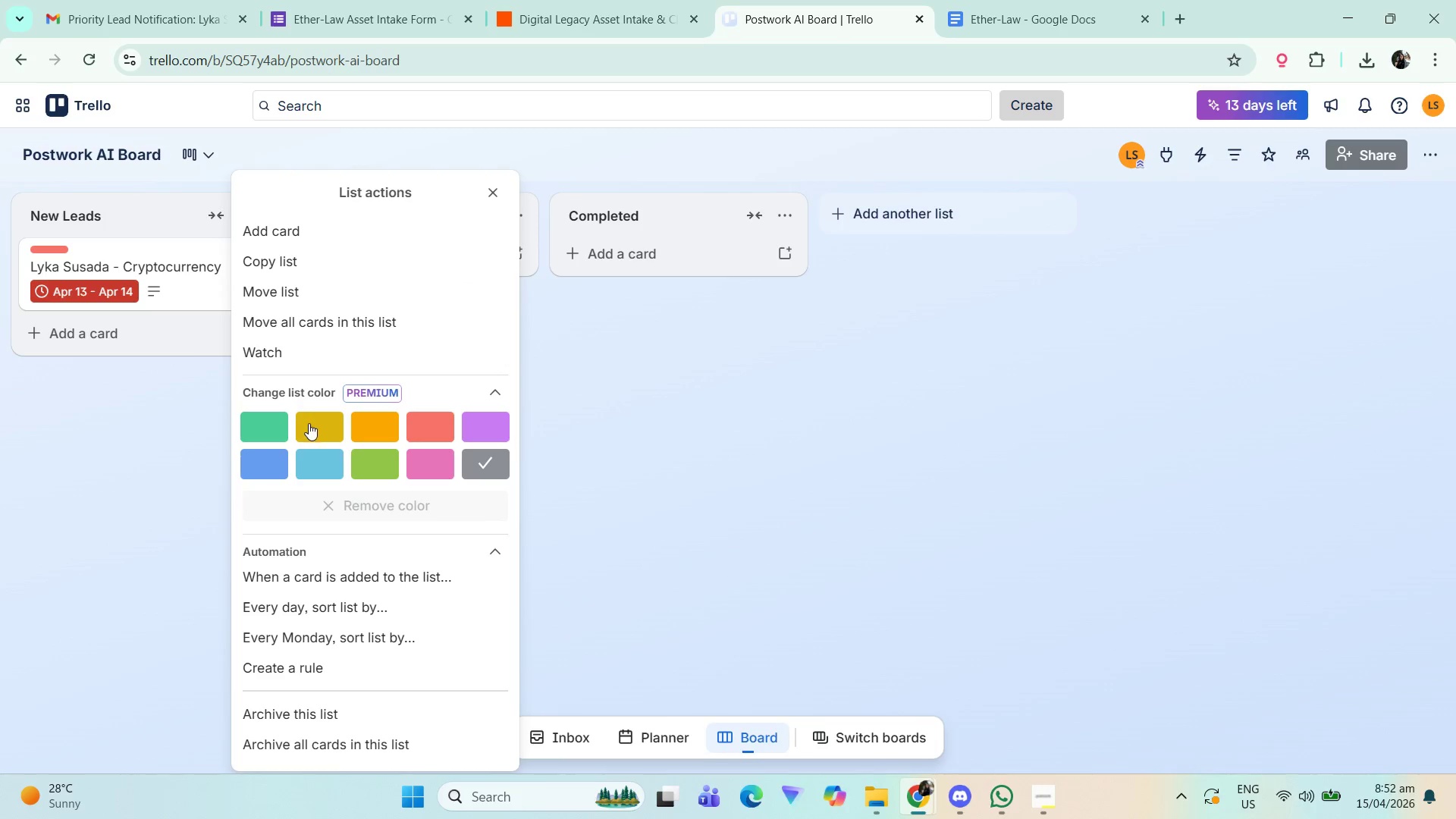 
left_click([798, 503])
 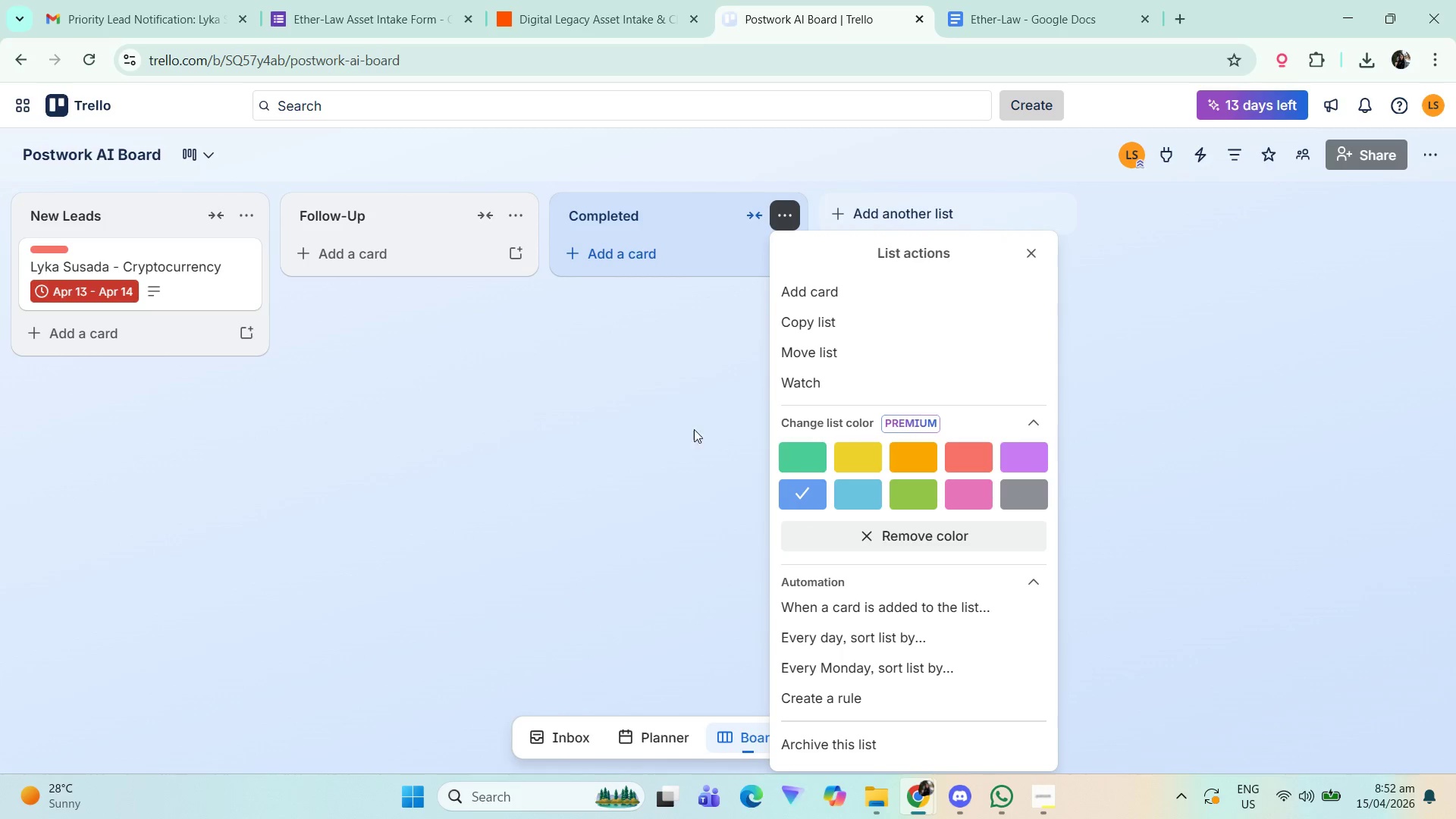 
left_click([852, 494])
 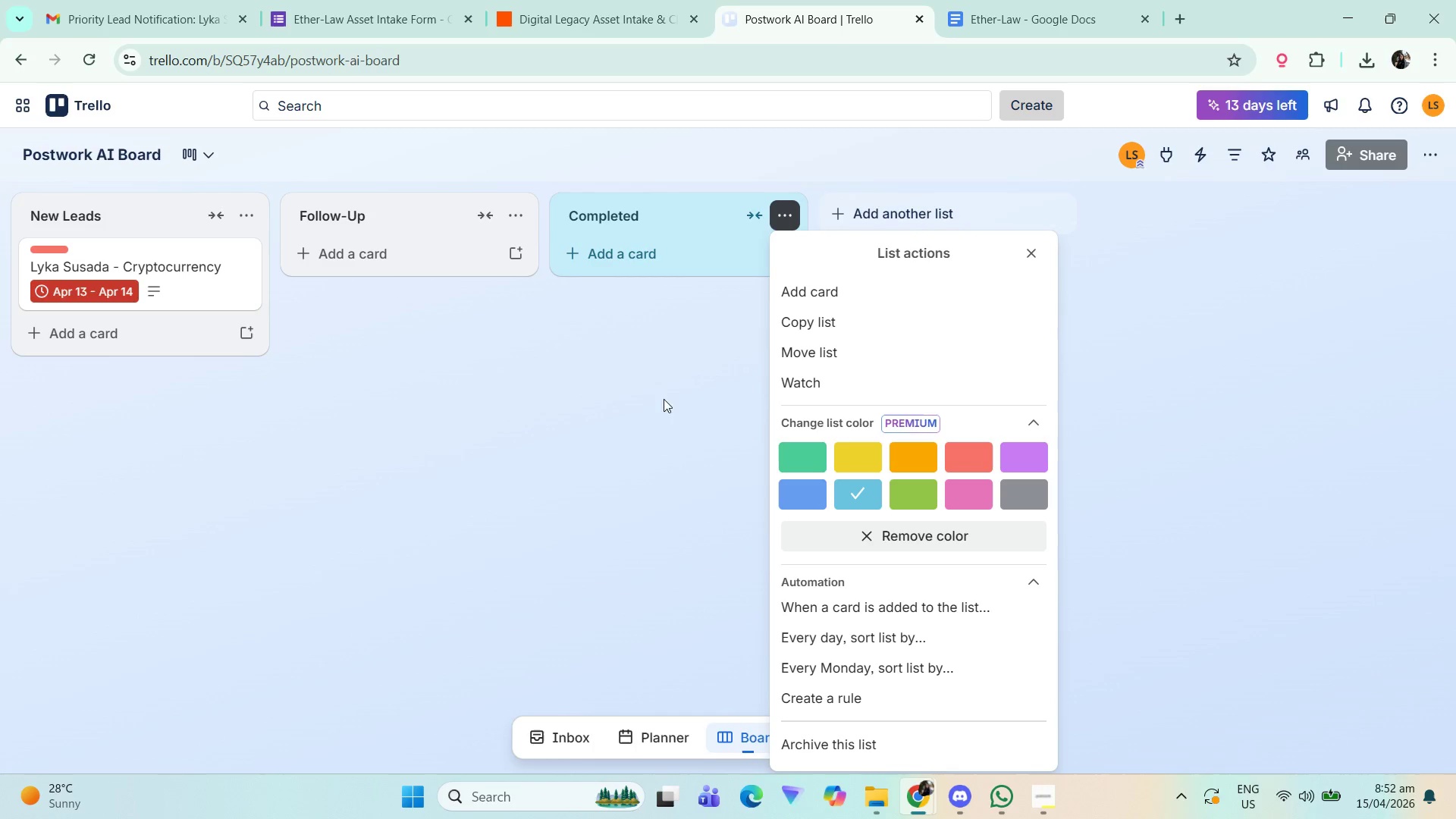 
left_click([792, 497])
 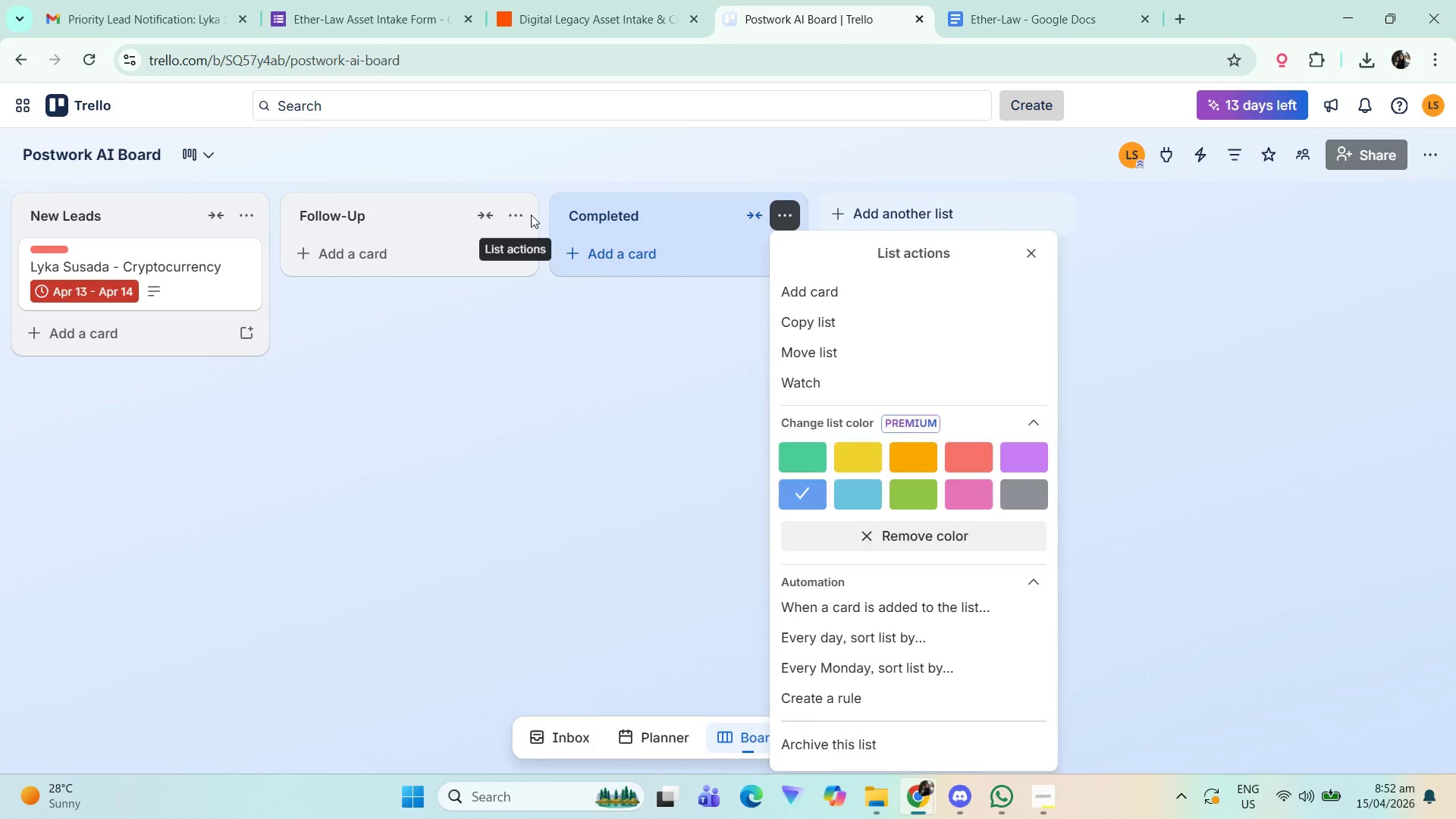 
double_click([514, 215])
 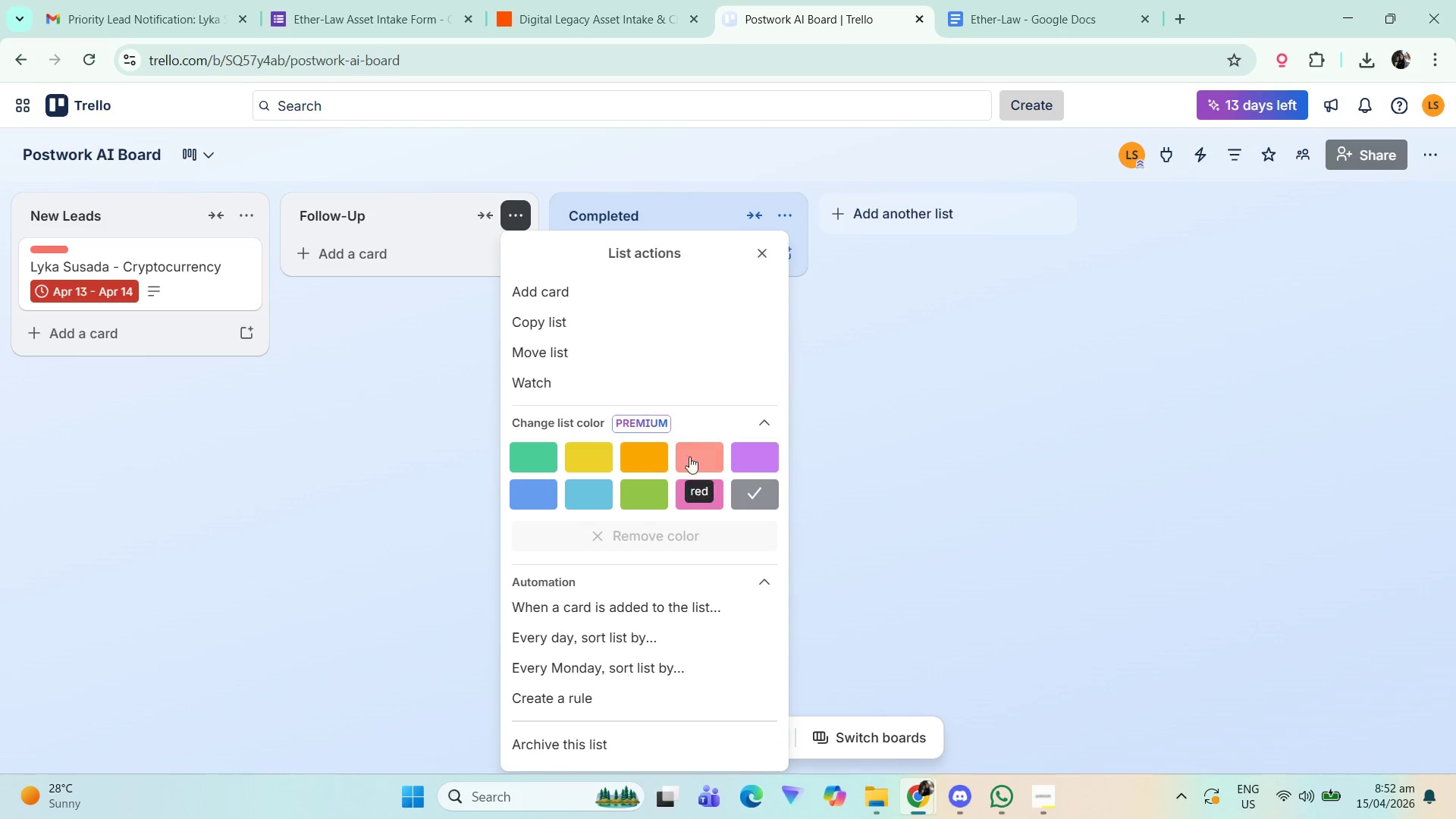 
left_click([642, 451])
 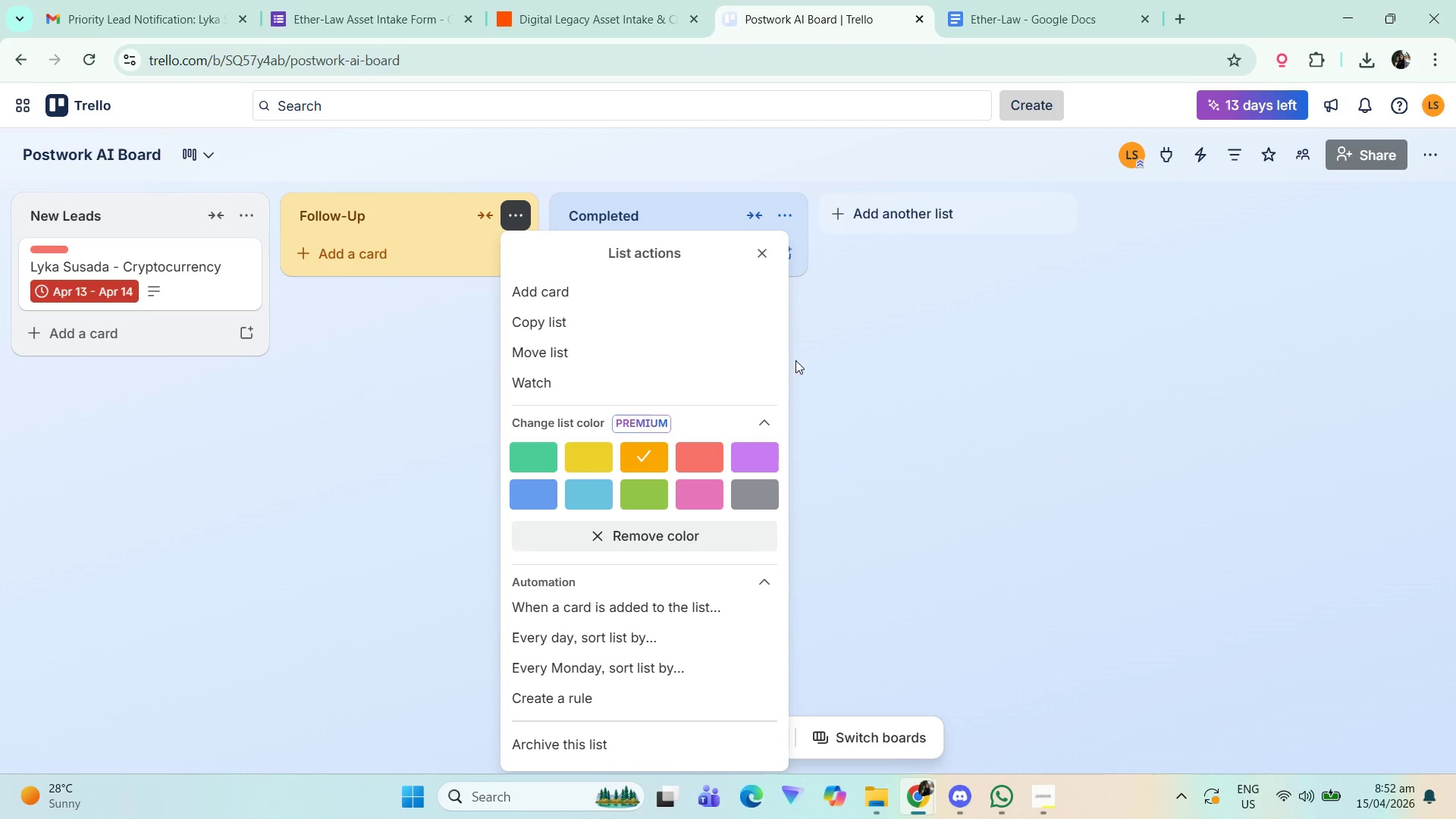 
left_click([984, 354])
 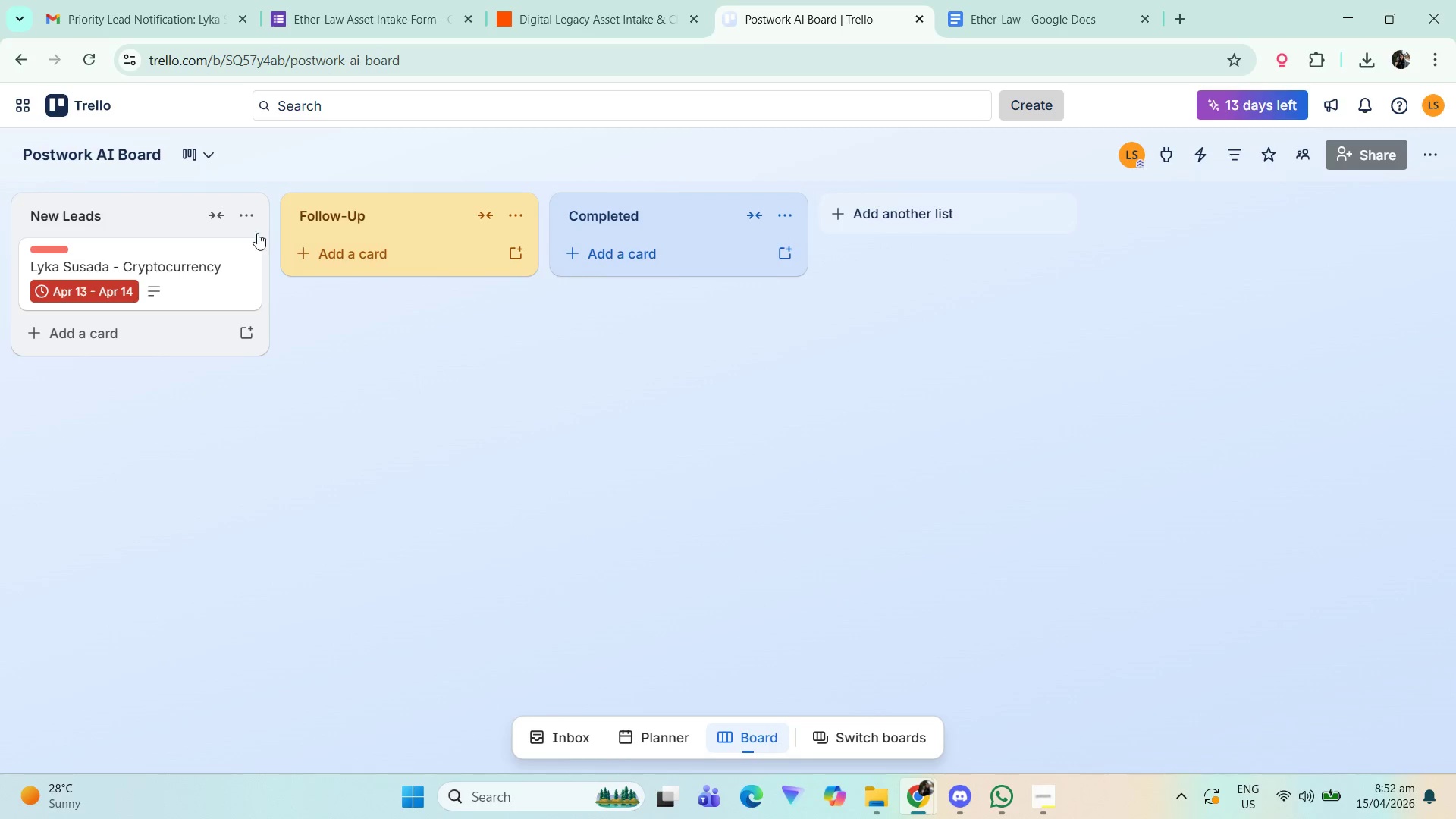 
left_click([260, 212])
 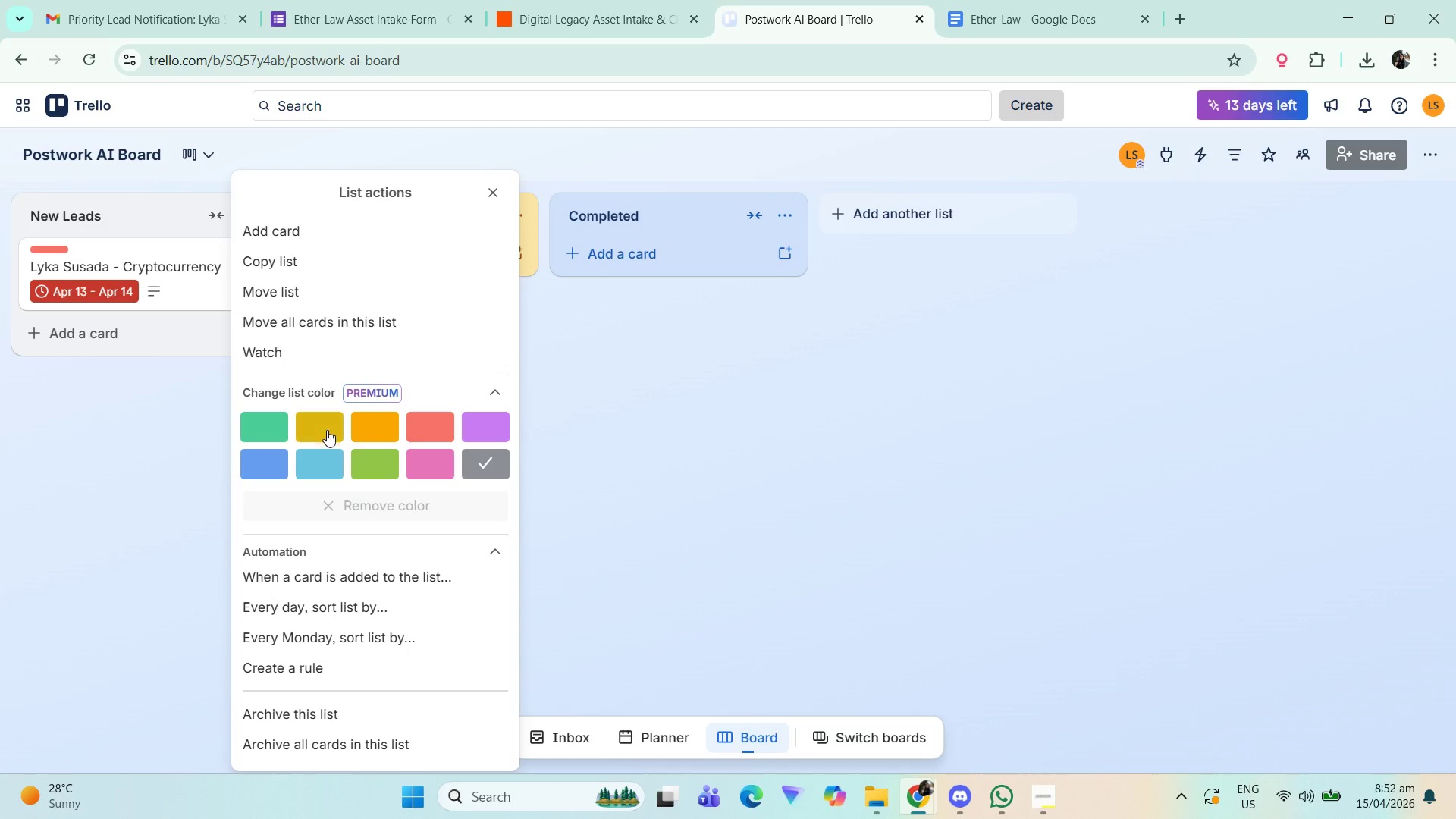 
left_click([379, 466])
 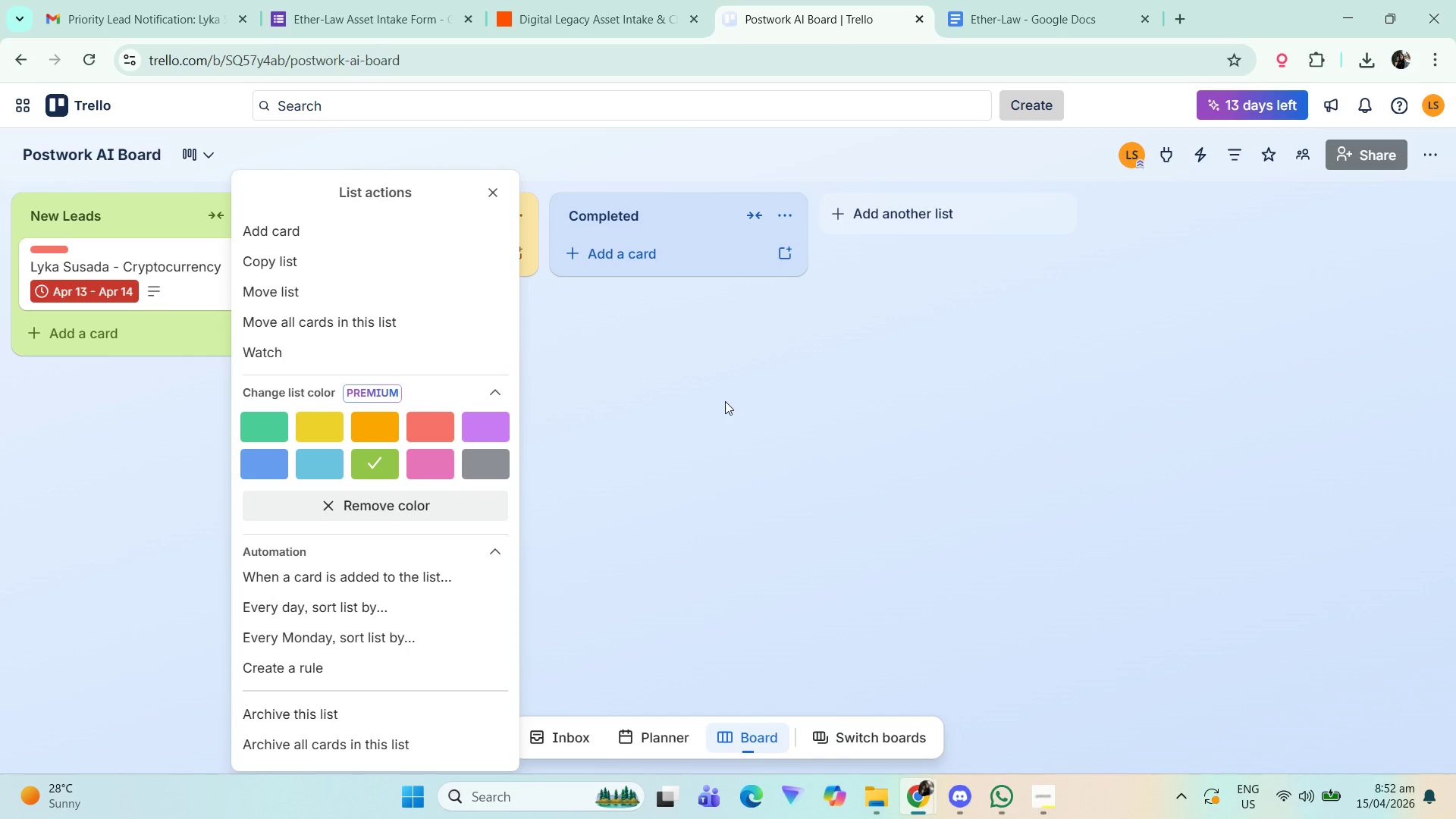 
left_click([723, 401])
 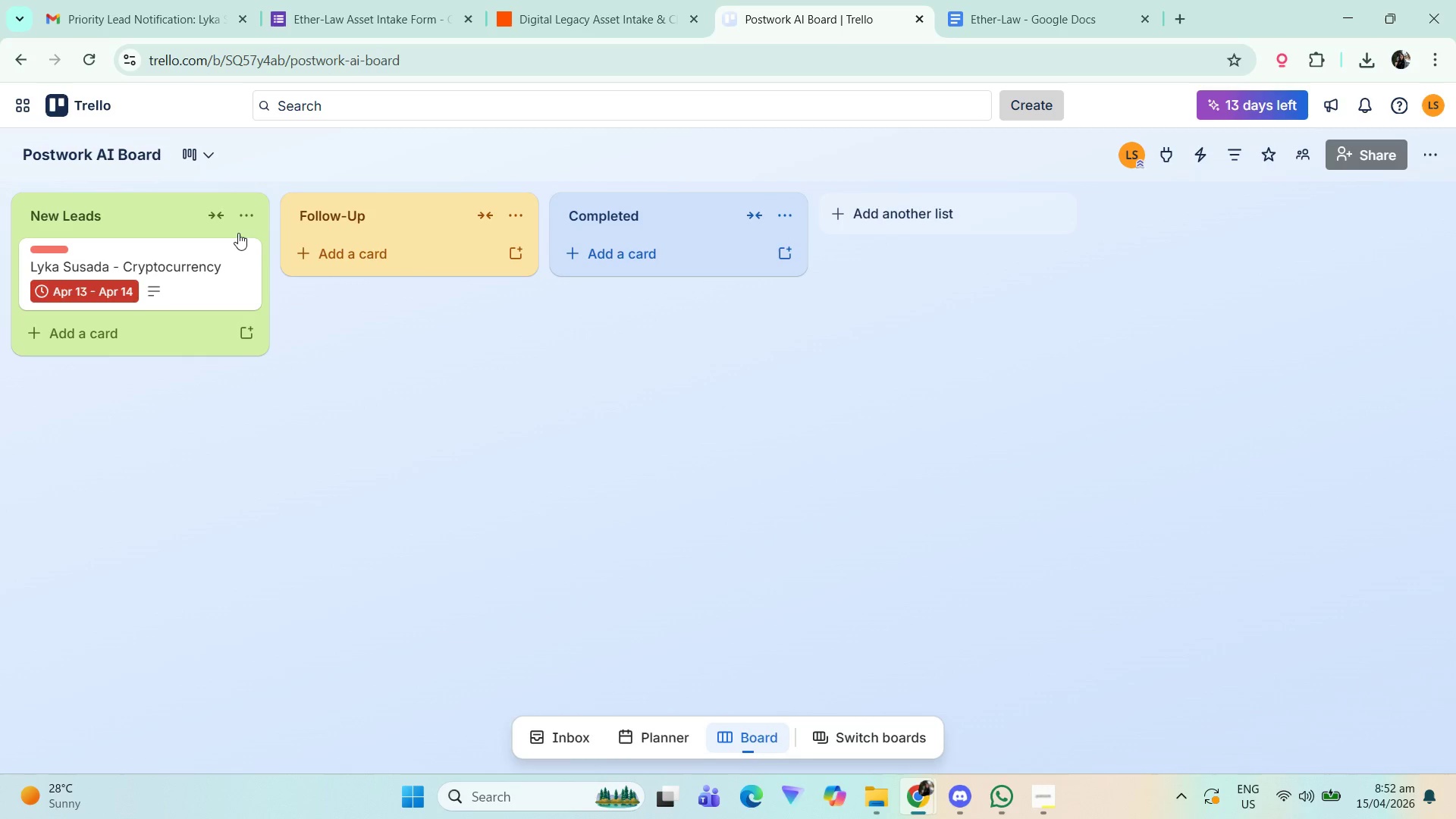 
left_click([245, 212])
 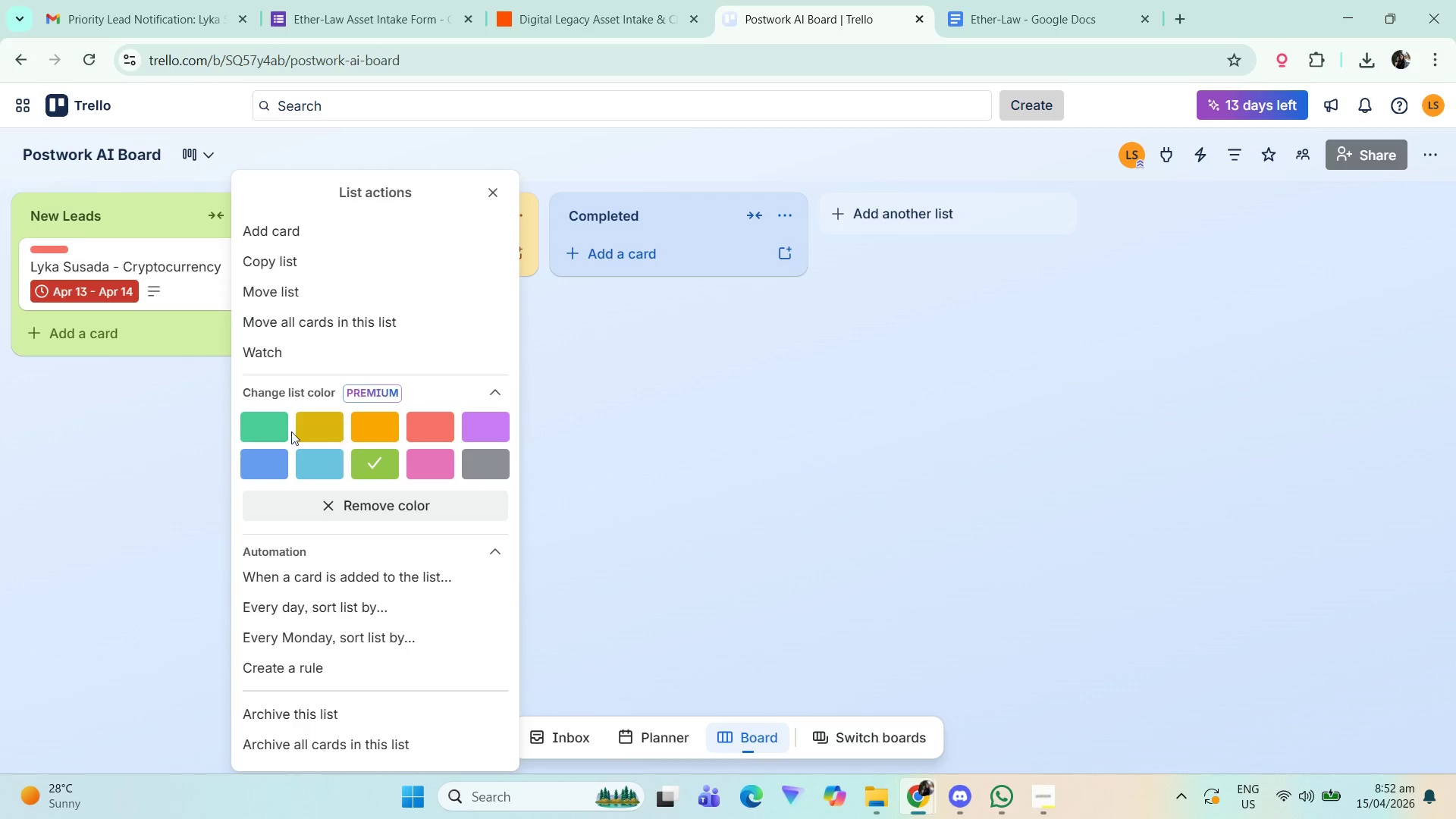 
left_click([272, 432])
 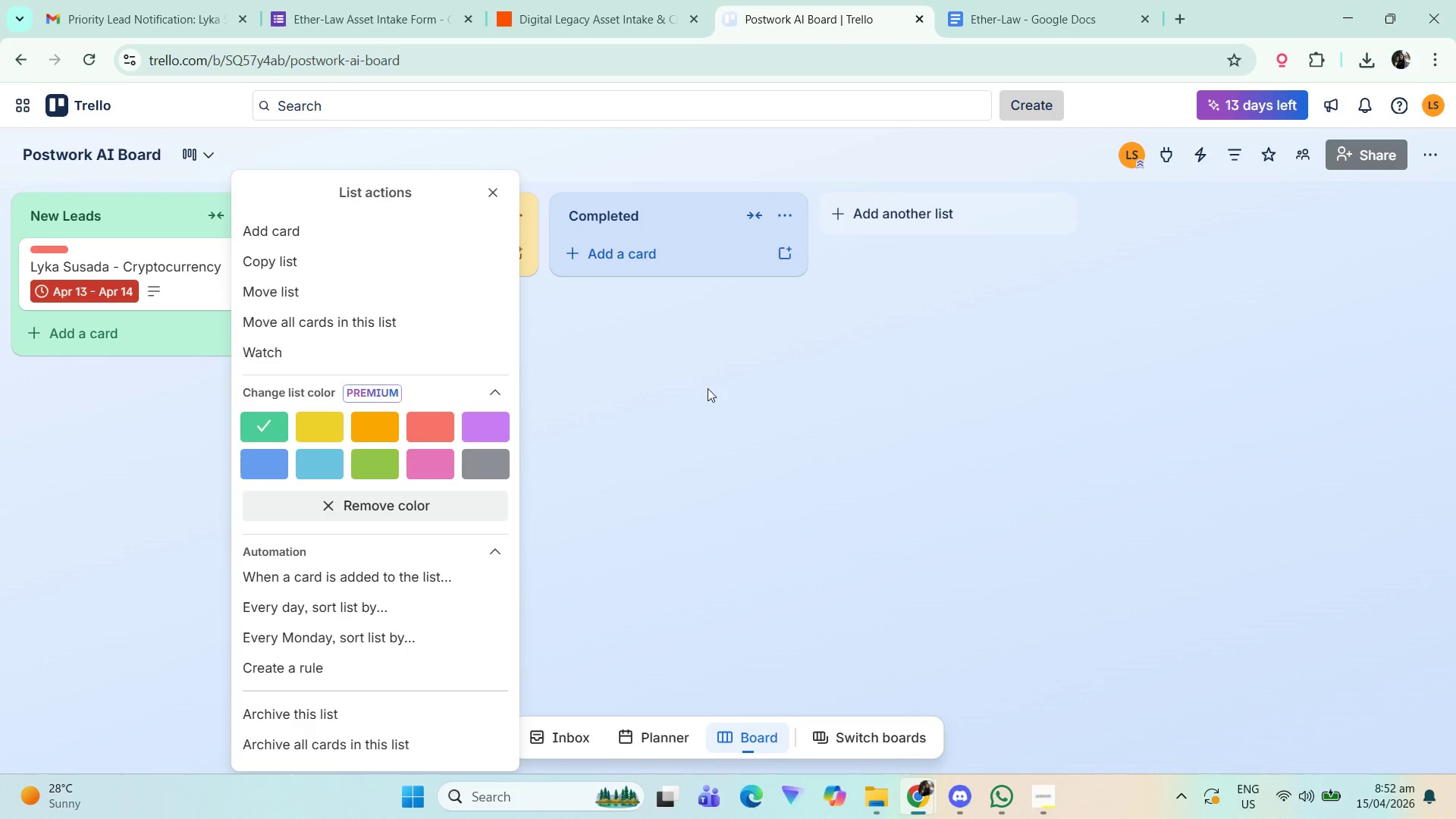 
left_click([730, 397])
 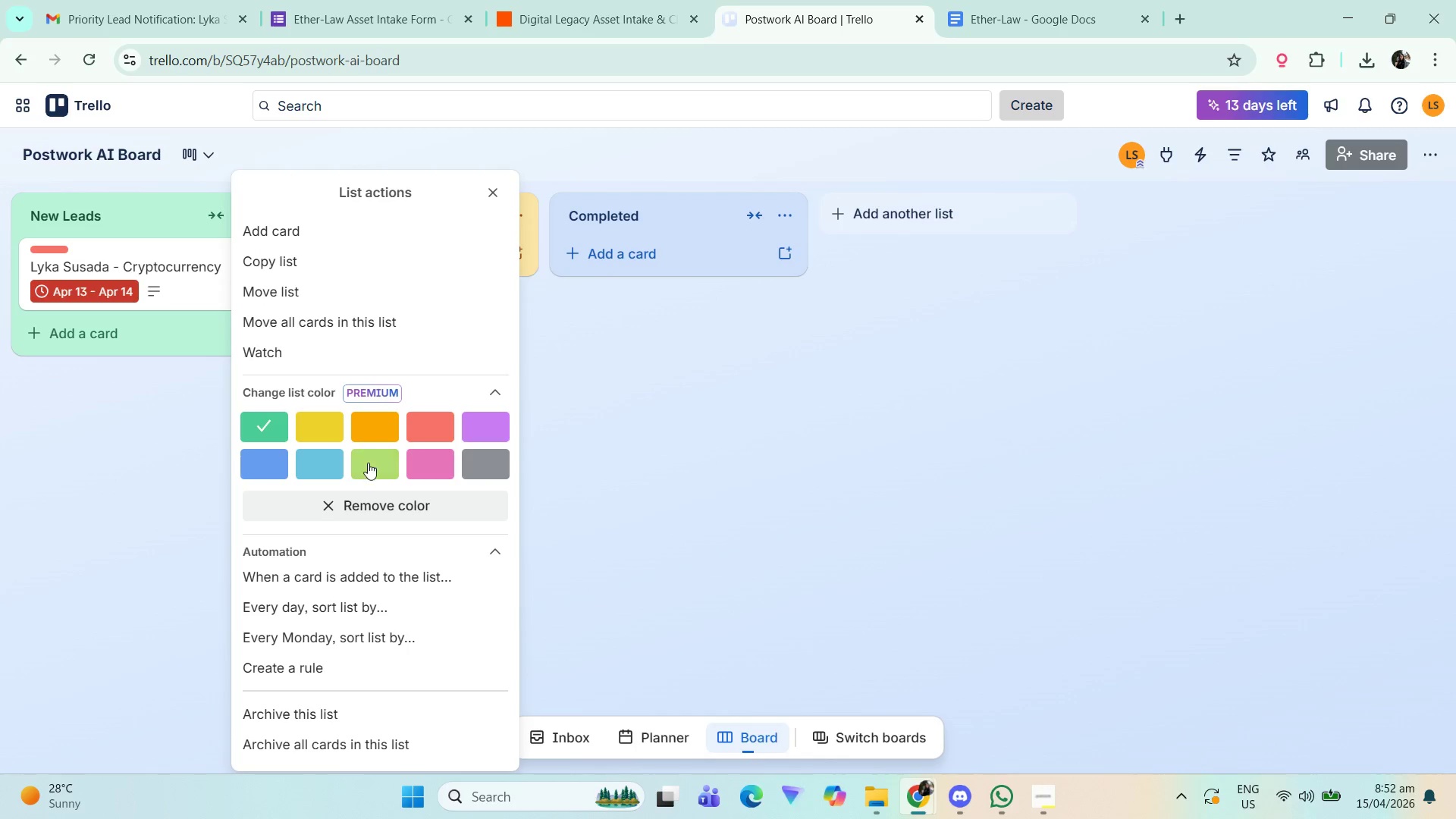 
left_click([365, 453])
 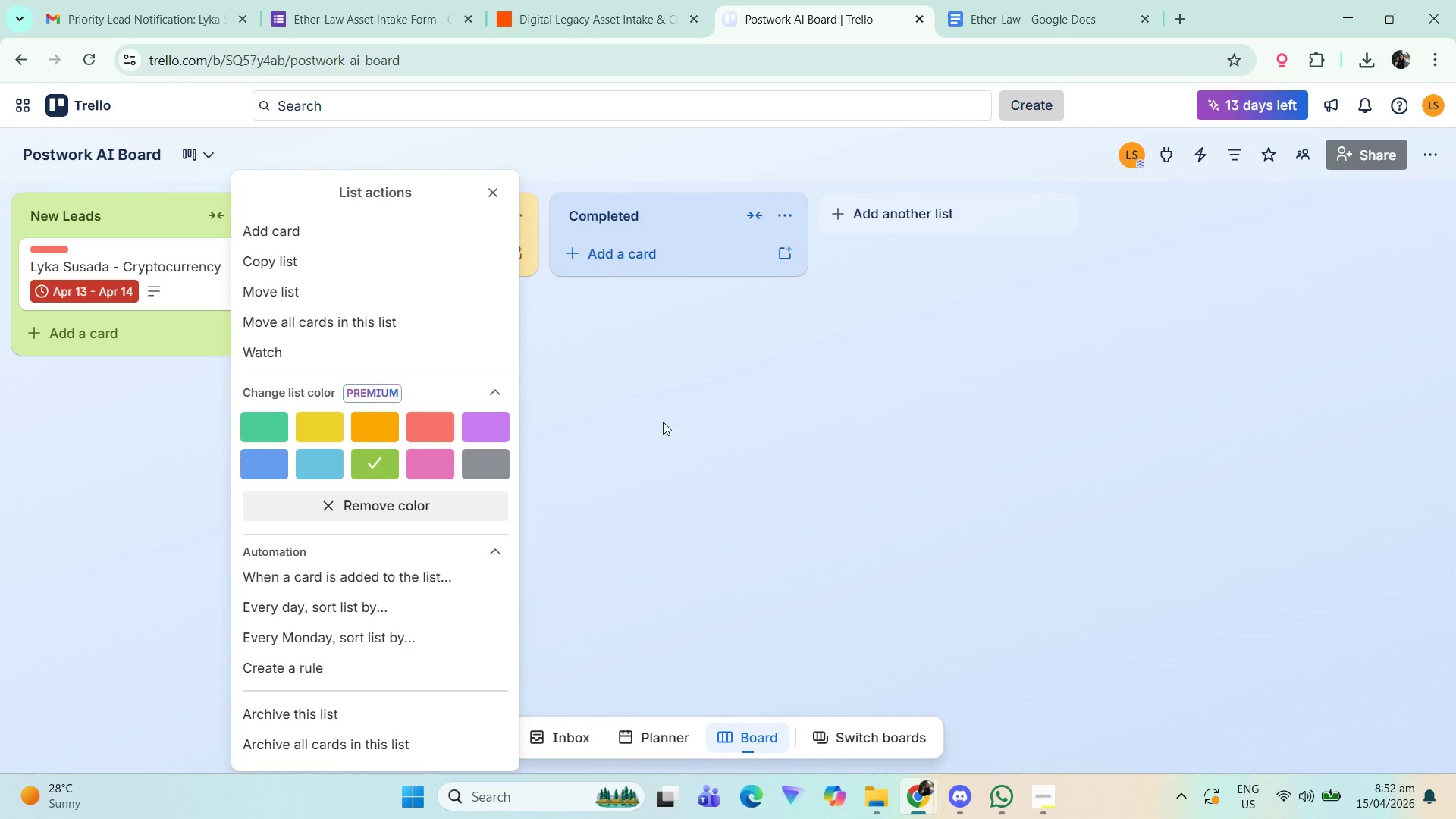 
left_click([696, 403])
 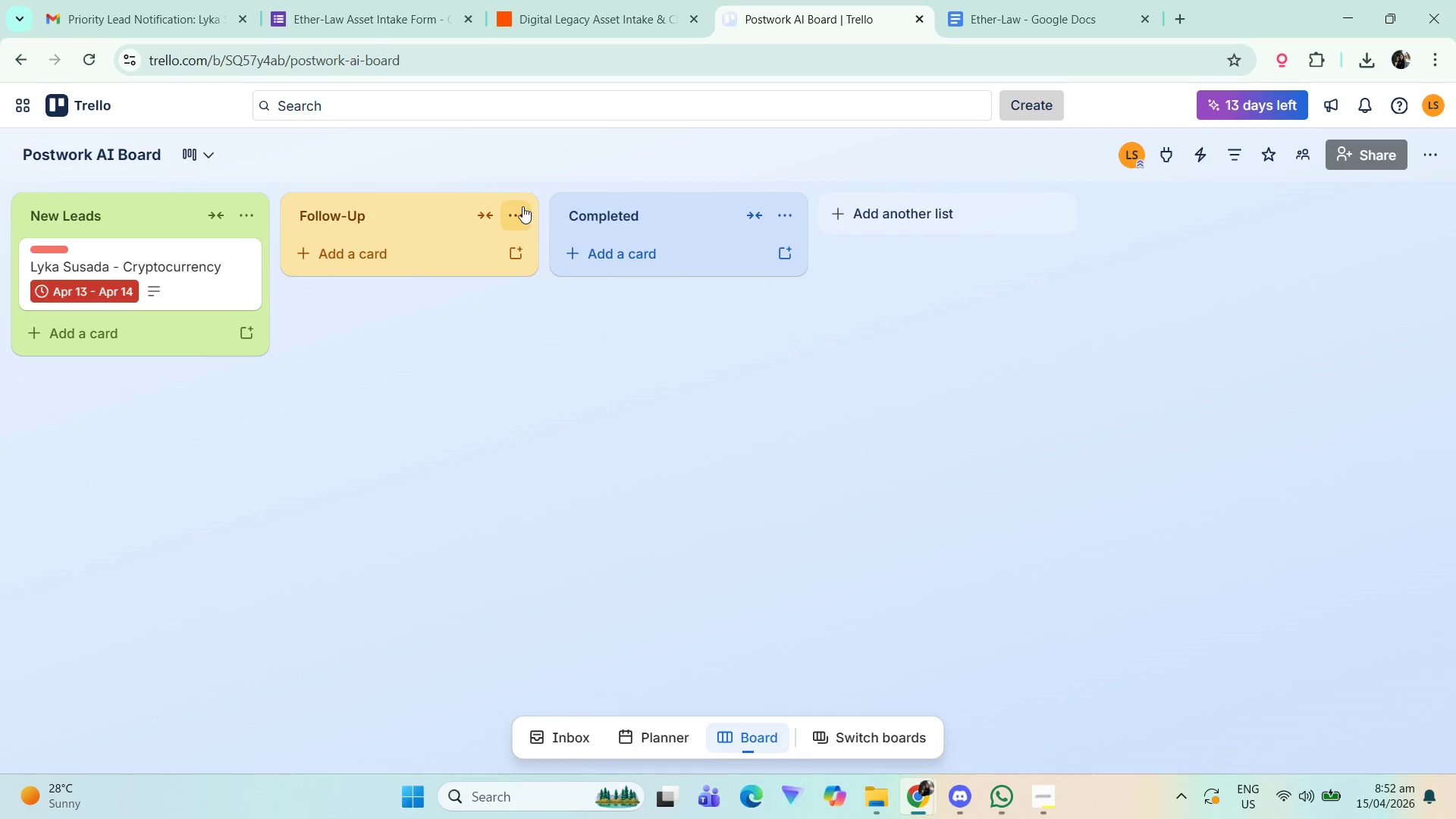 
left_click([522, 214])
 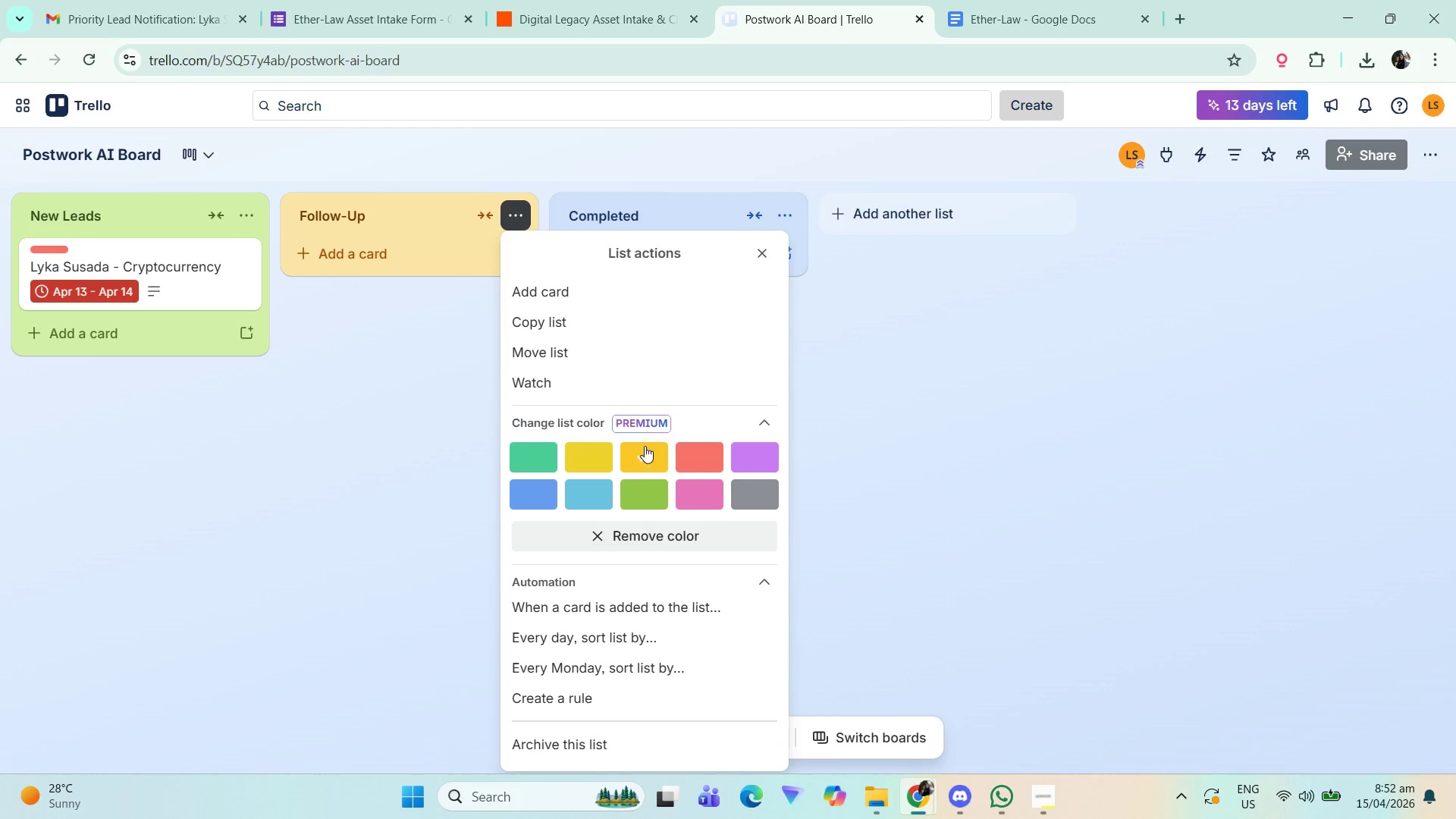 
left_click([946, 369])
 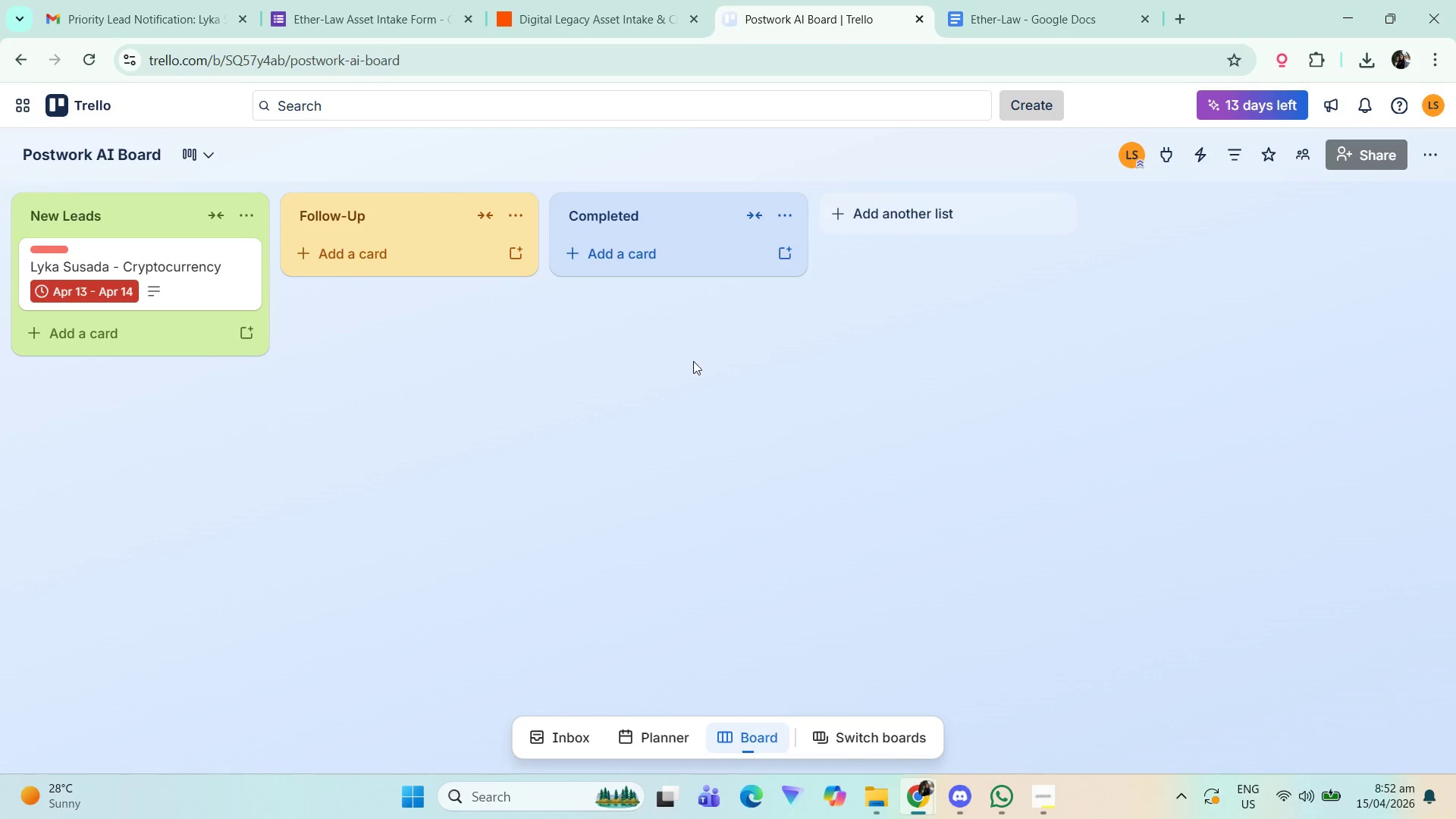 
left_click_drag(start_coordinate=[624, 453], to_coordinate=[635, 448])
 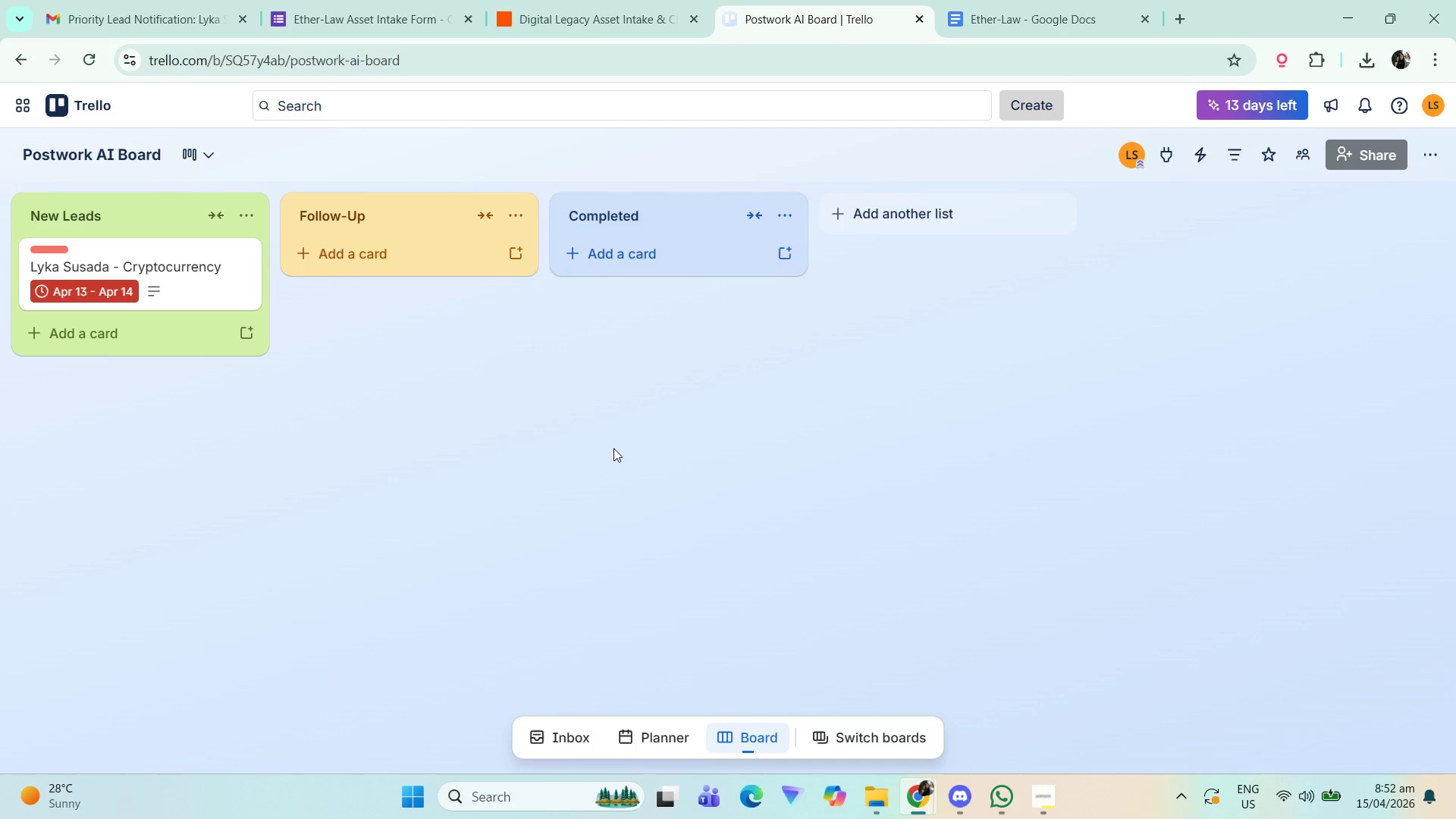 
wait(9.75)
 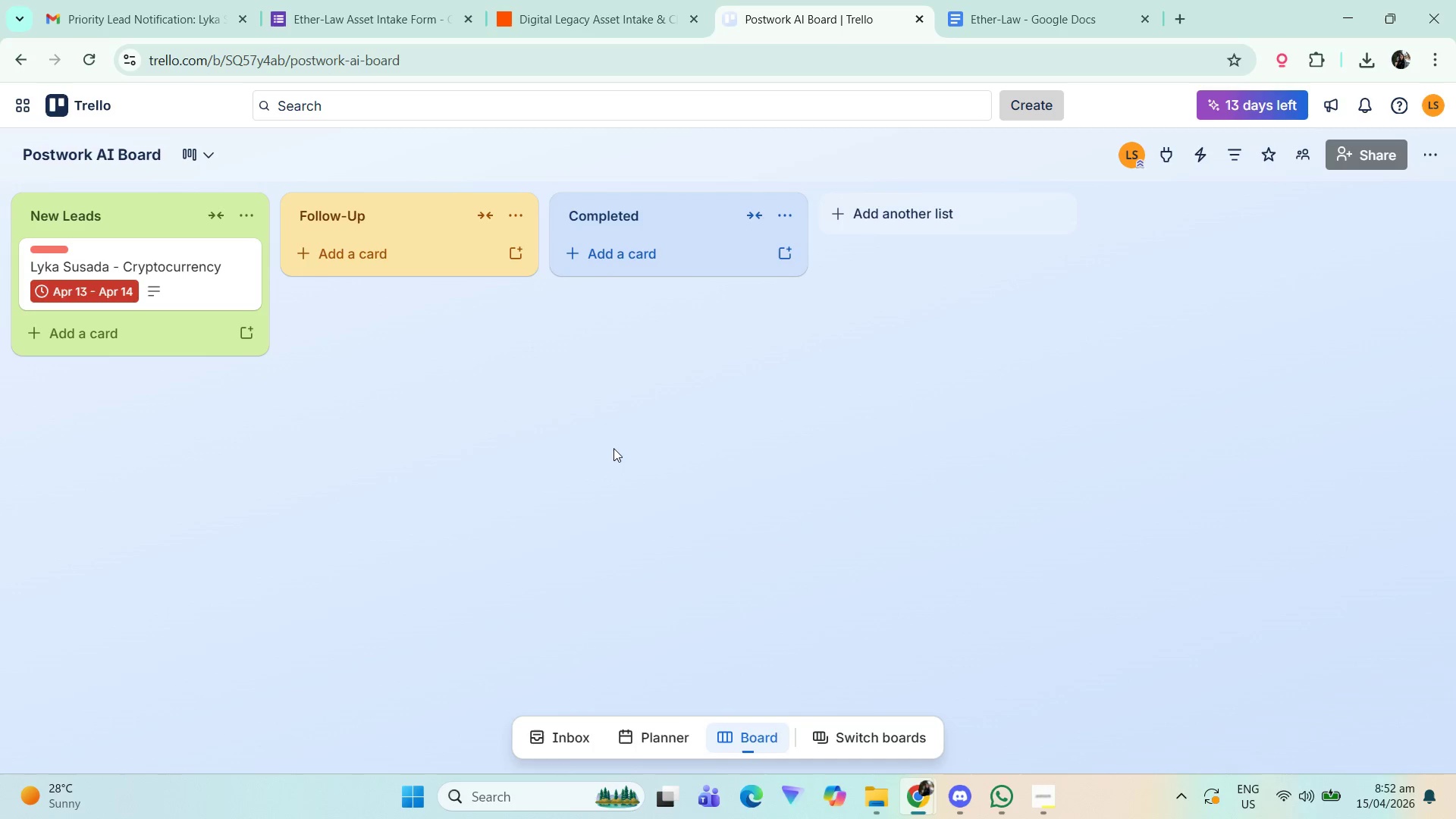 
left_click([503, 420])
 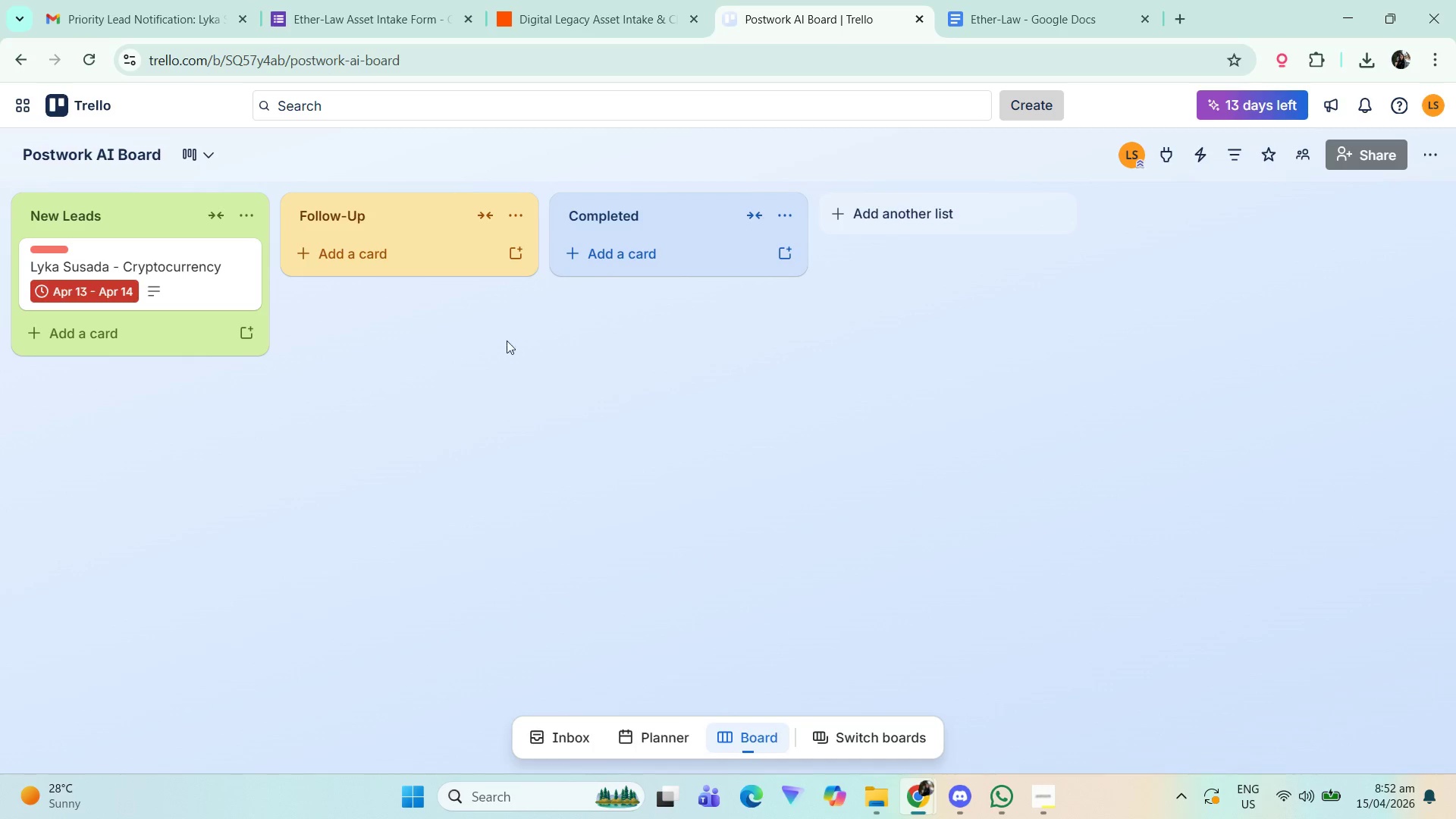 
left_click([225, 279])
 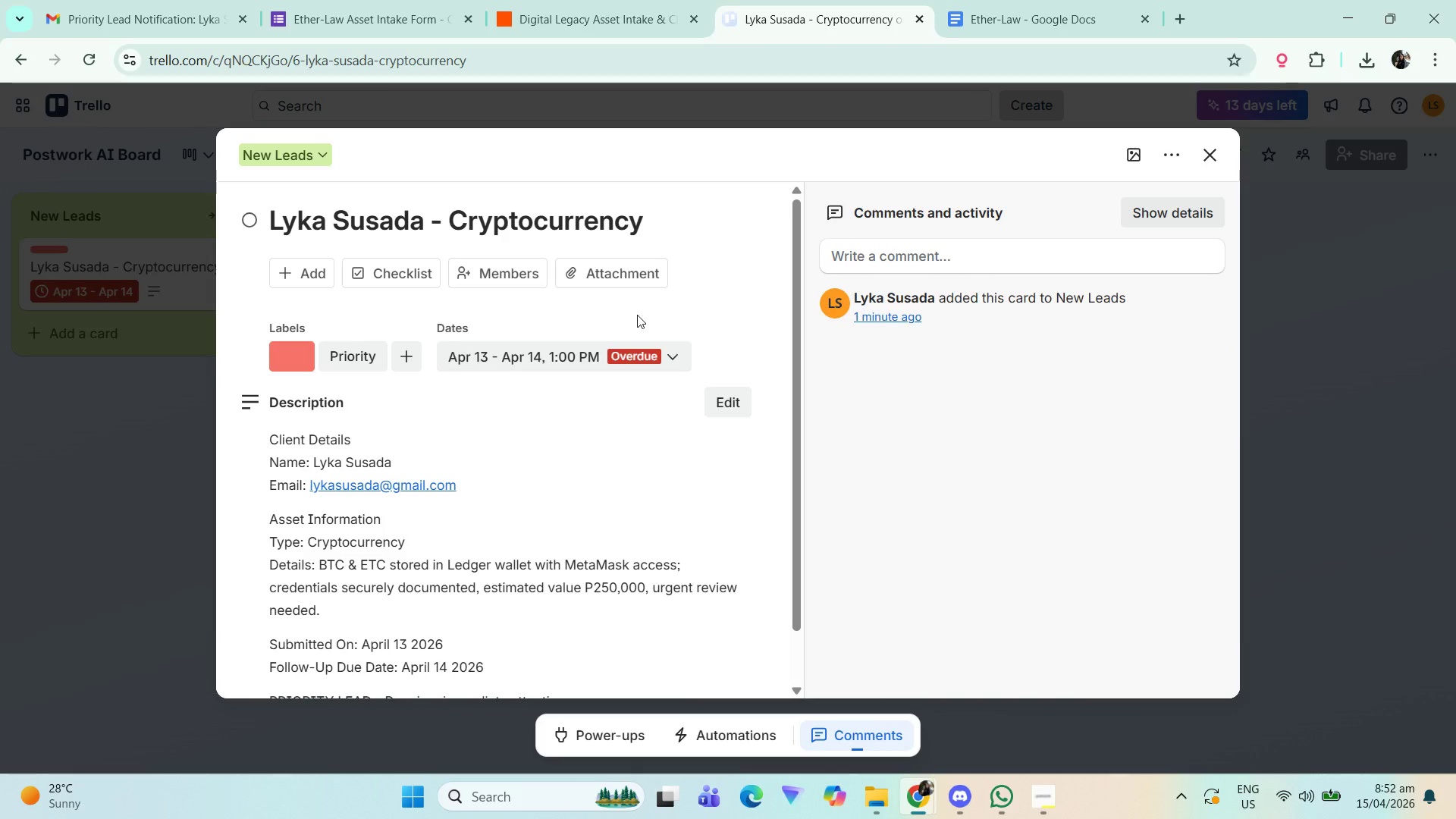 
scroll: coordinate [728, 506], scroll_direction: down, amount: 2.0
 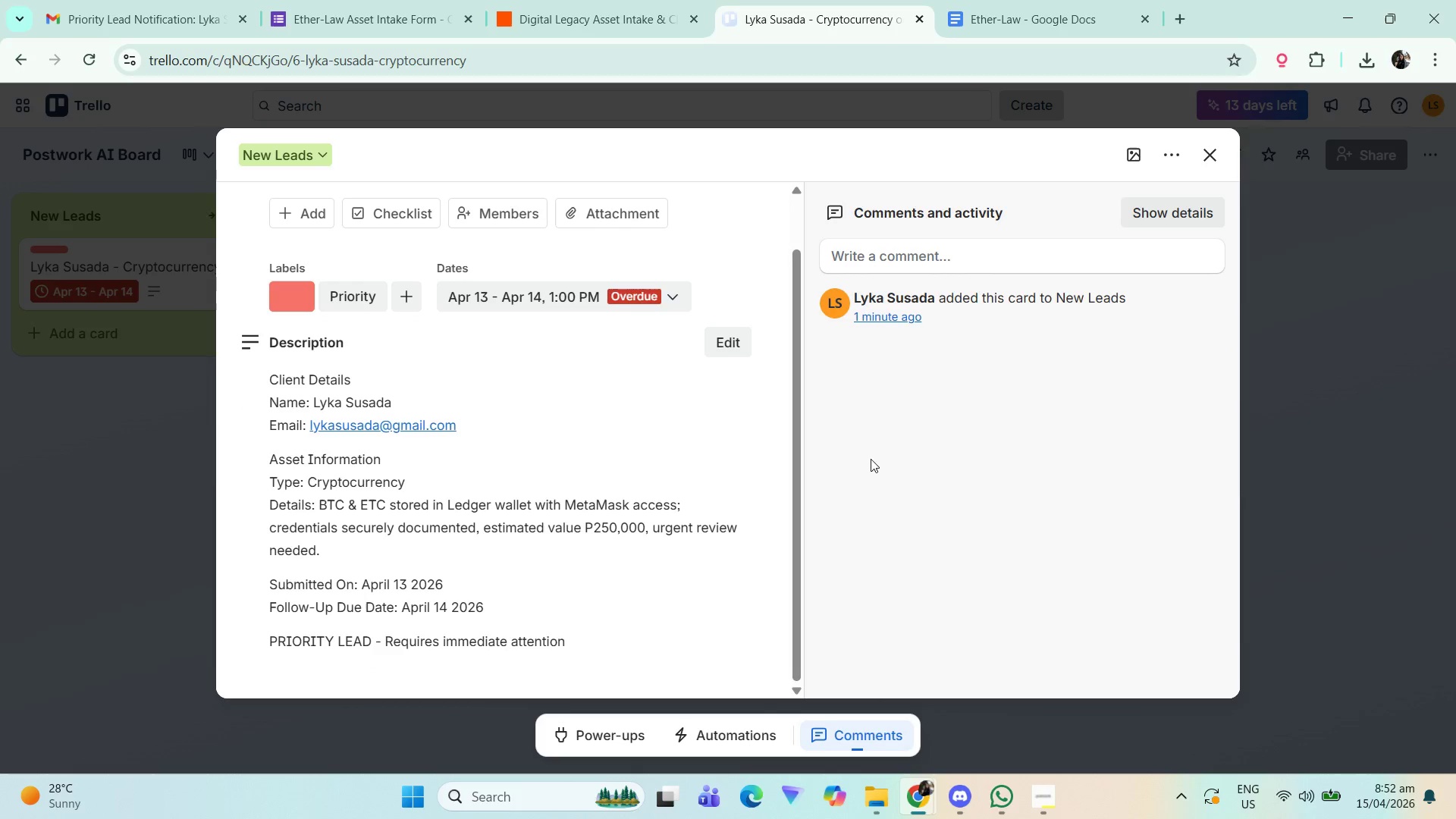 
scroll: coordinate [736, 491], scroll_direction: up, amount: 2.0
 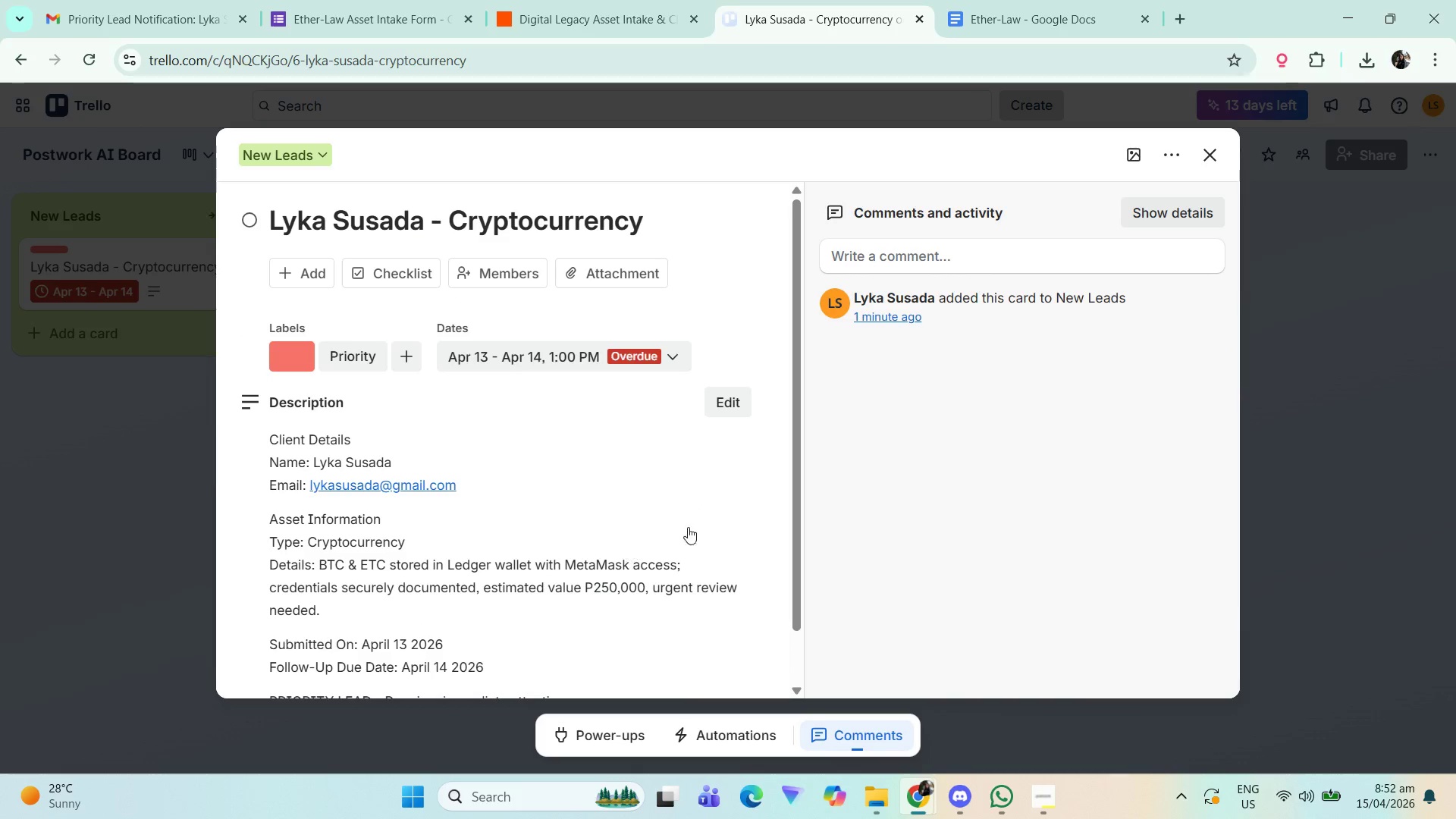 
hold_key(key=ControlLeft, duration=0.39)
scroll: coordinate [1078, 453], scroll_direction: down, amount: 1.0
 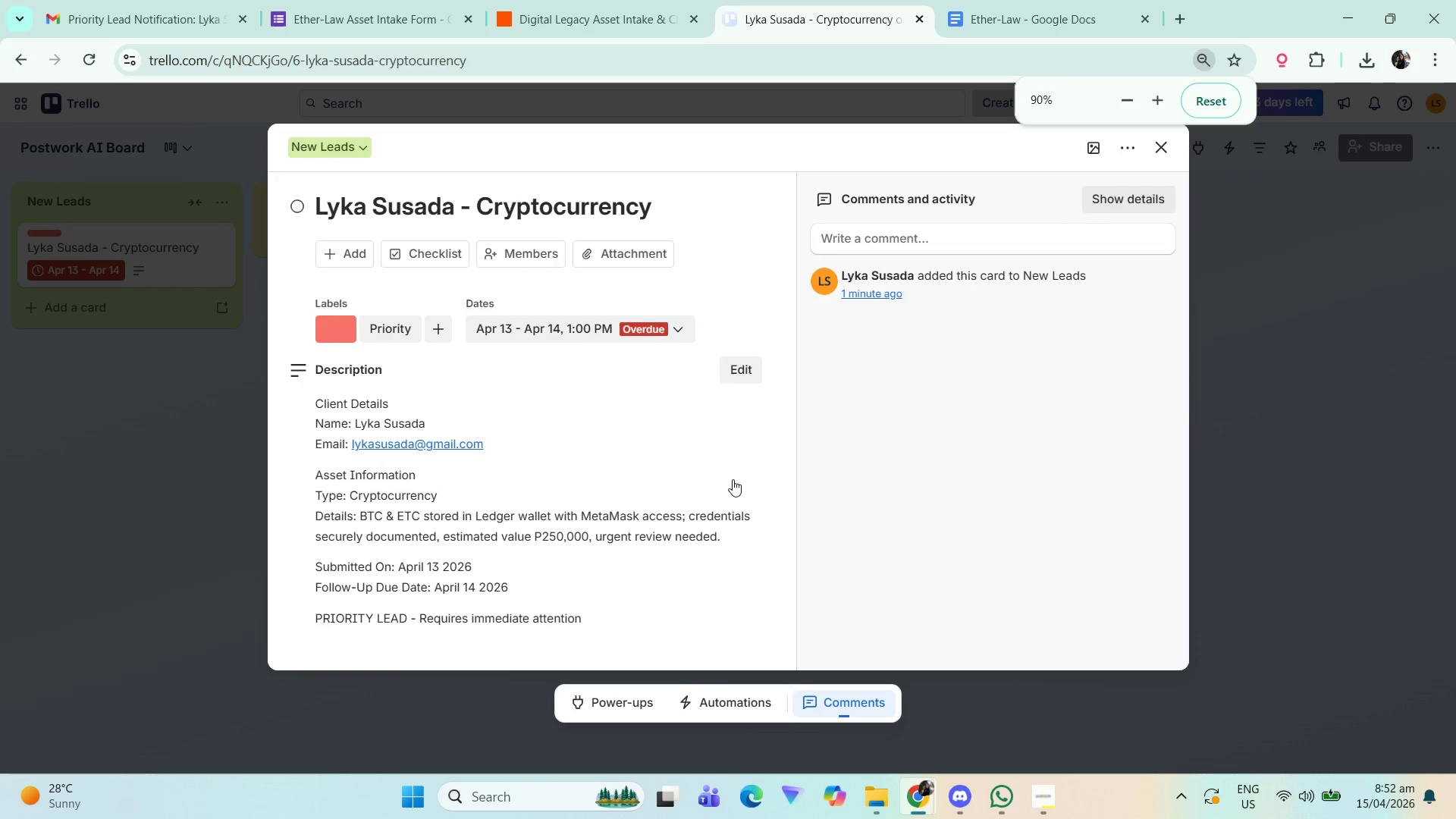 
scroll: coordinate [733, 478], scroll_direction: up, amount: 2.0
 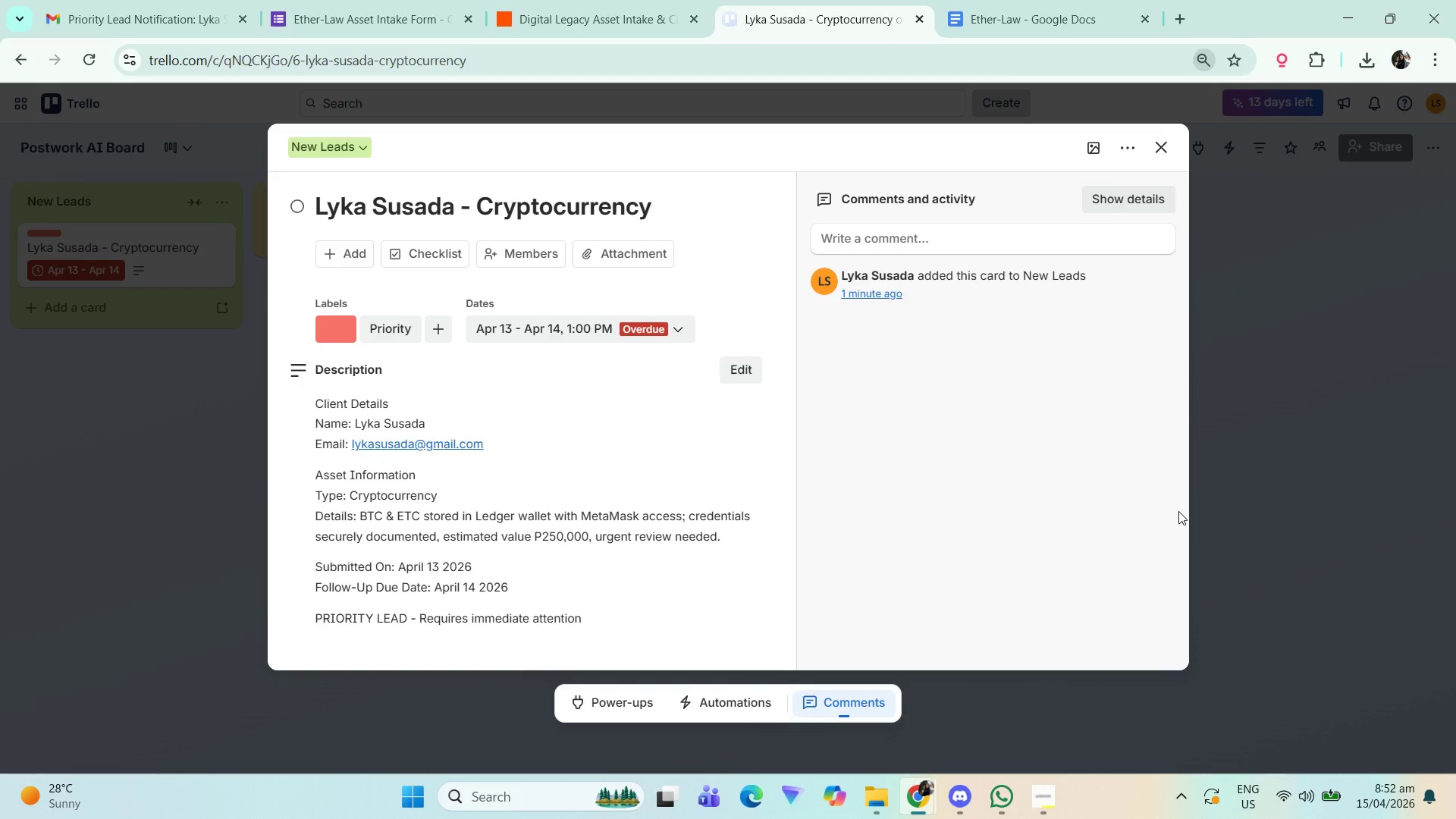 
key(Meta+Shift+ShiftLeft)
 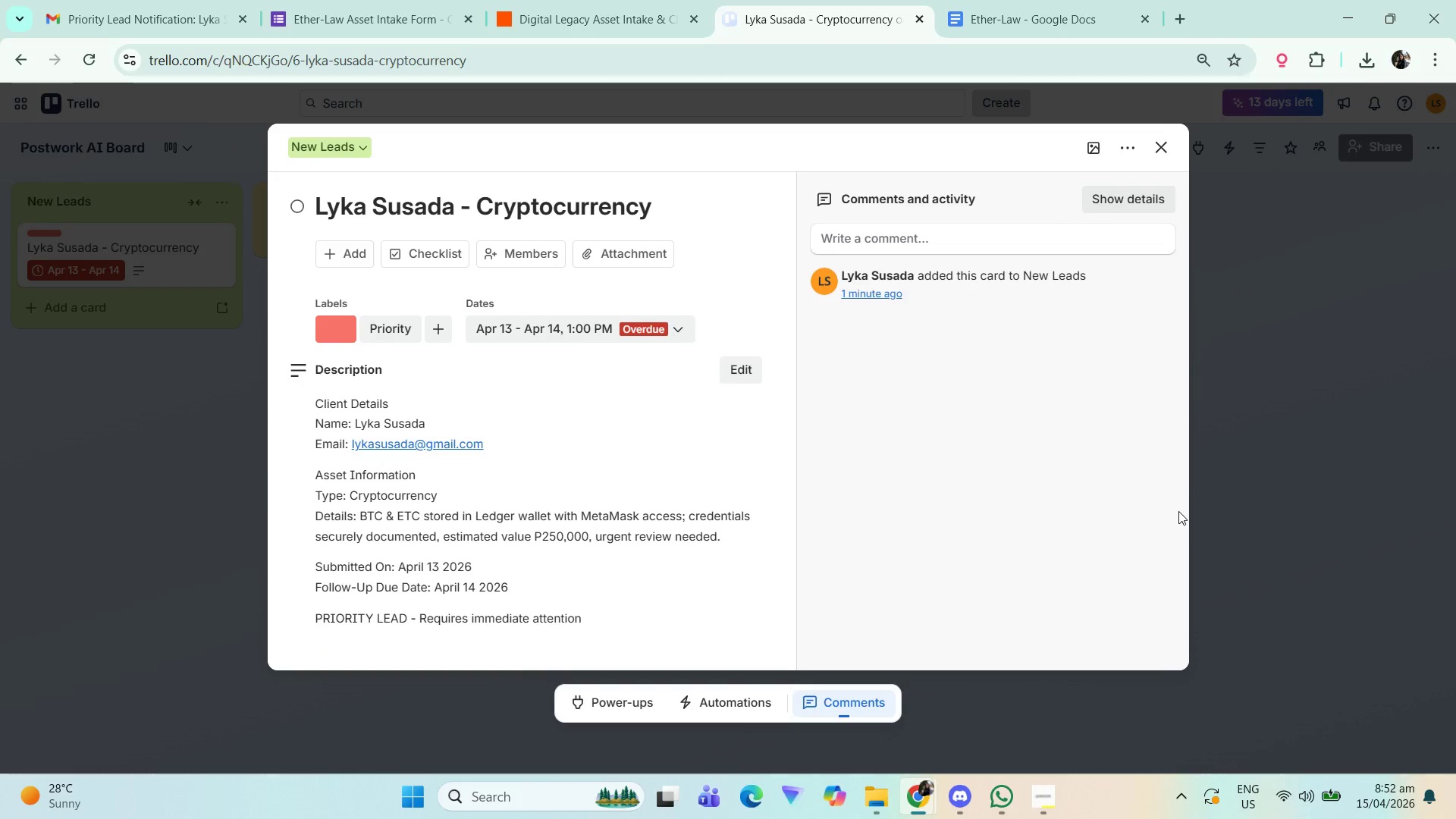 
key(Meta+Shift+S)
 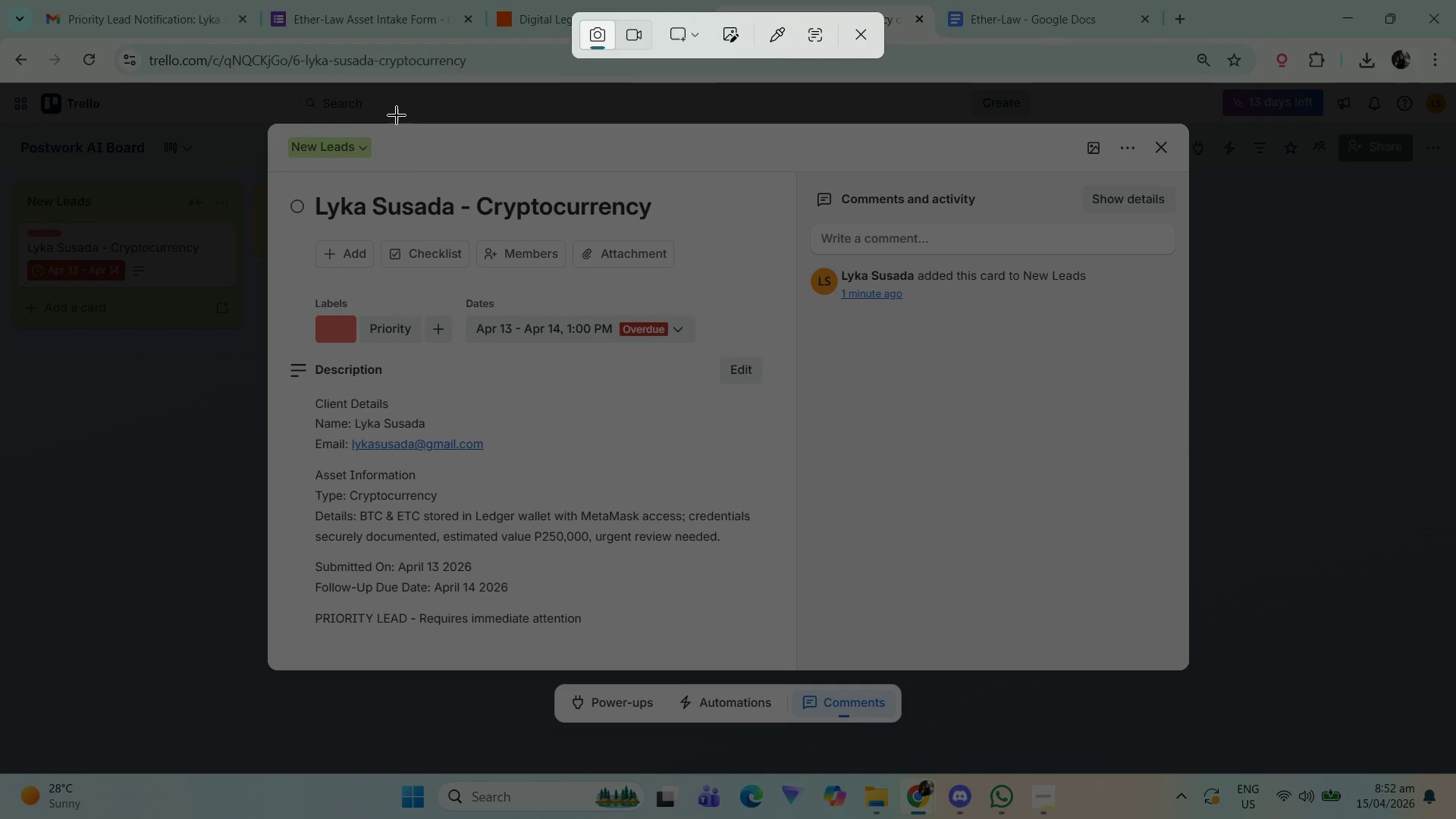 
left_click([696, 31])
 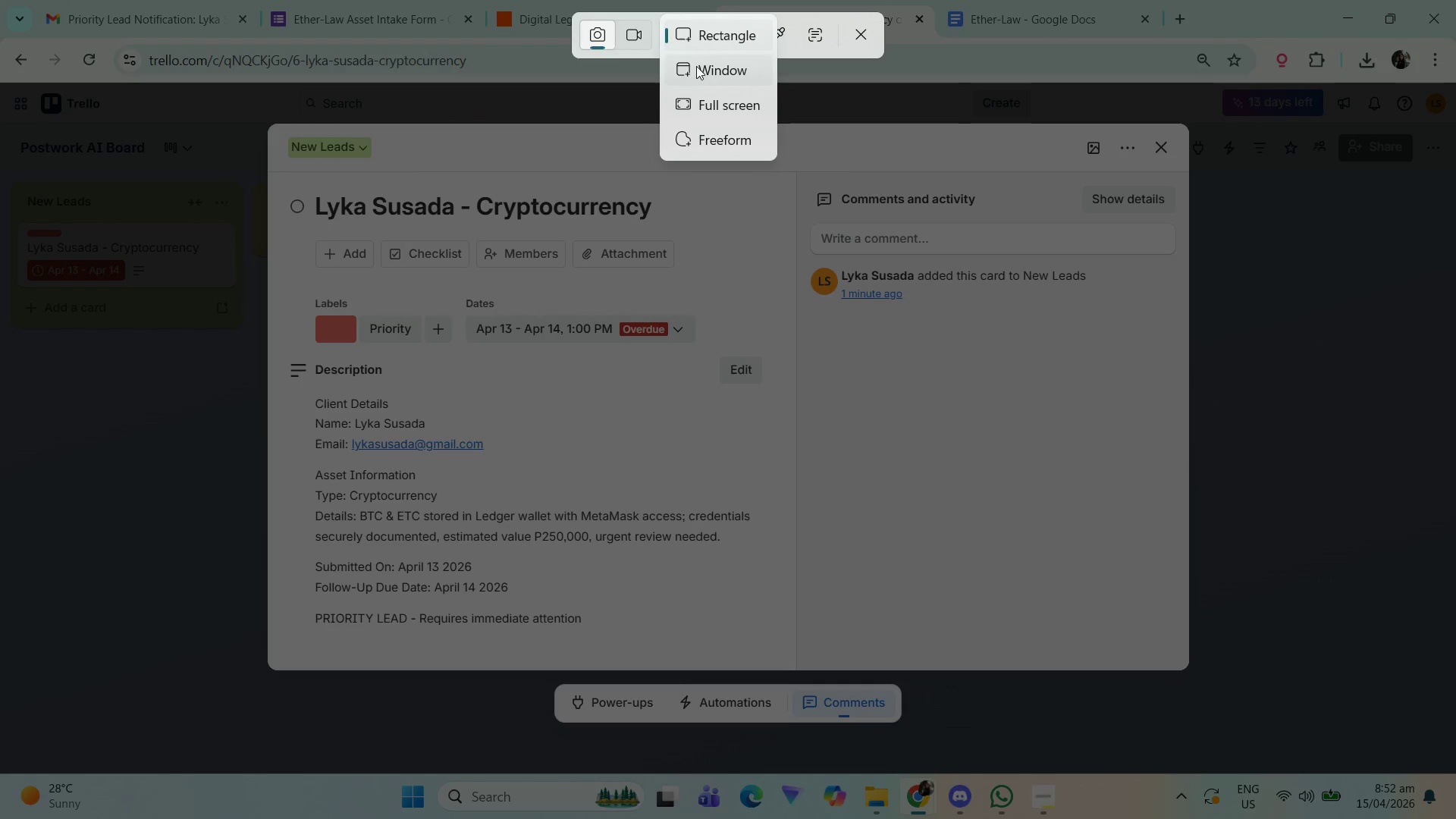 
left_click([705, 47])
 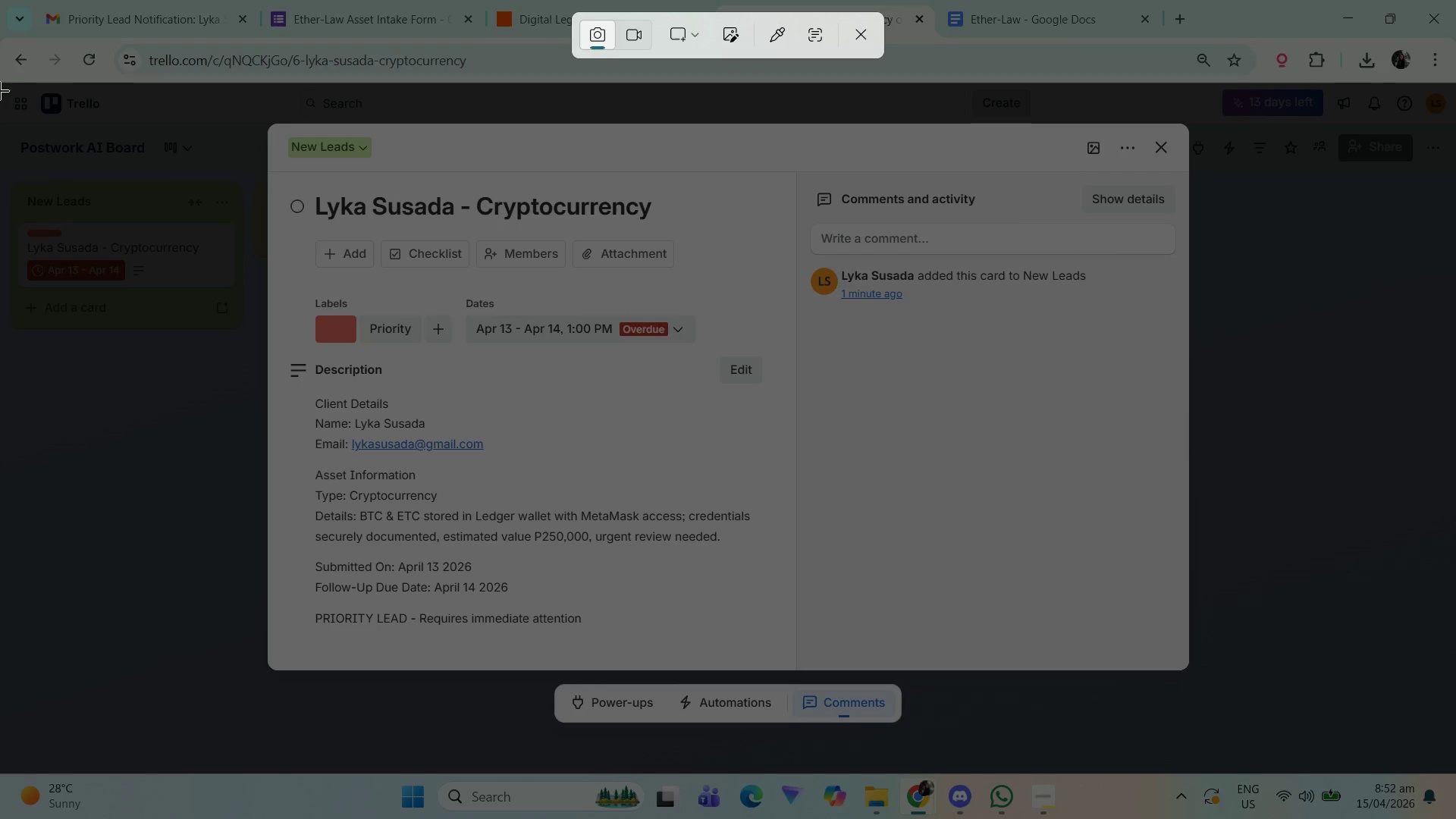 
left_click_drag(start_coordinate=[3, 84], to_coordinate=[1455, 770])
 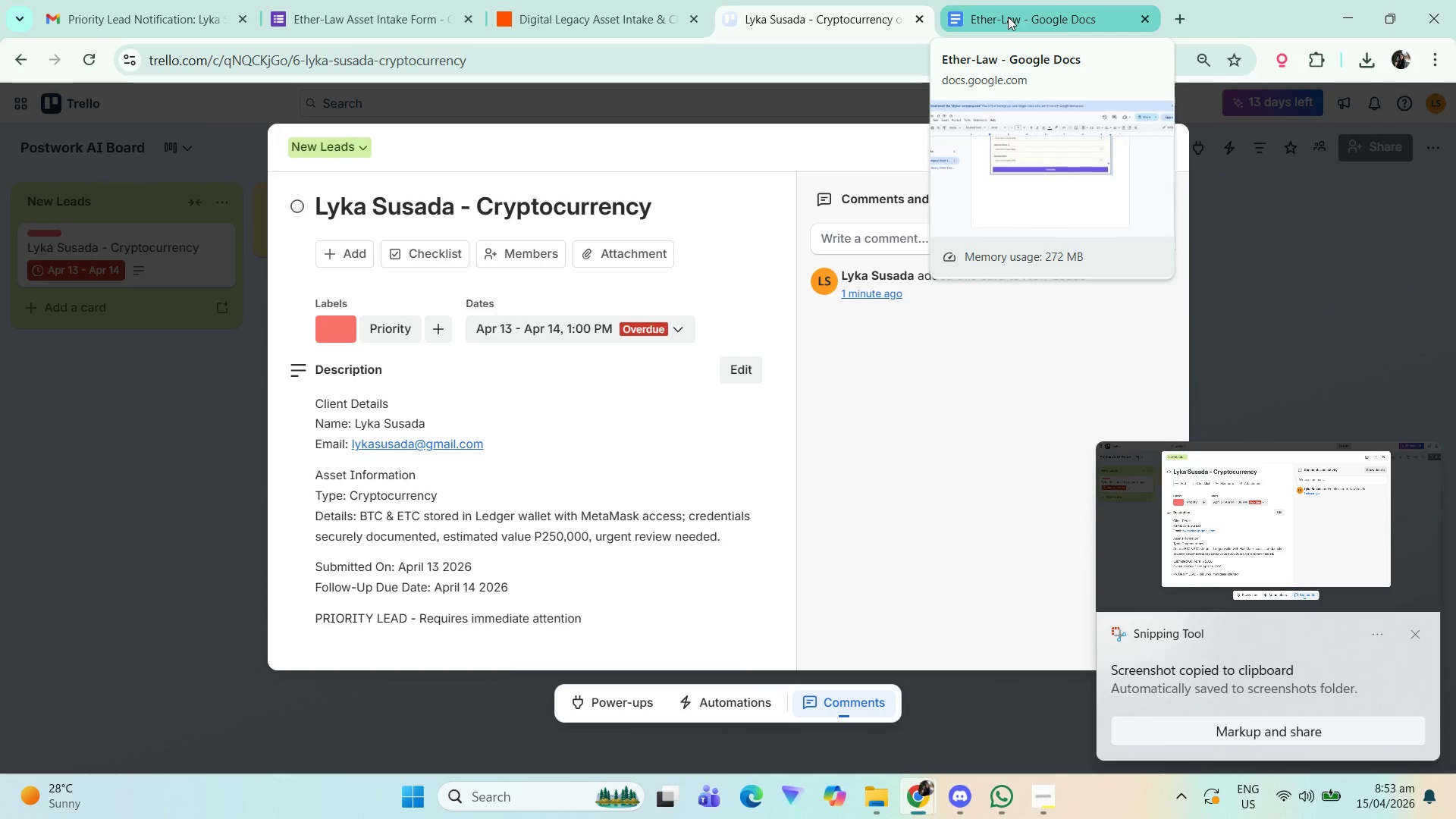 
wait(6.55)
 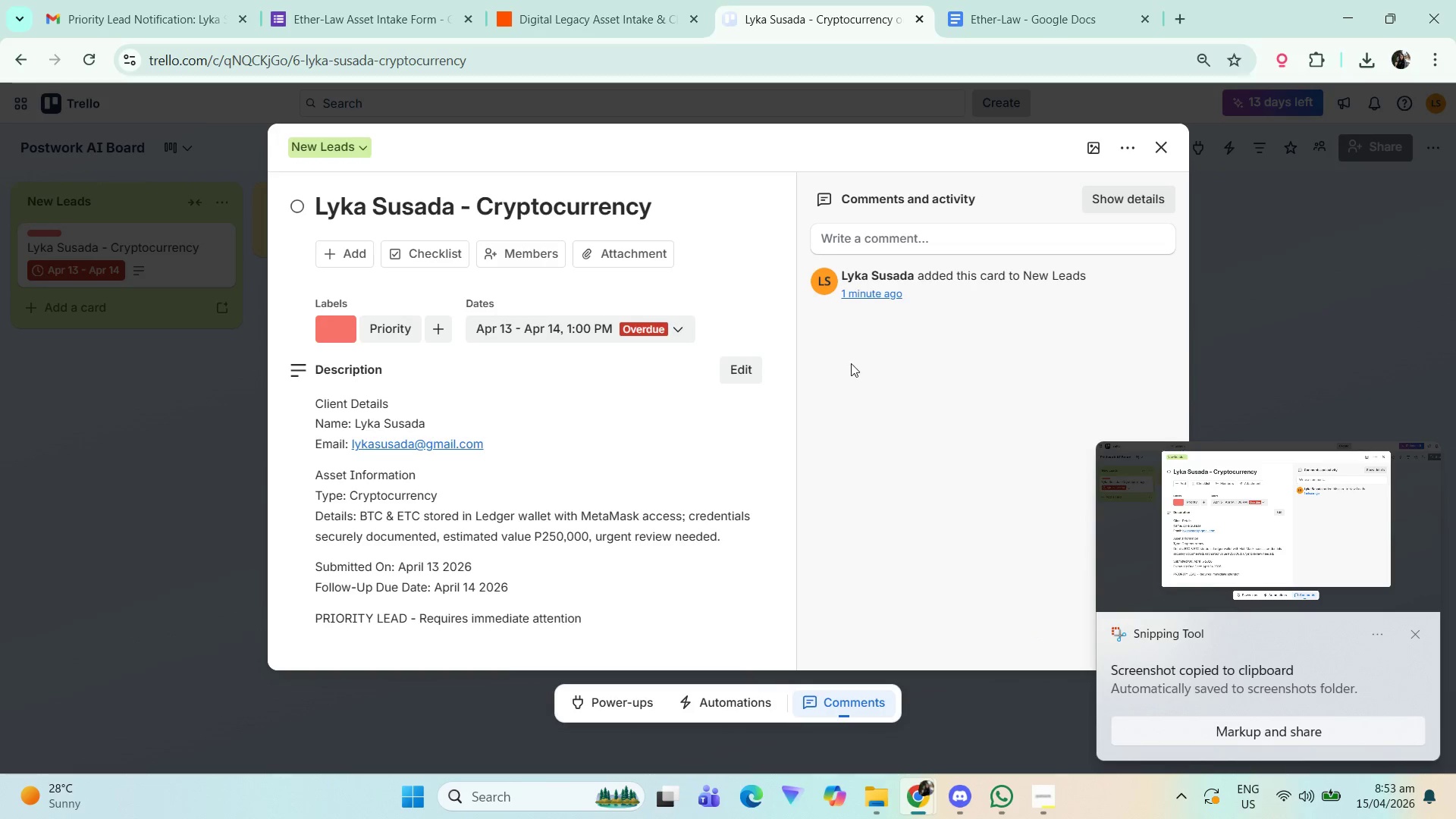 
left_click([1009, 17])
 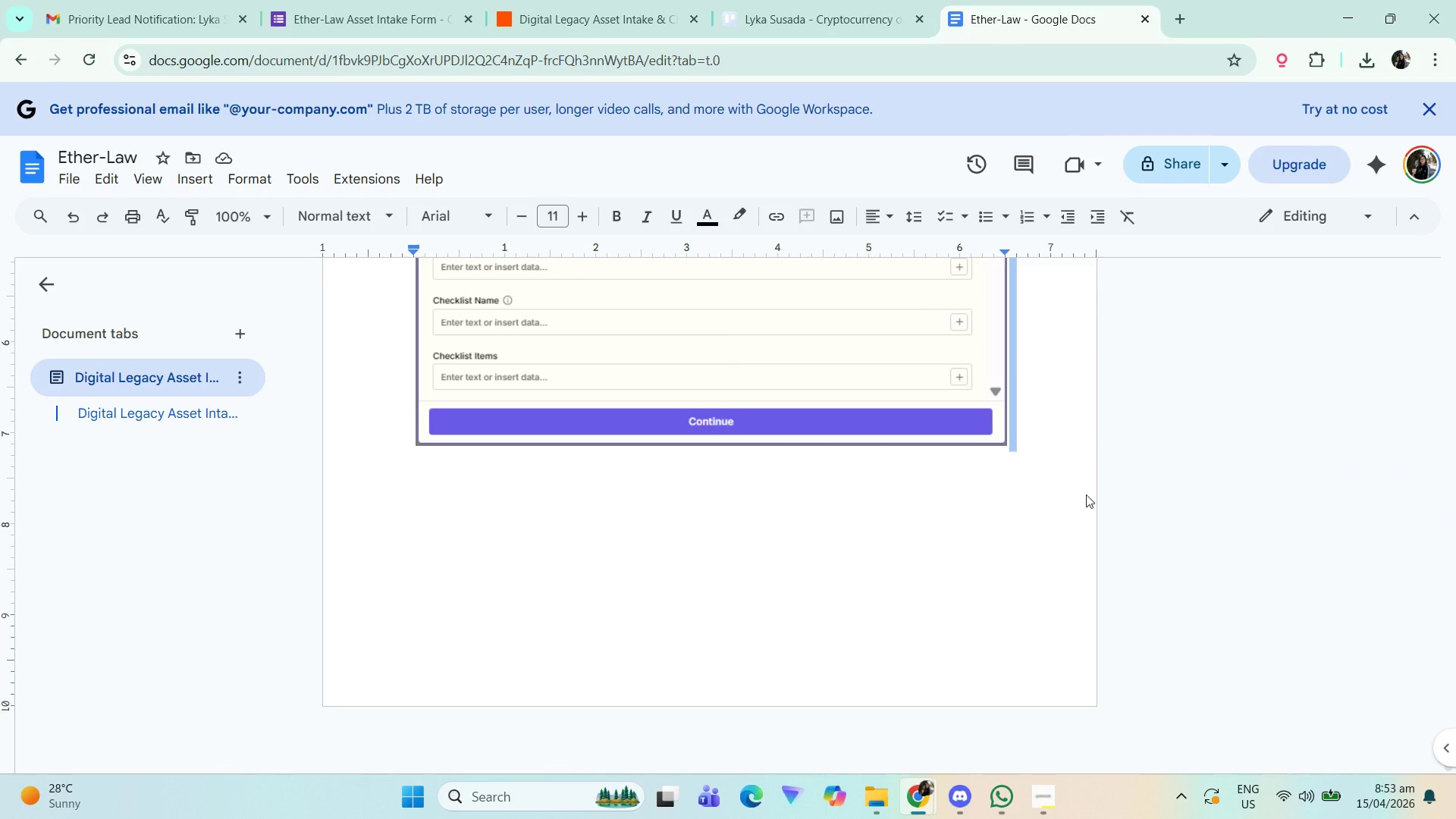 
left_click([1034, 463])
 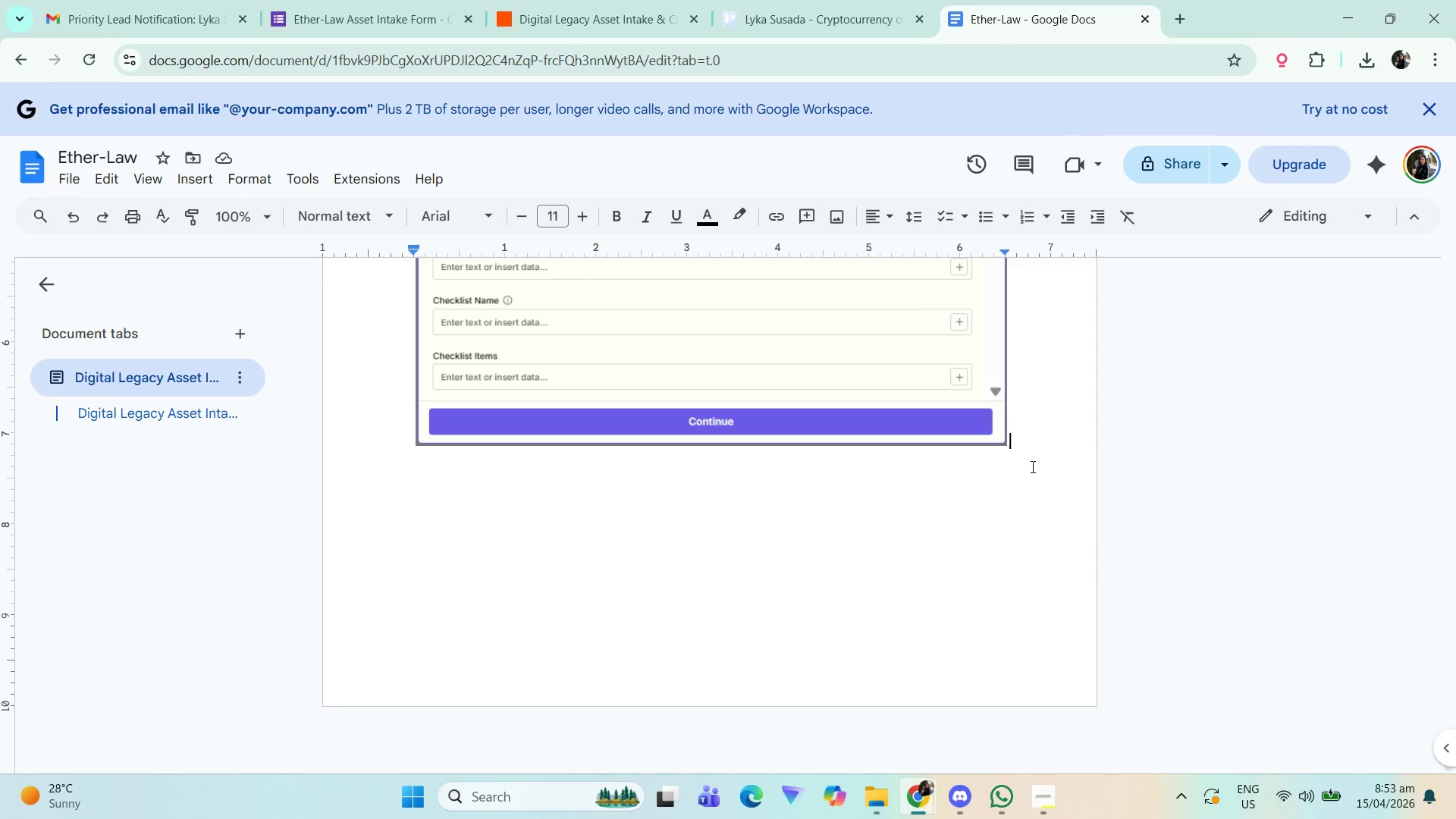 
key(Enter)
 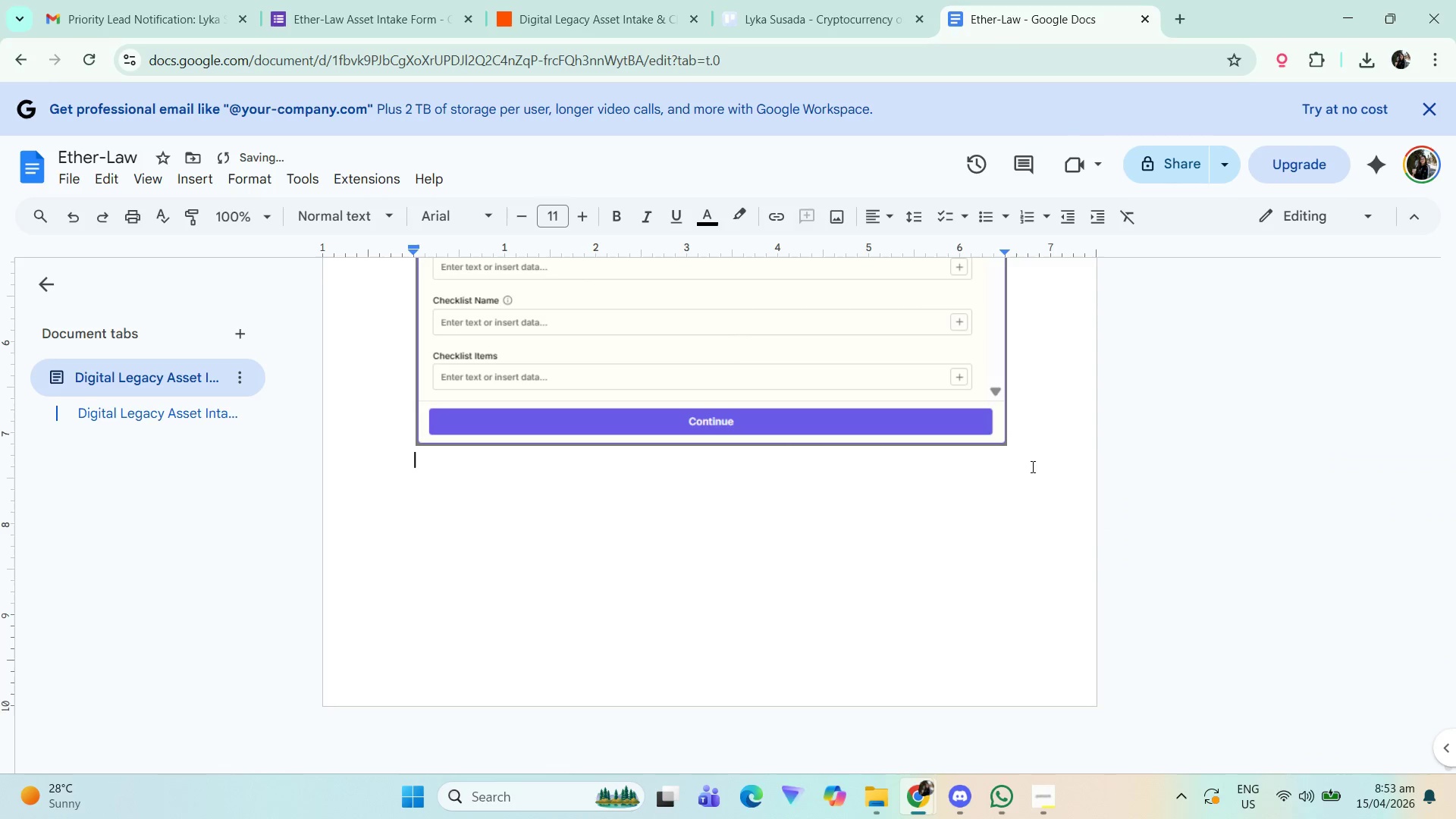 
key(Enter)
 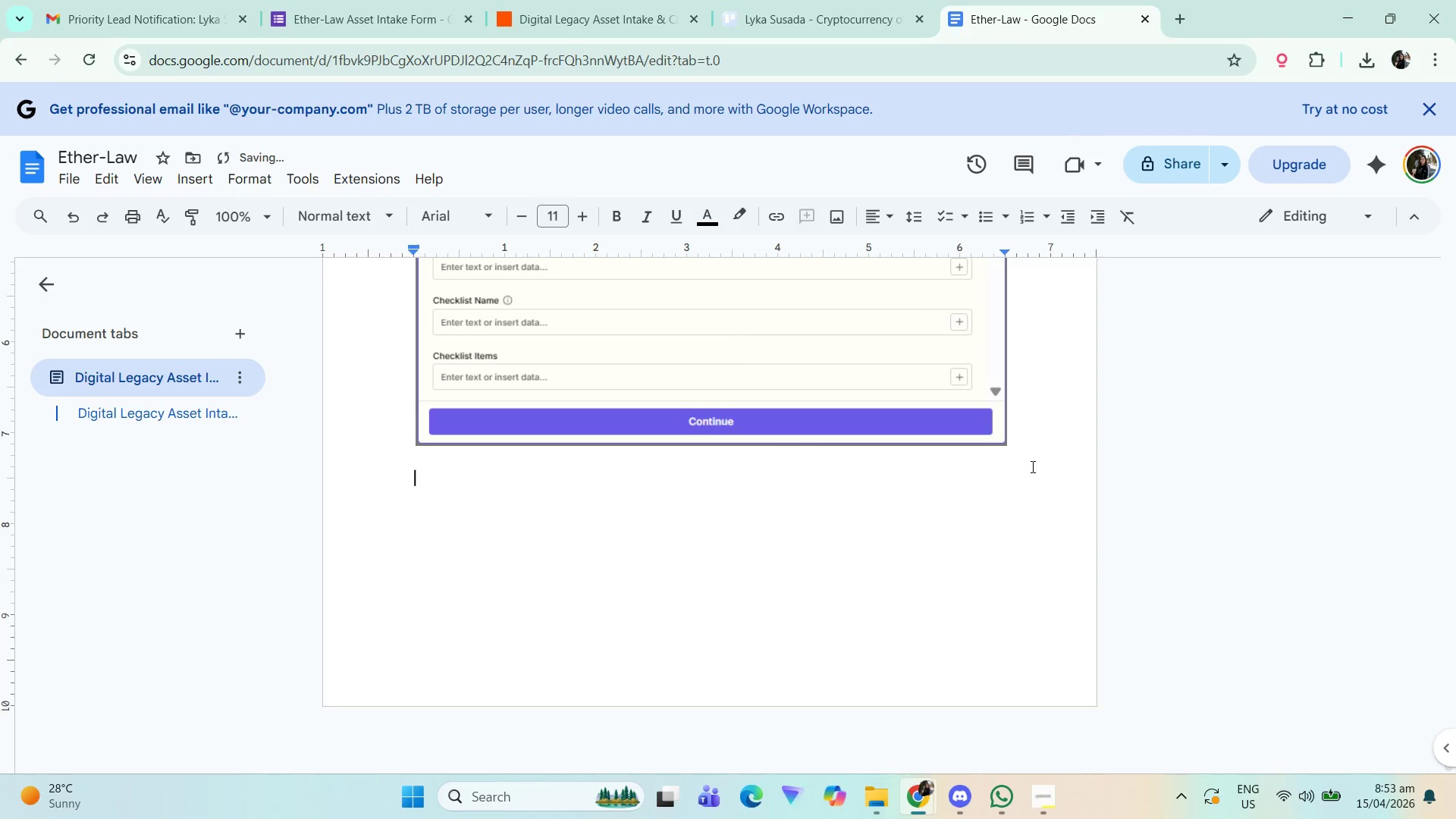 
type(Below ist )
key(Backspace)
key(Backspace)
type( t)
key(Backspace)
type(a sample )
key(Backspace)
key(Backspace)
key(Backspace)
key(Backspace)
key(Backspace)
key(Backspace)
key(Backspace)
type(c)
key(Backspace)
type(Trello )
key(Backspace)
key(Backspace)
key(Backspace)
key(Backspace)
key(Backspace)
key(Backspace)
key(Backspace)
type(crea)
key(Backspace)
key(Backspace)
key(Backspace)
key(Backspace)
type(newly created Trello card)
 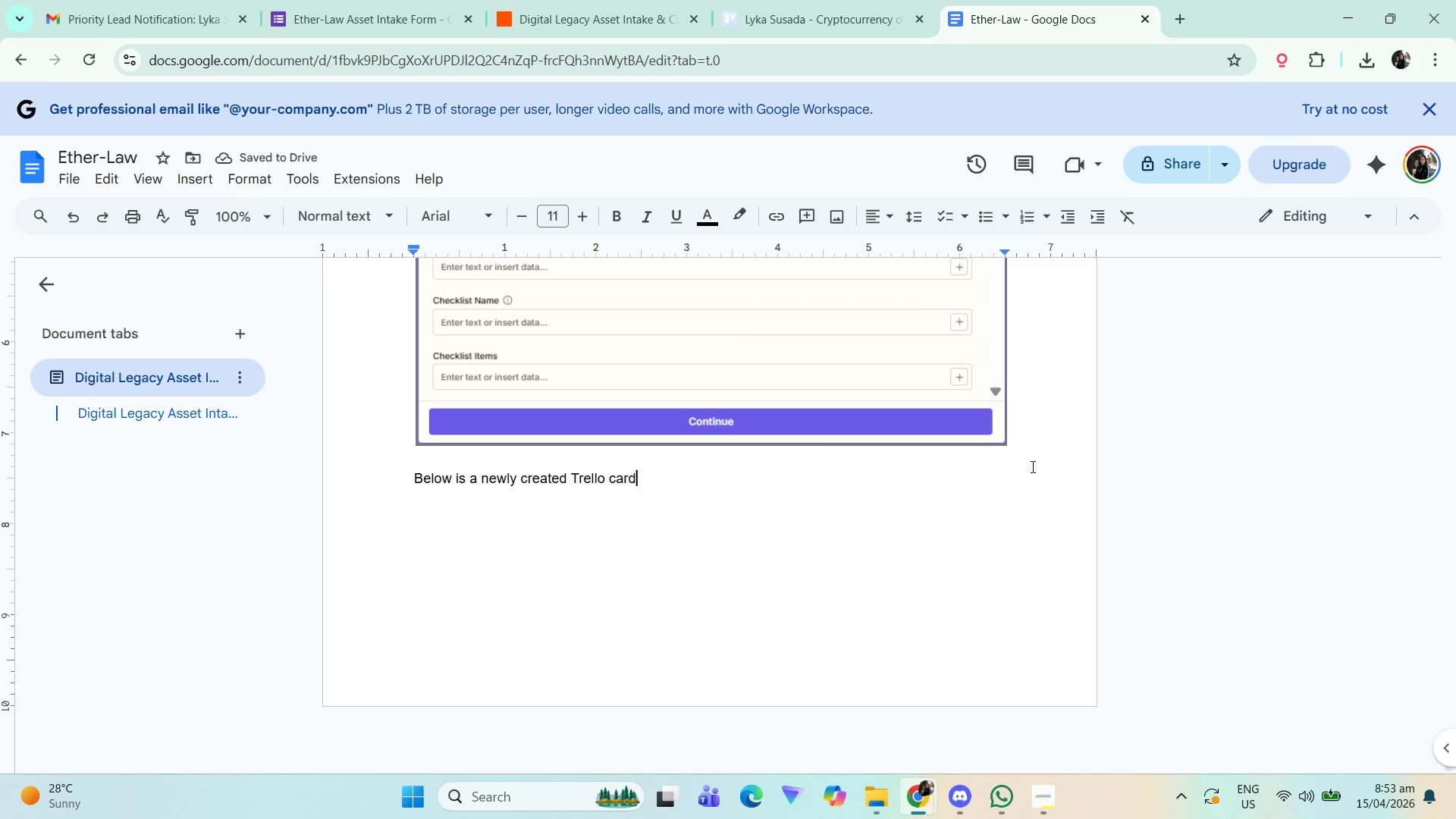 
scroll: coordinate [885, 585], scroll_direction: up, amount: 17.0
 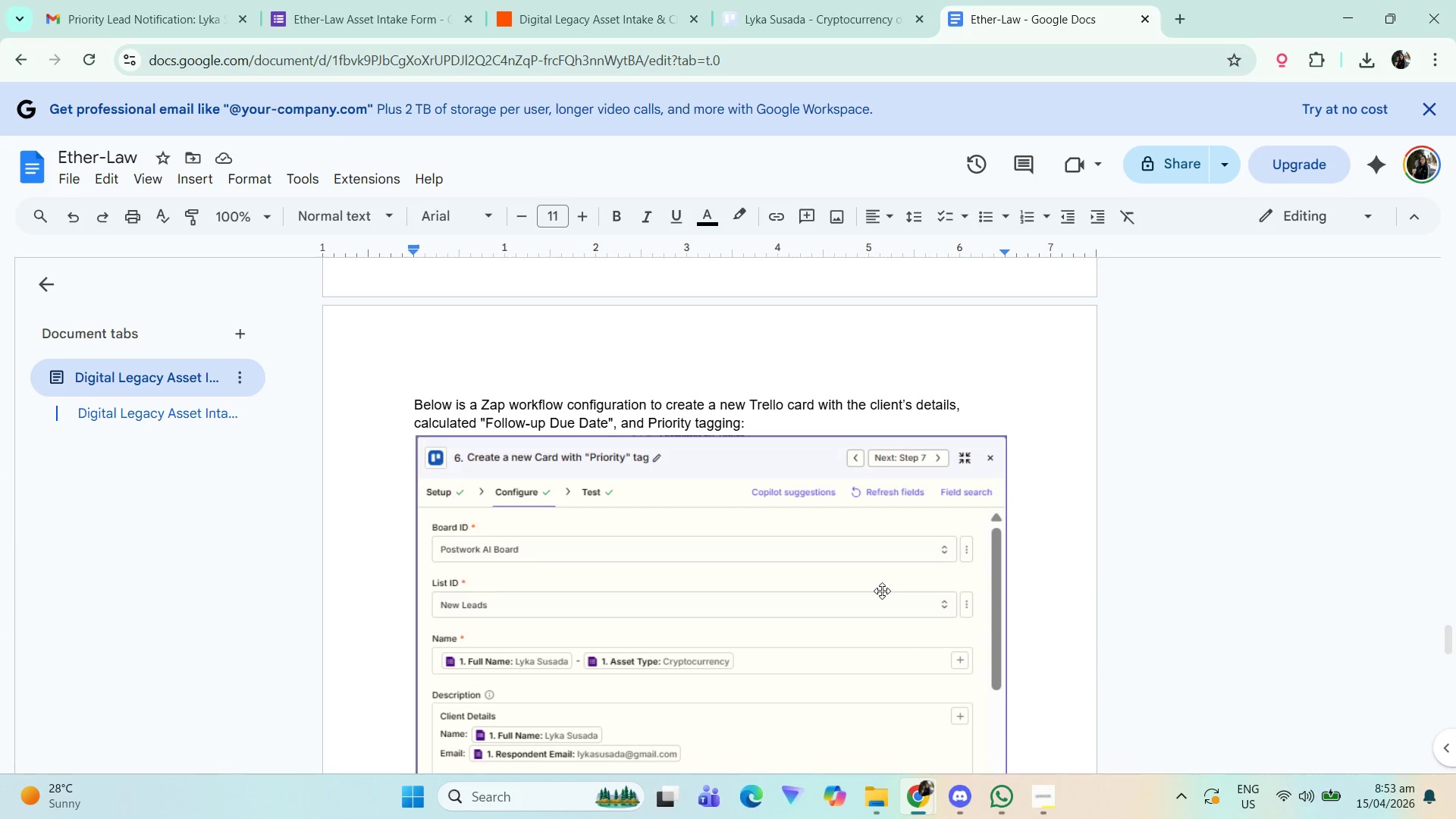 
scroll: coordinate [831, 587], scroll_direction: down, amount: 18.0
 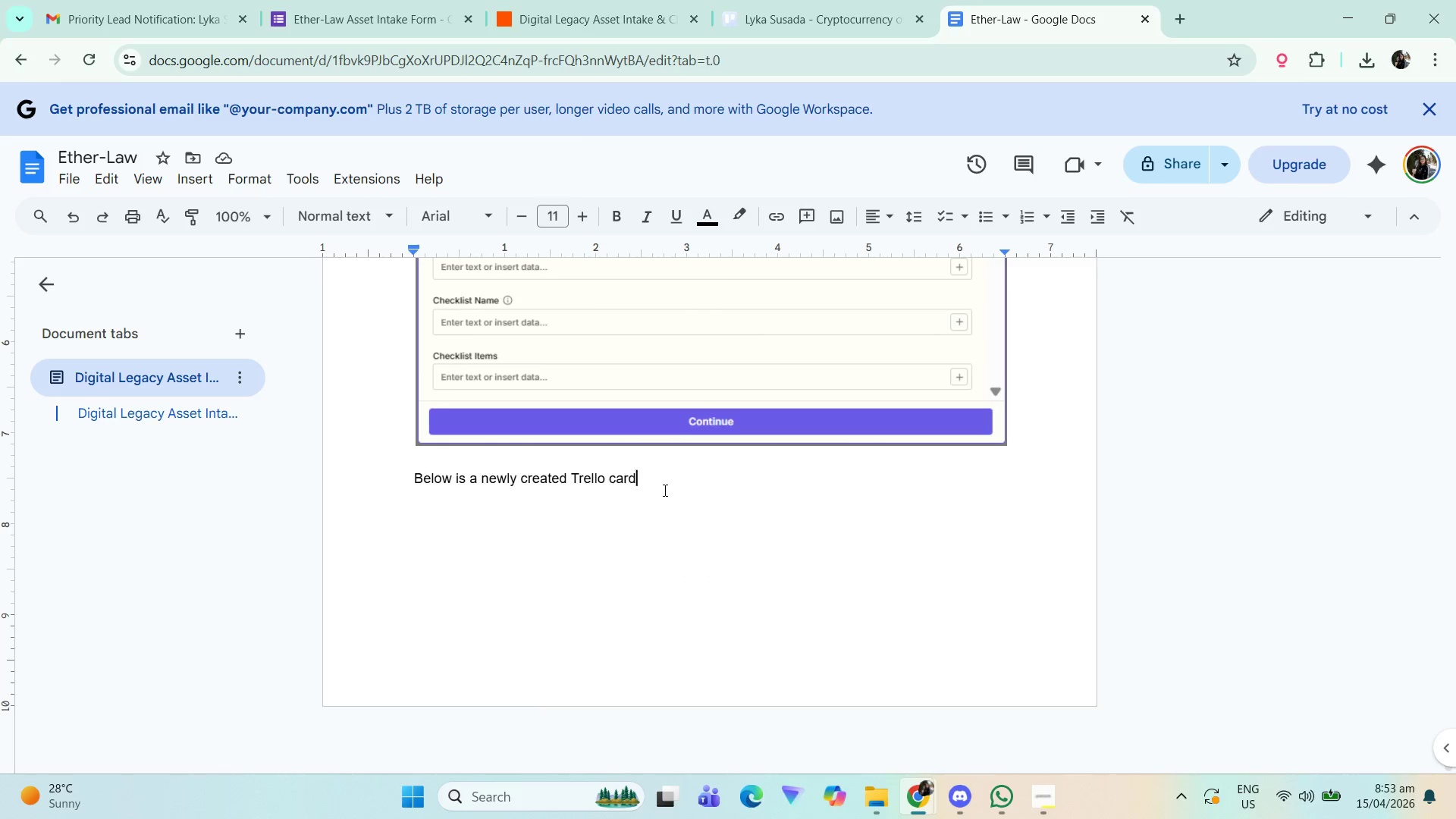 
type( with Prio)
 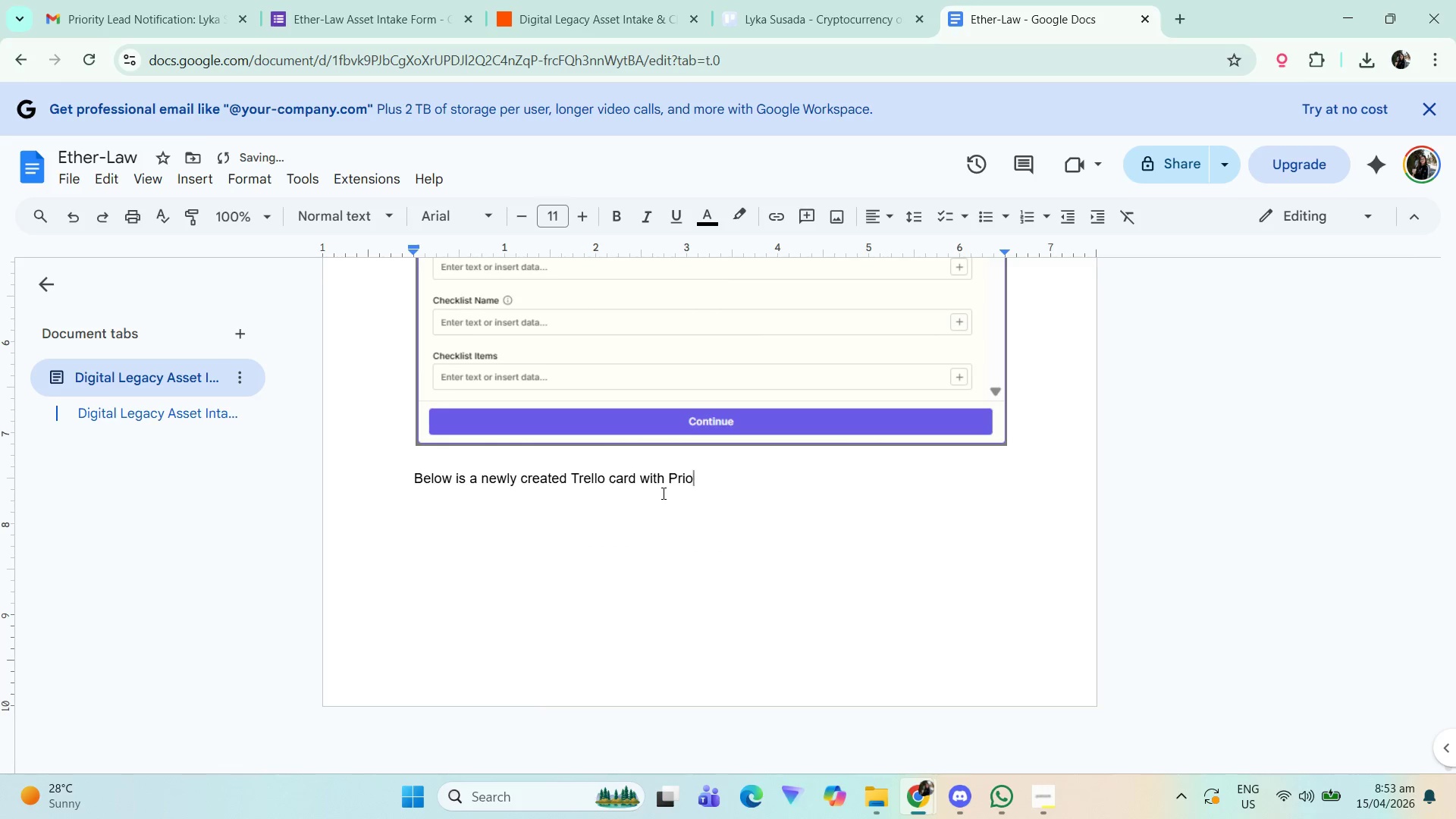 
type(rity tagge)
key(Backspace)
type(in)
key(Backspace)
key(Backspace)
key(Backspace)
key(Backspace)
 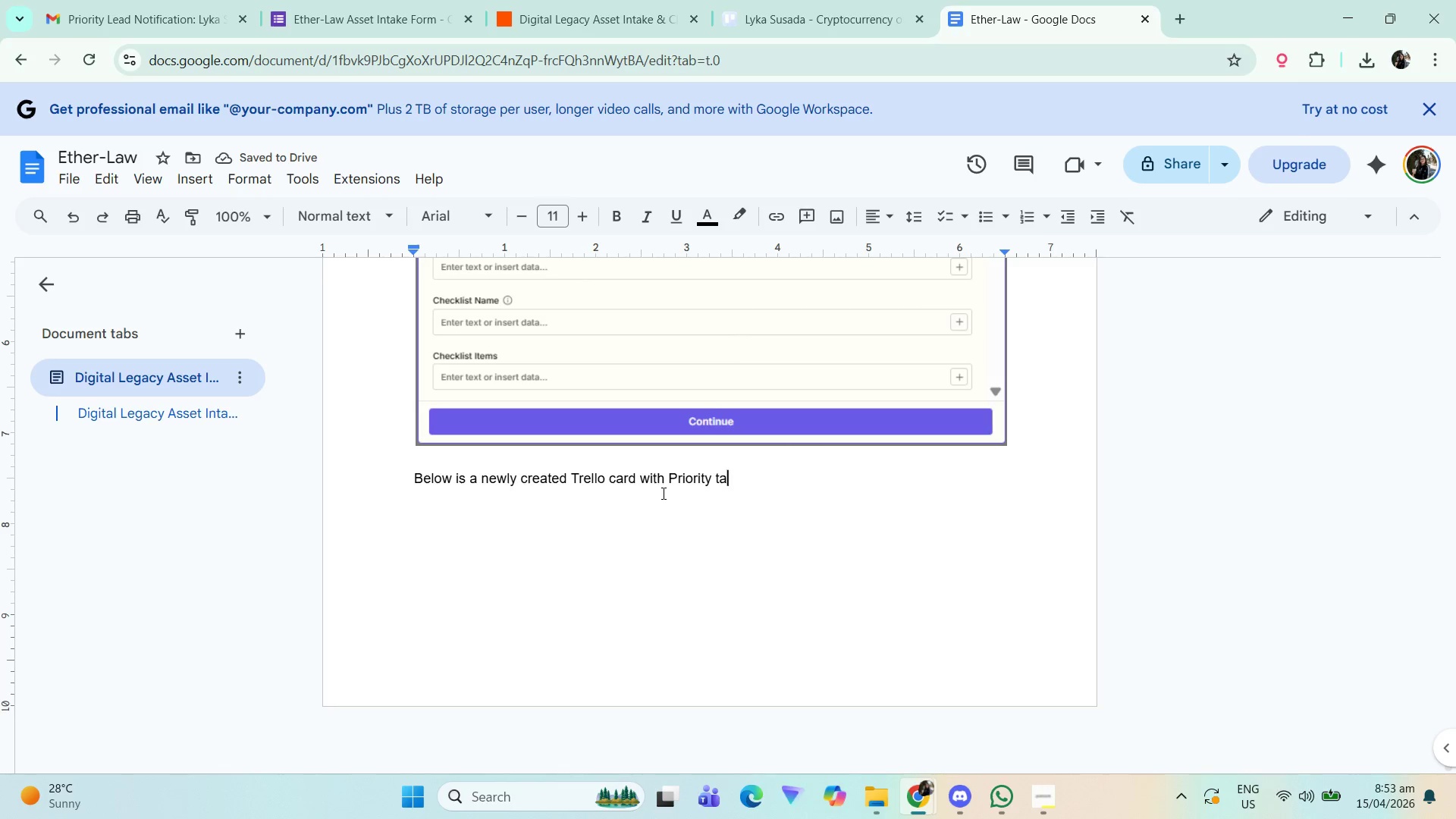 
wait(6.2)
 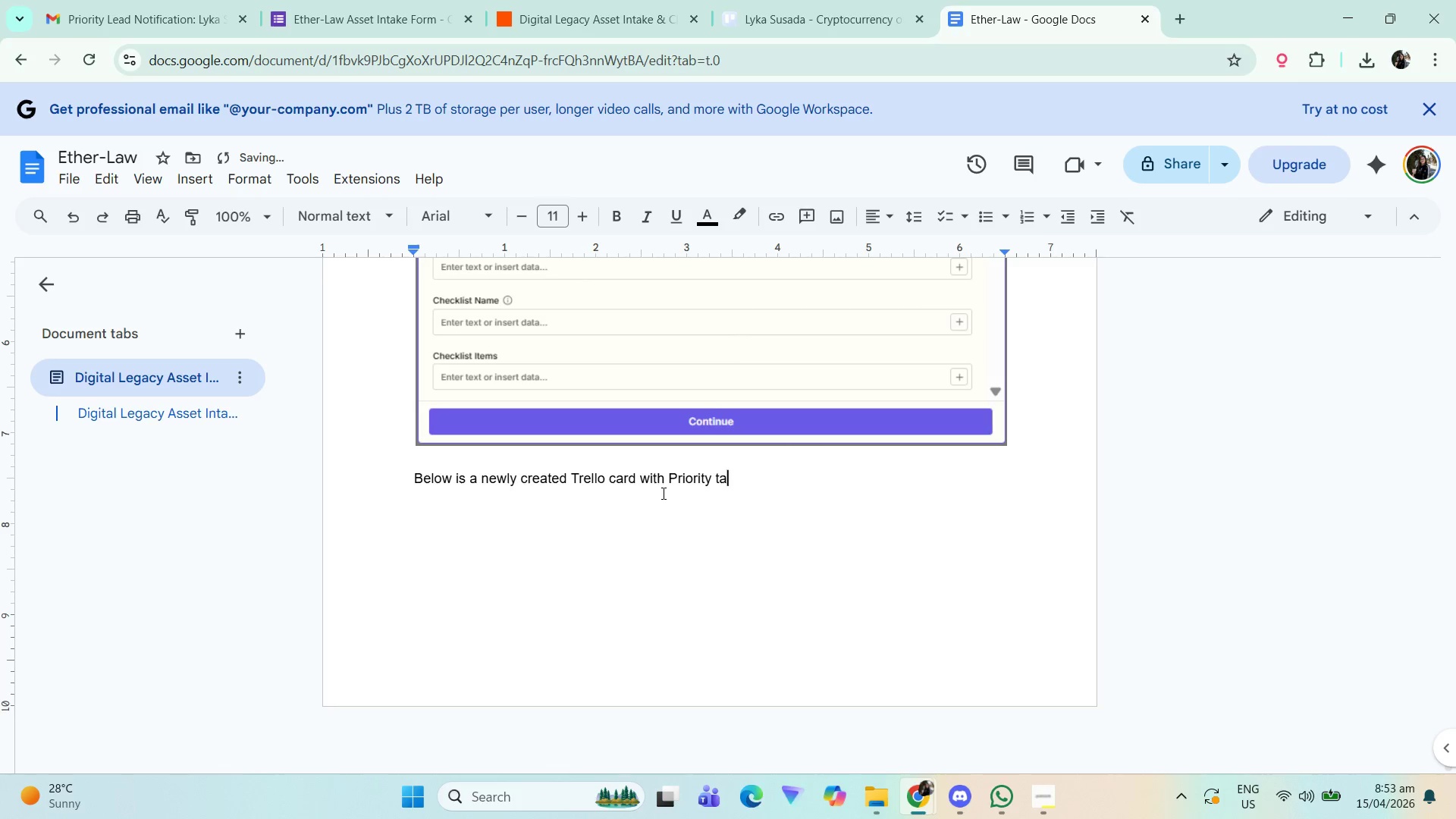 
type(gging:)
 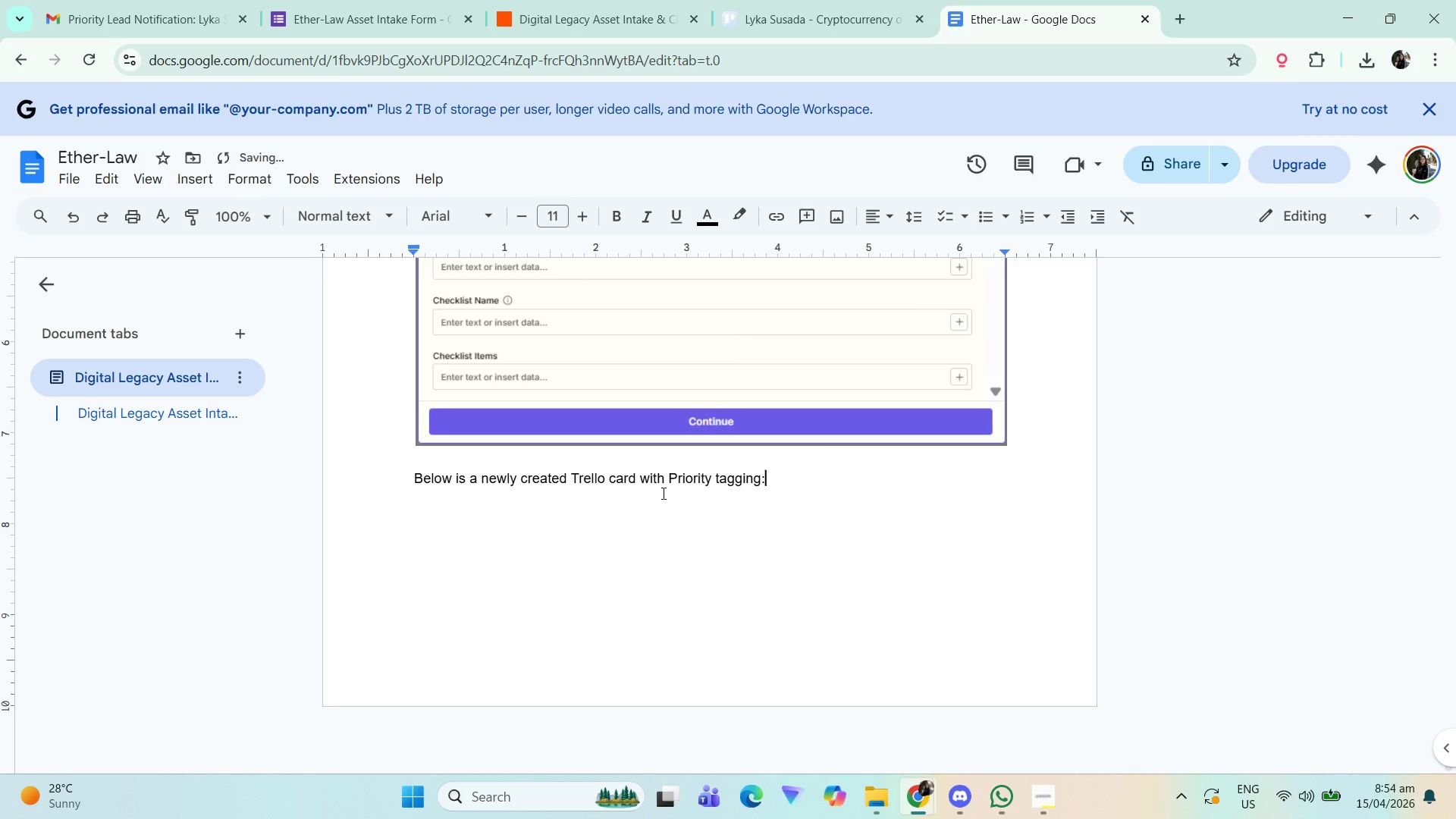 
key(Shift+Enter)
 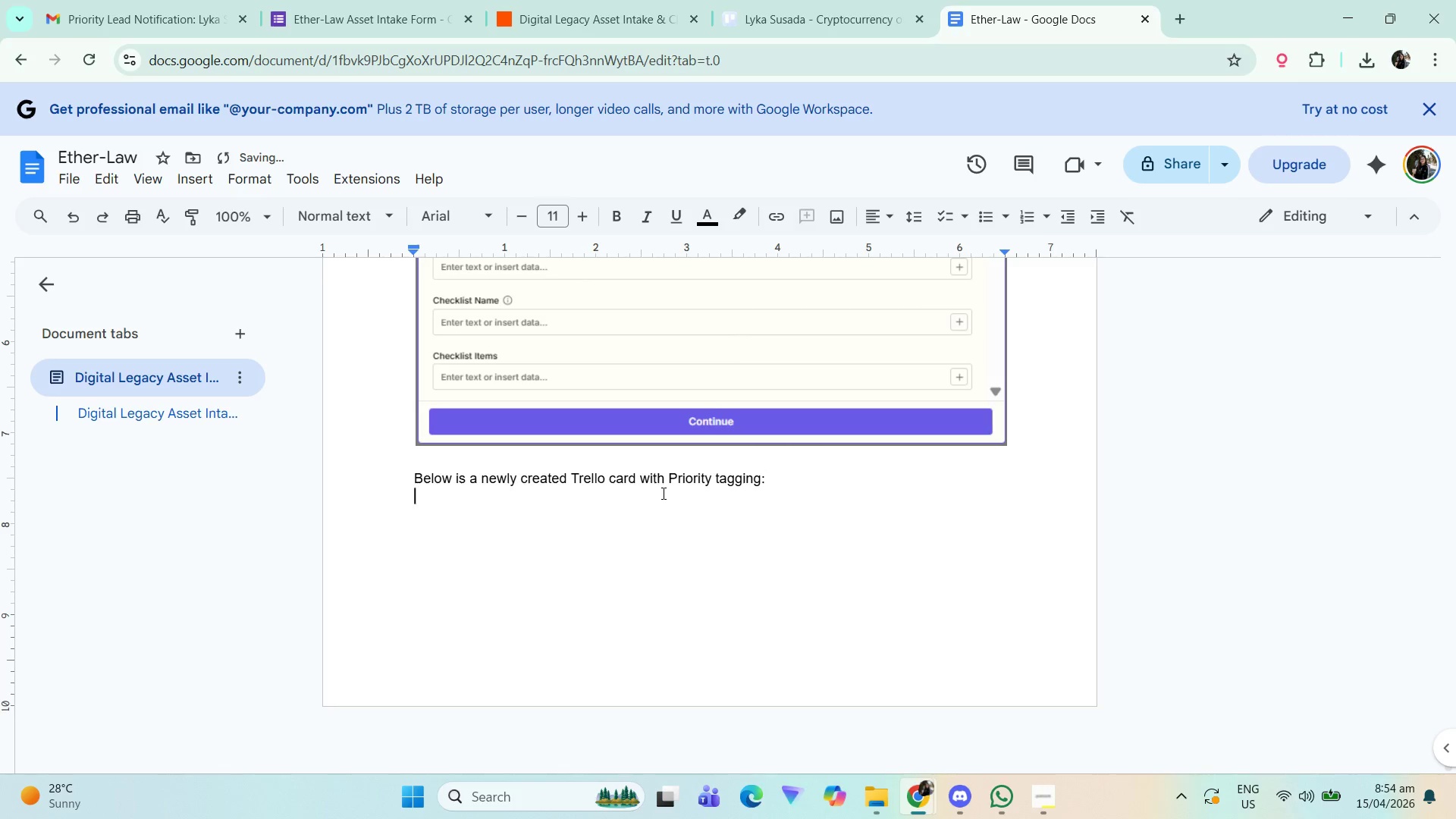 
key(Control+ControlLeft)
 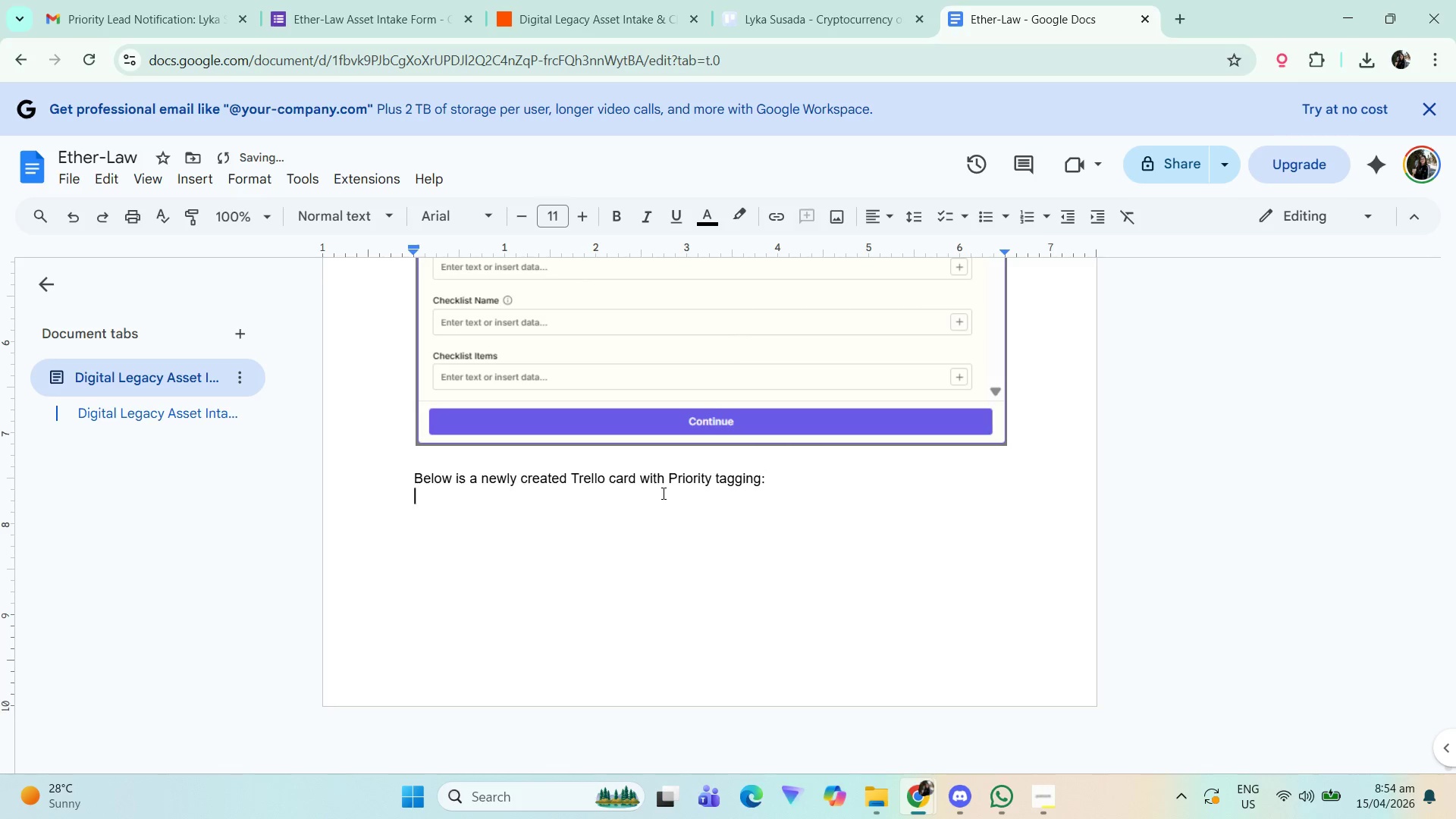 
key(Control+V)
 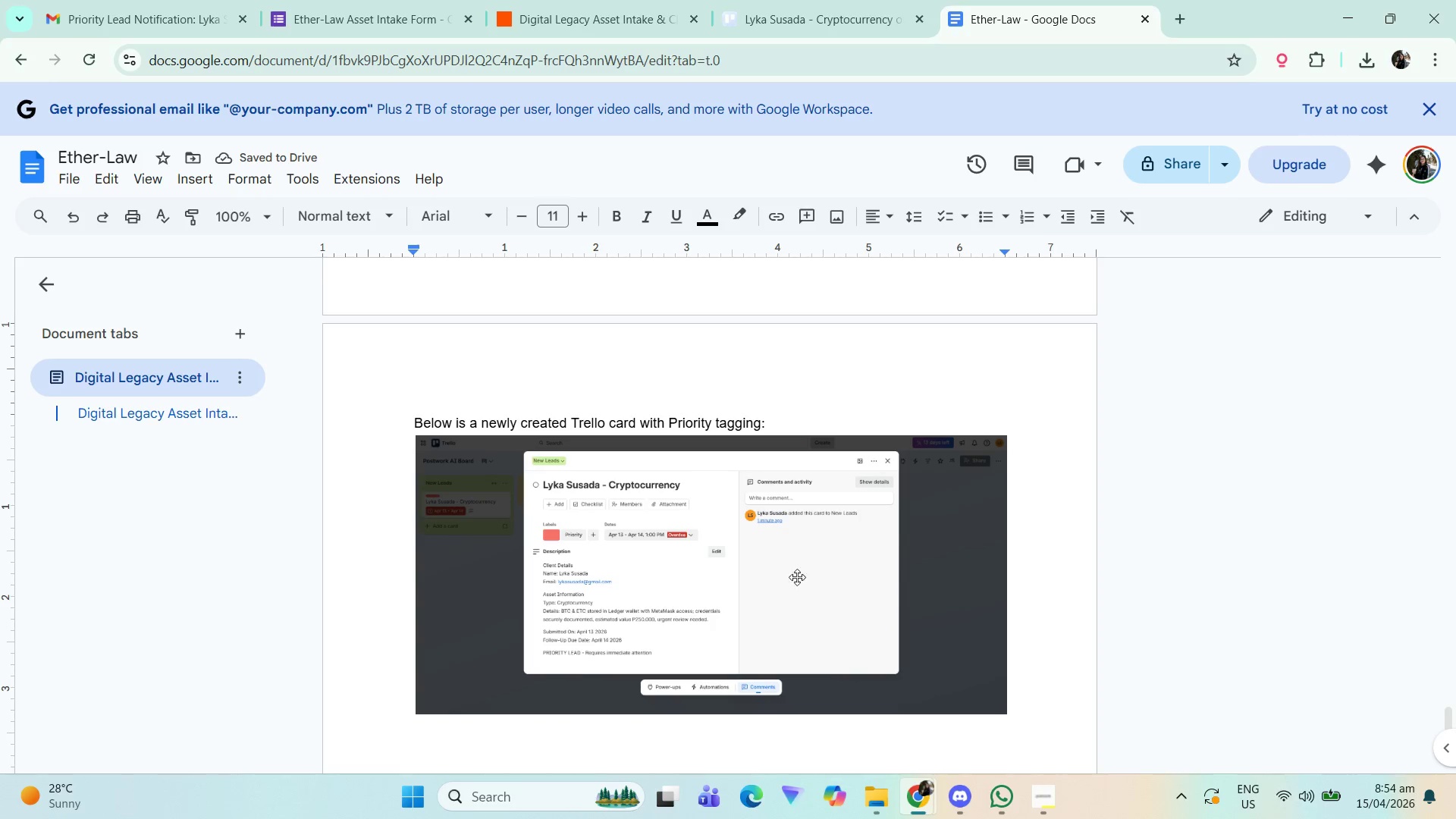 
wait(9.64)
 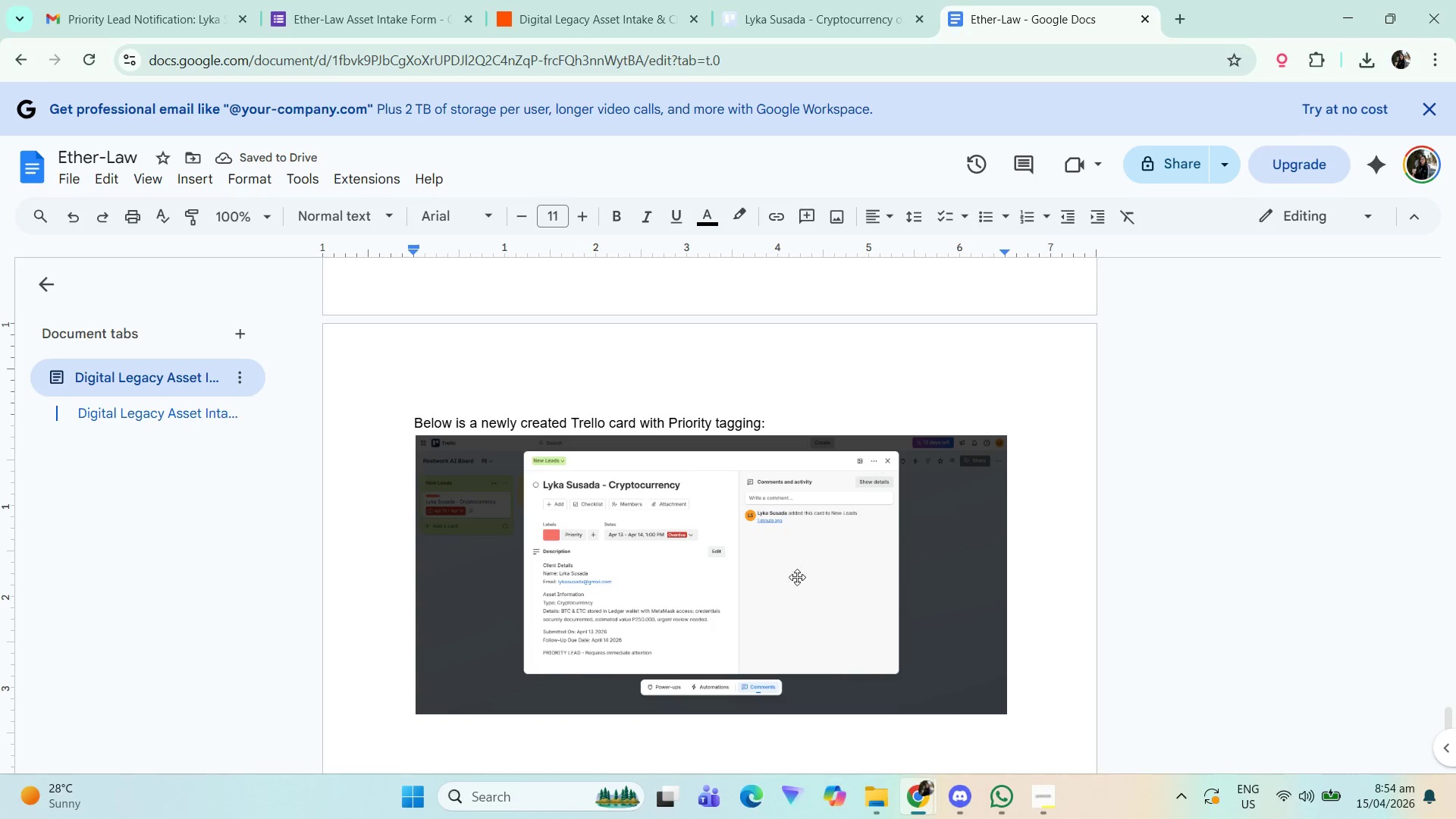 
left_click([833, 0])
 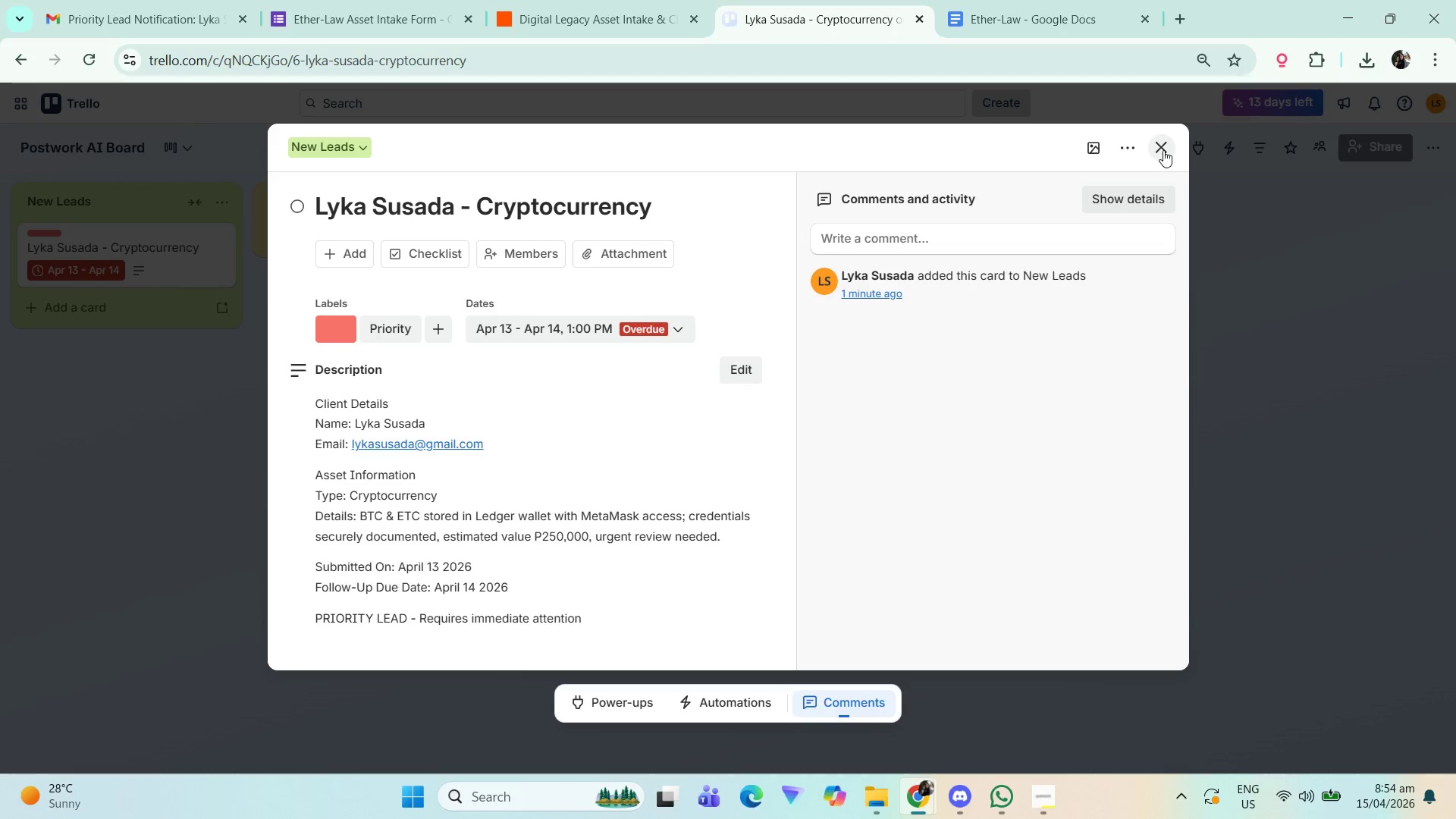 
double_click([1072, 0])
 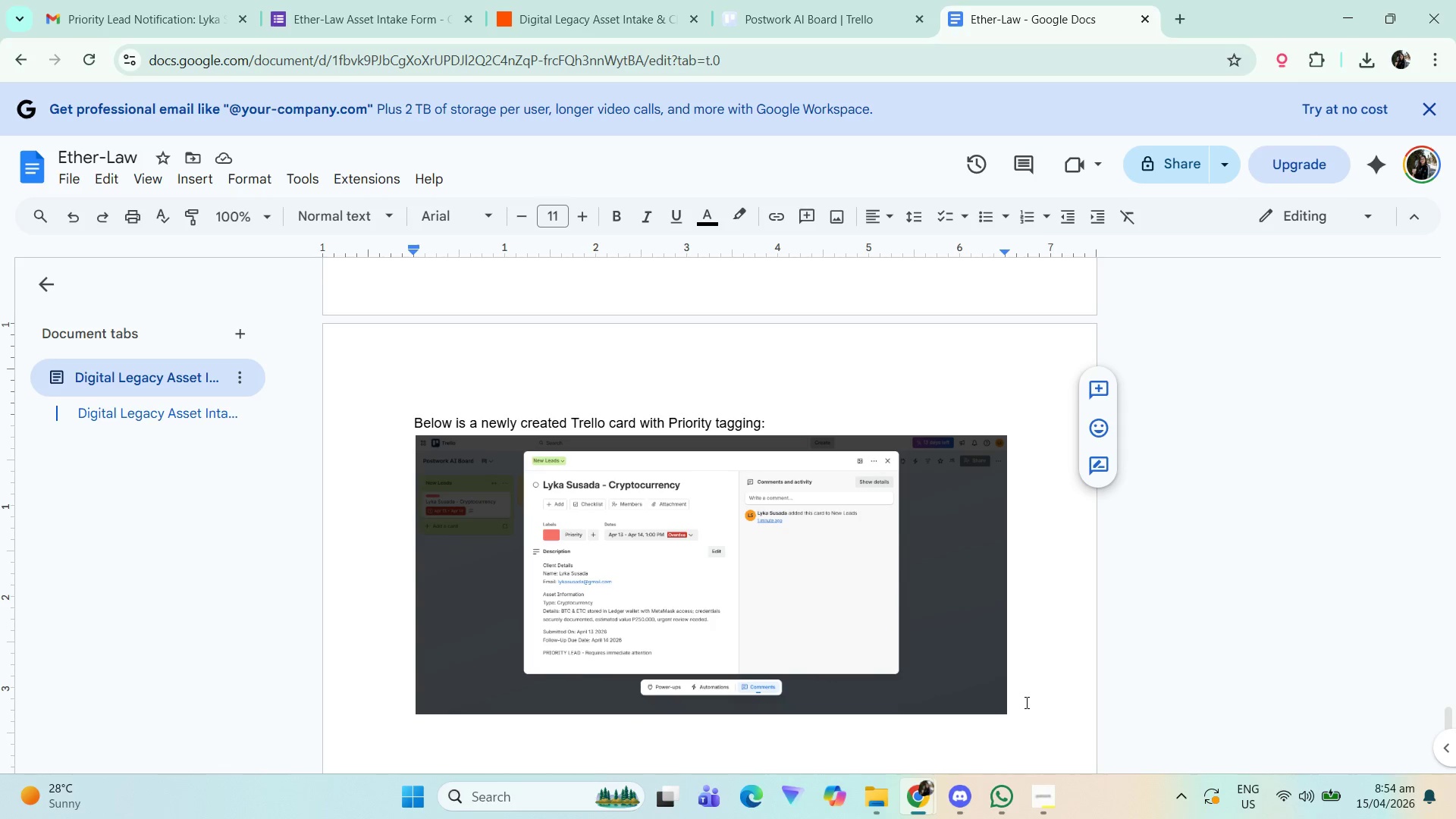 
key(Enter)
 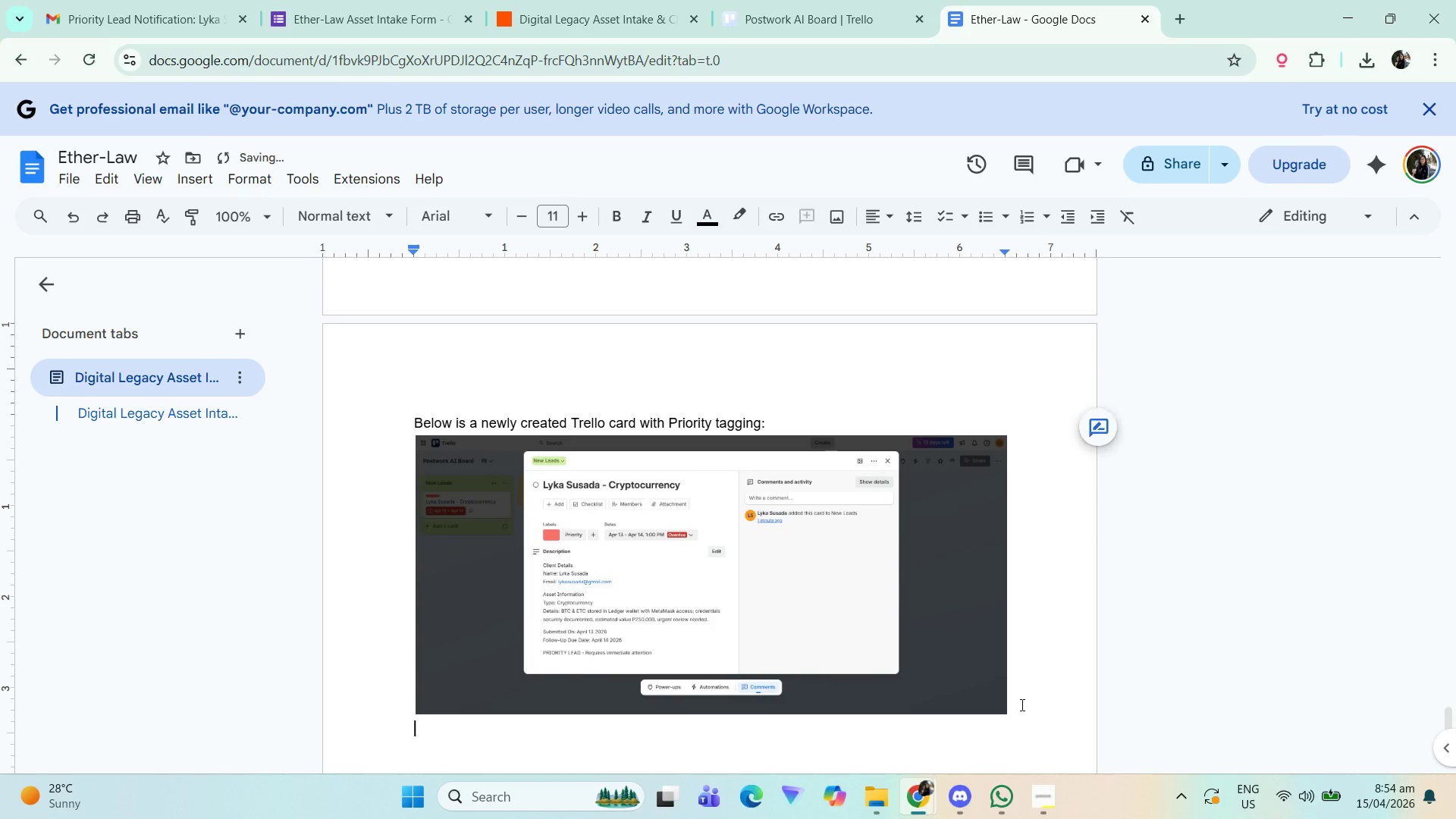 
key(Enter)
 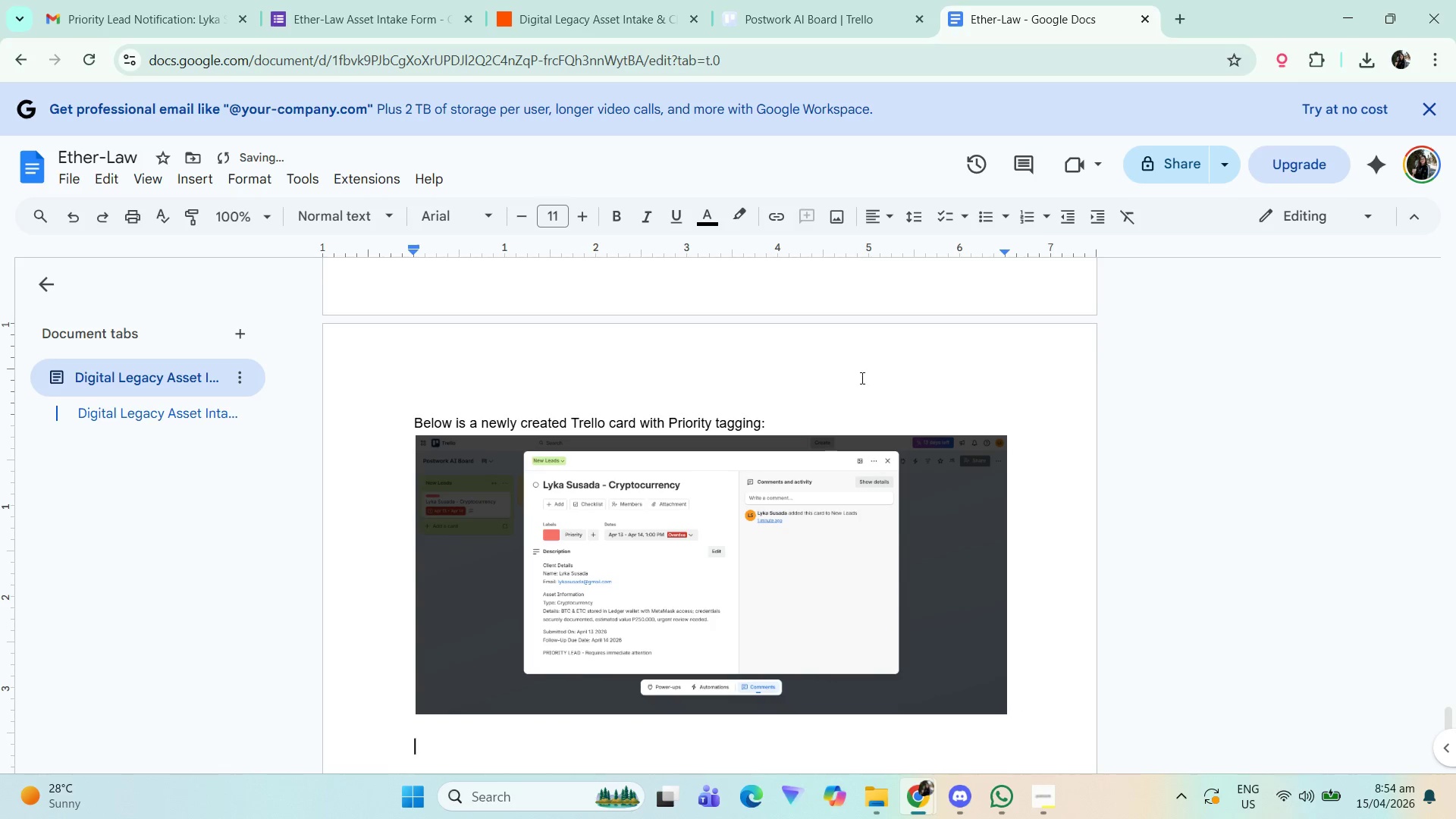 
left_click([585, 0])
 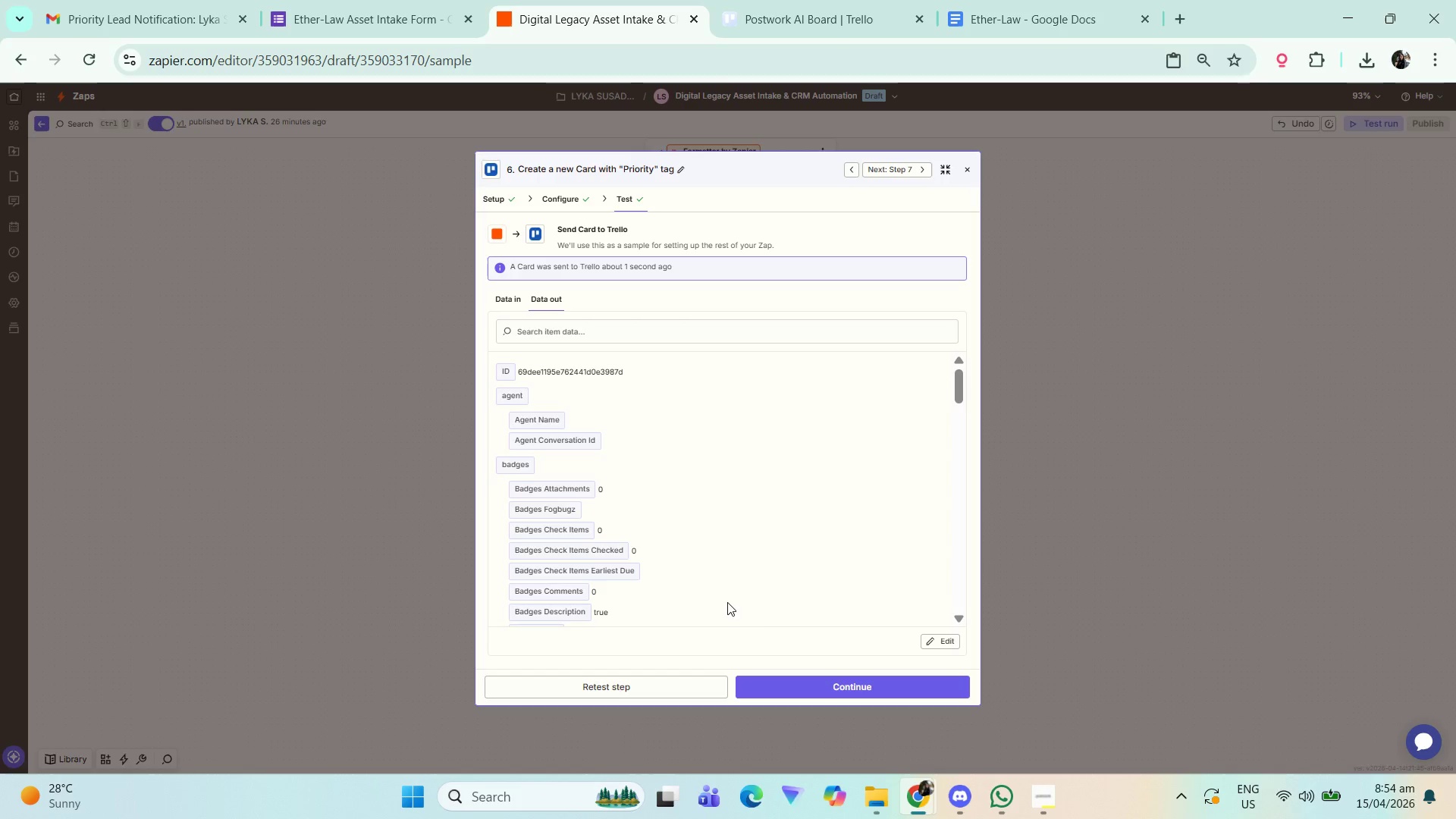 
hold_key(key=ControlLeft, duration=0.45)
 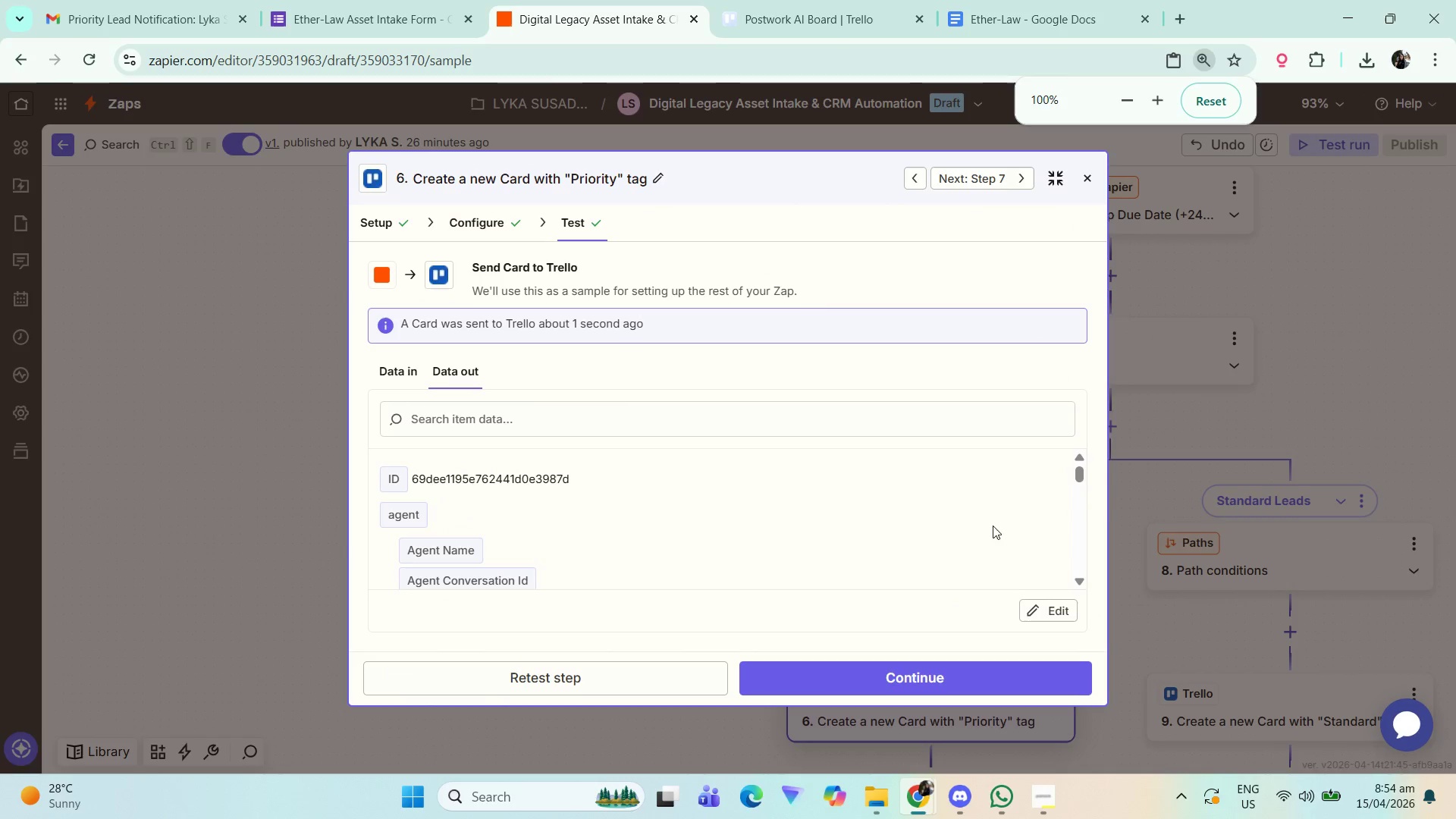 
hold_key(key=ControlLeft, duration=0.31)
 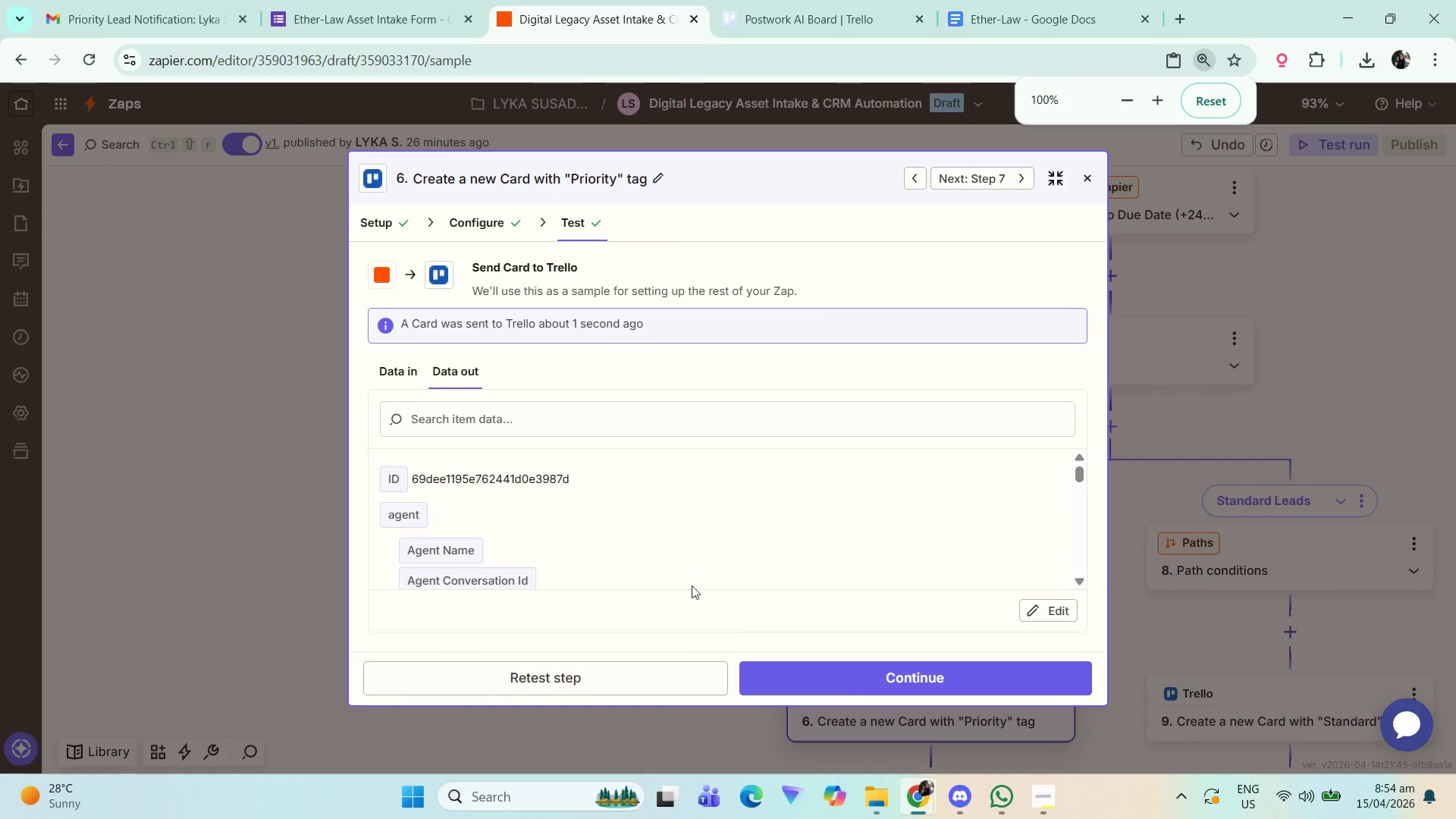 
scroll: coordinate [993, 526], scroll_direction: up, amount: 4.0
 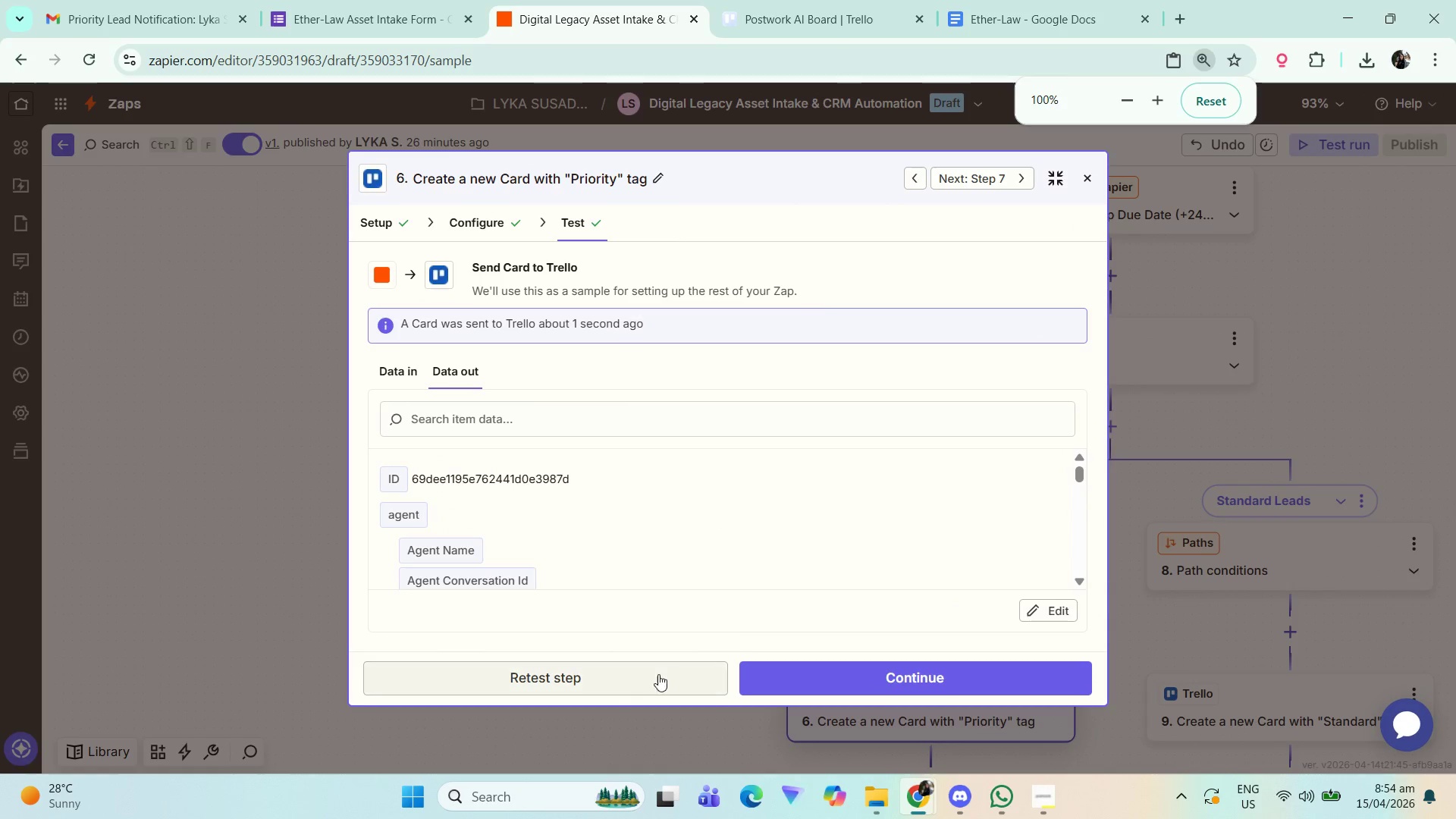 
left_click([613, 679])
 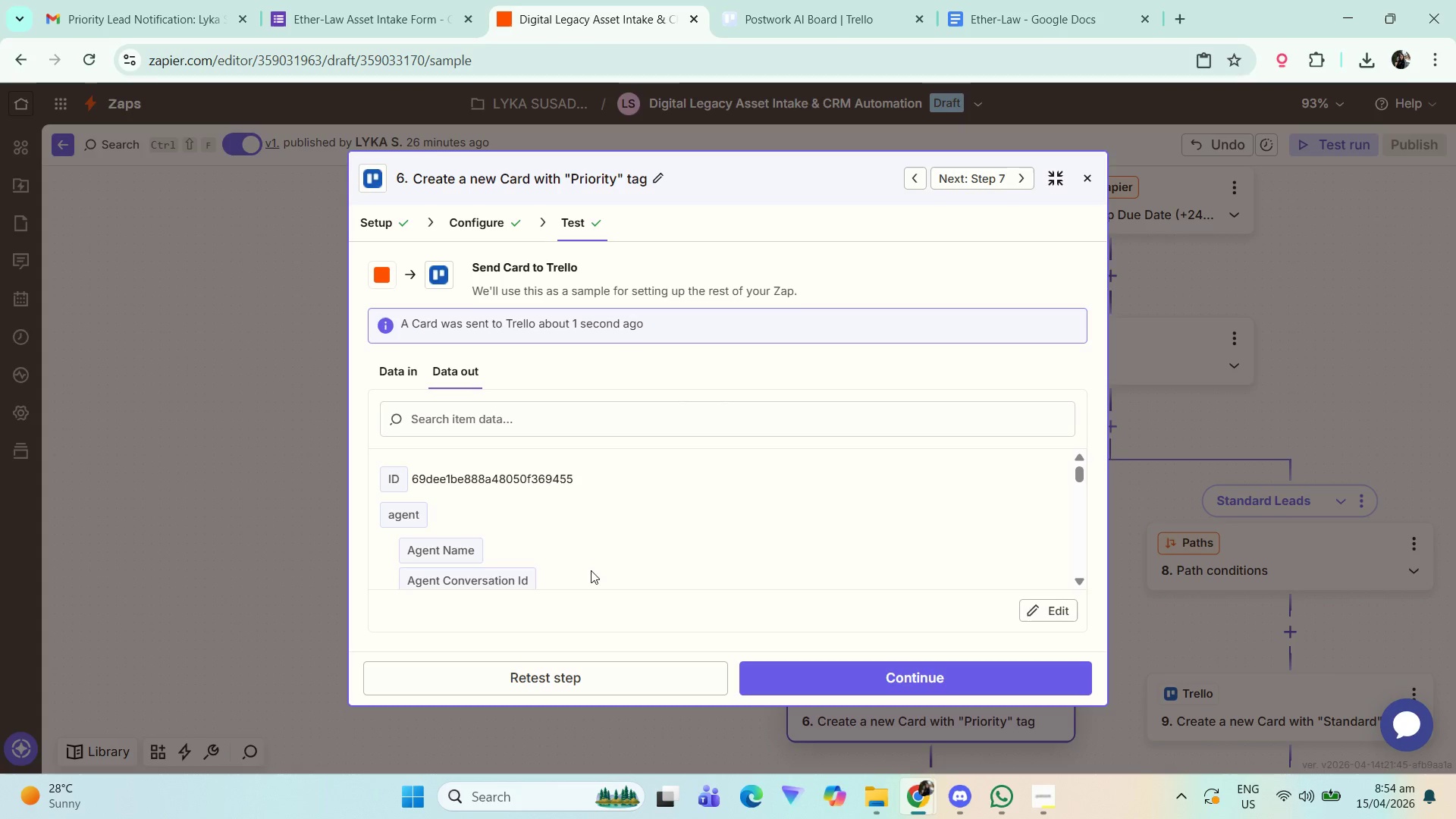 
scroll: coordinate [772, 549], scroll_direction: down, amount: 14.0
 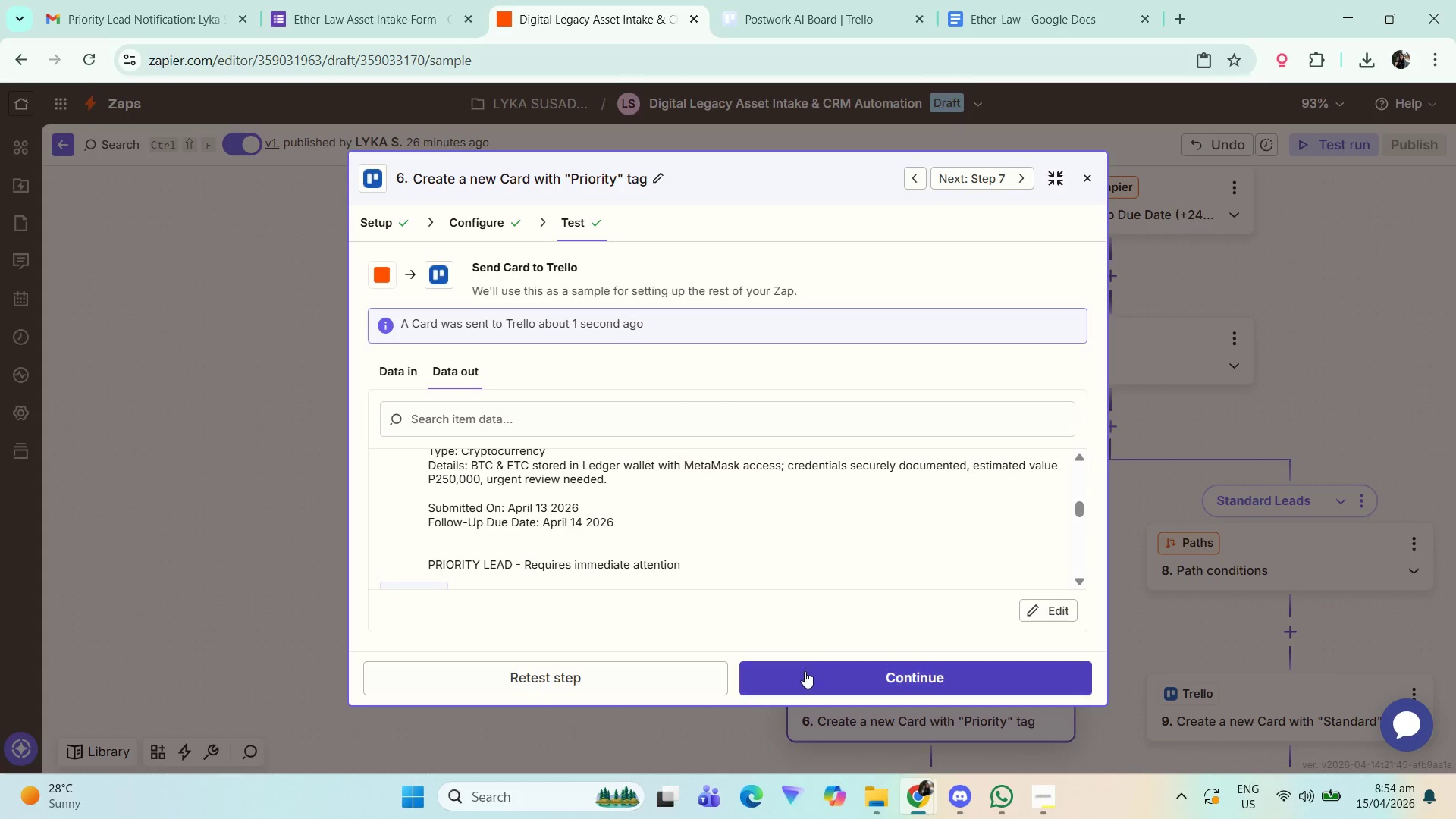 
left_click([805, 671])
 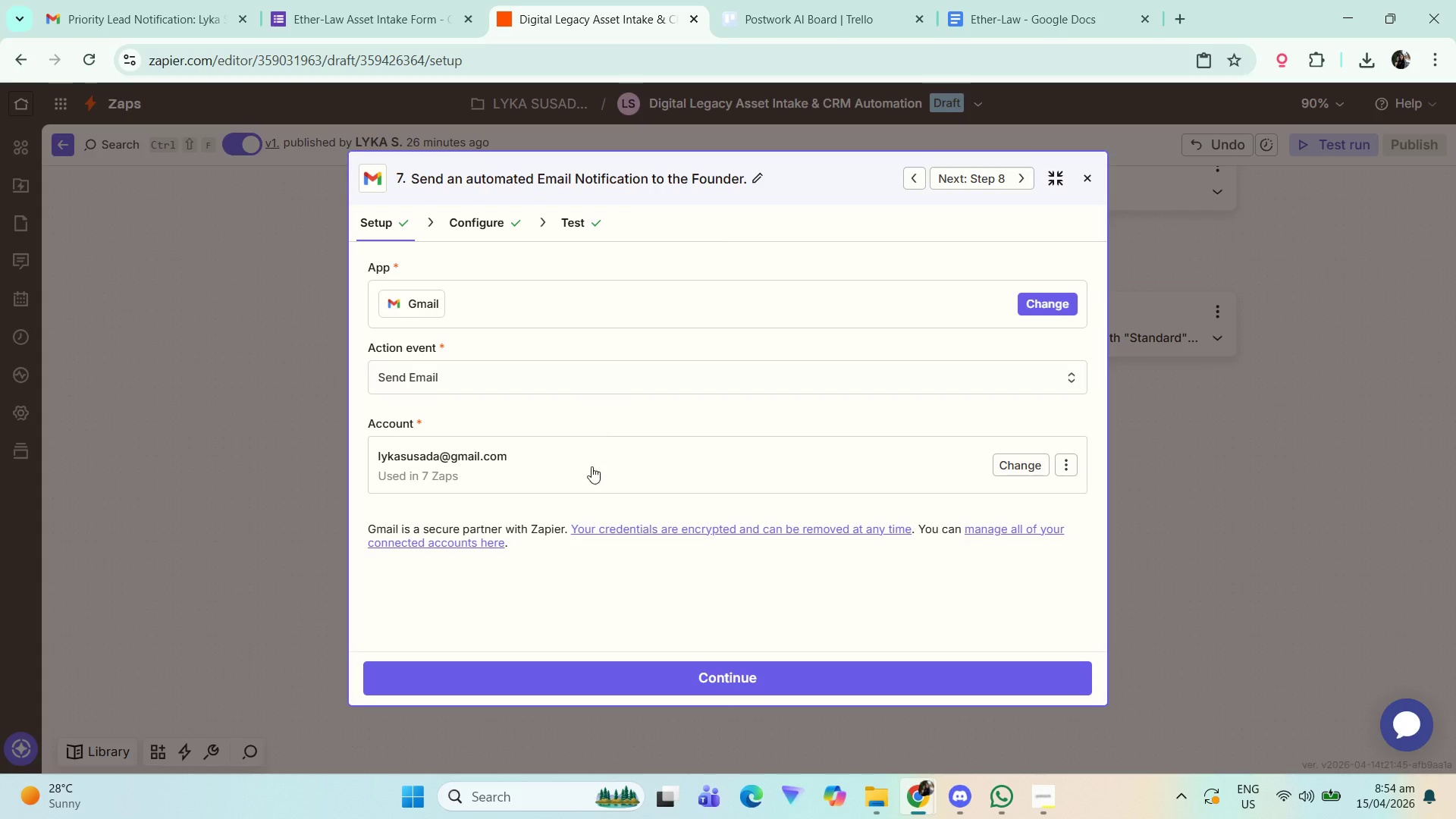 
wait(9.28)
 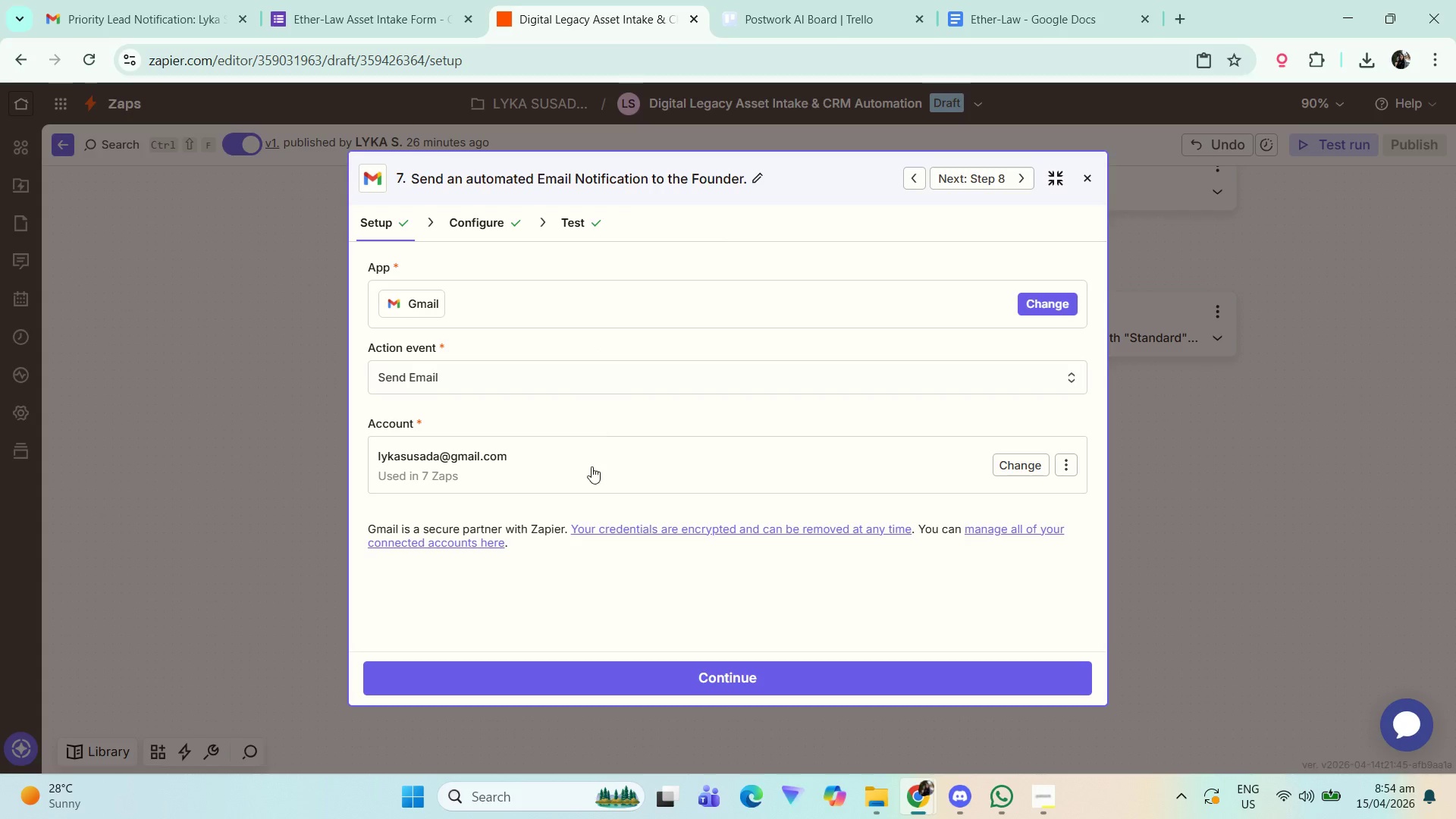 
left_click([742, 688])
 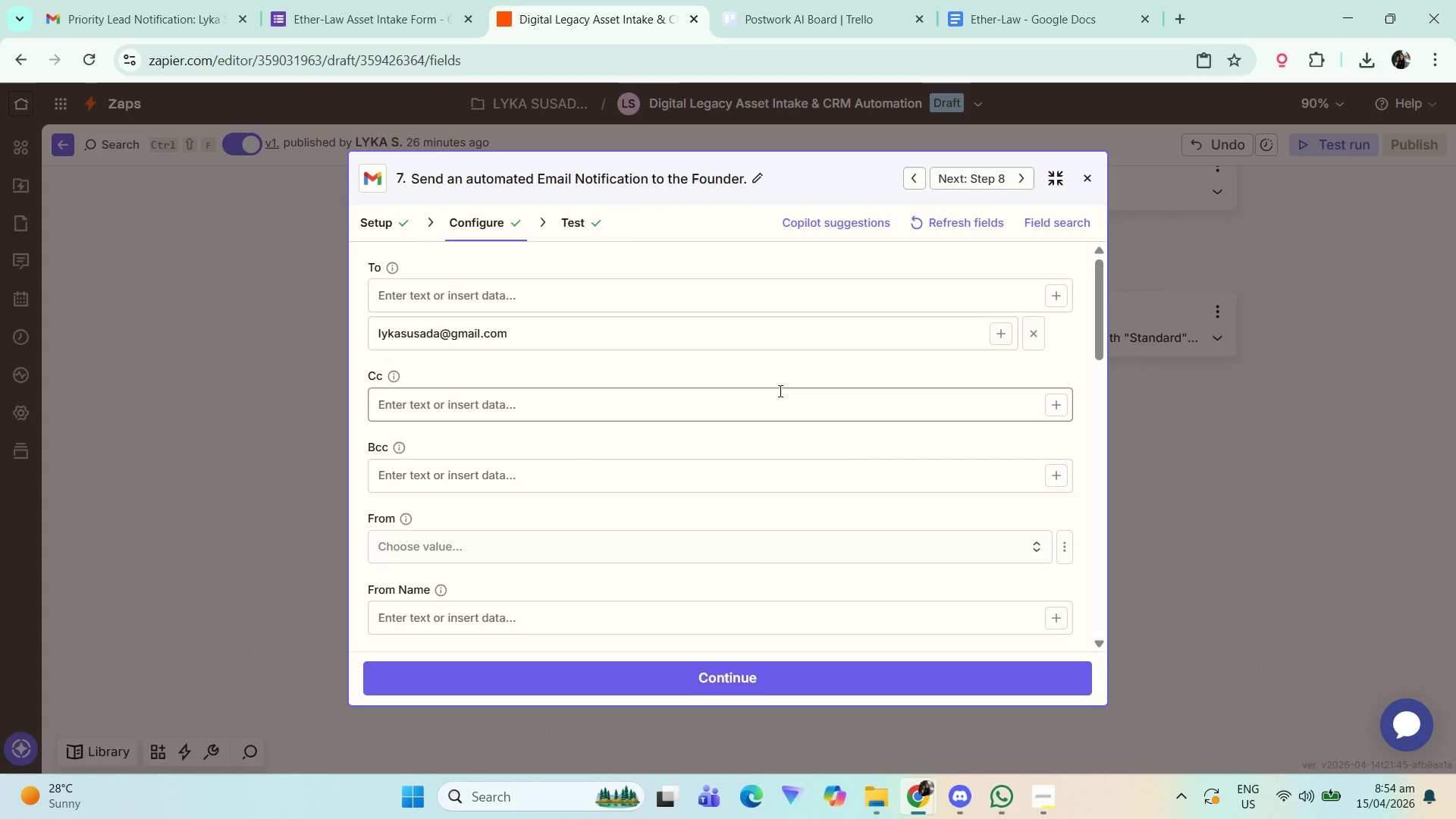 
hold_key(key=ControlLeft, duration=0.91)
scroll: coordinate [911, 401], scroll_direction: down, amount: 13.0
 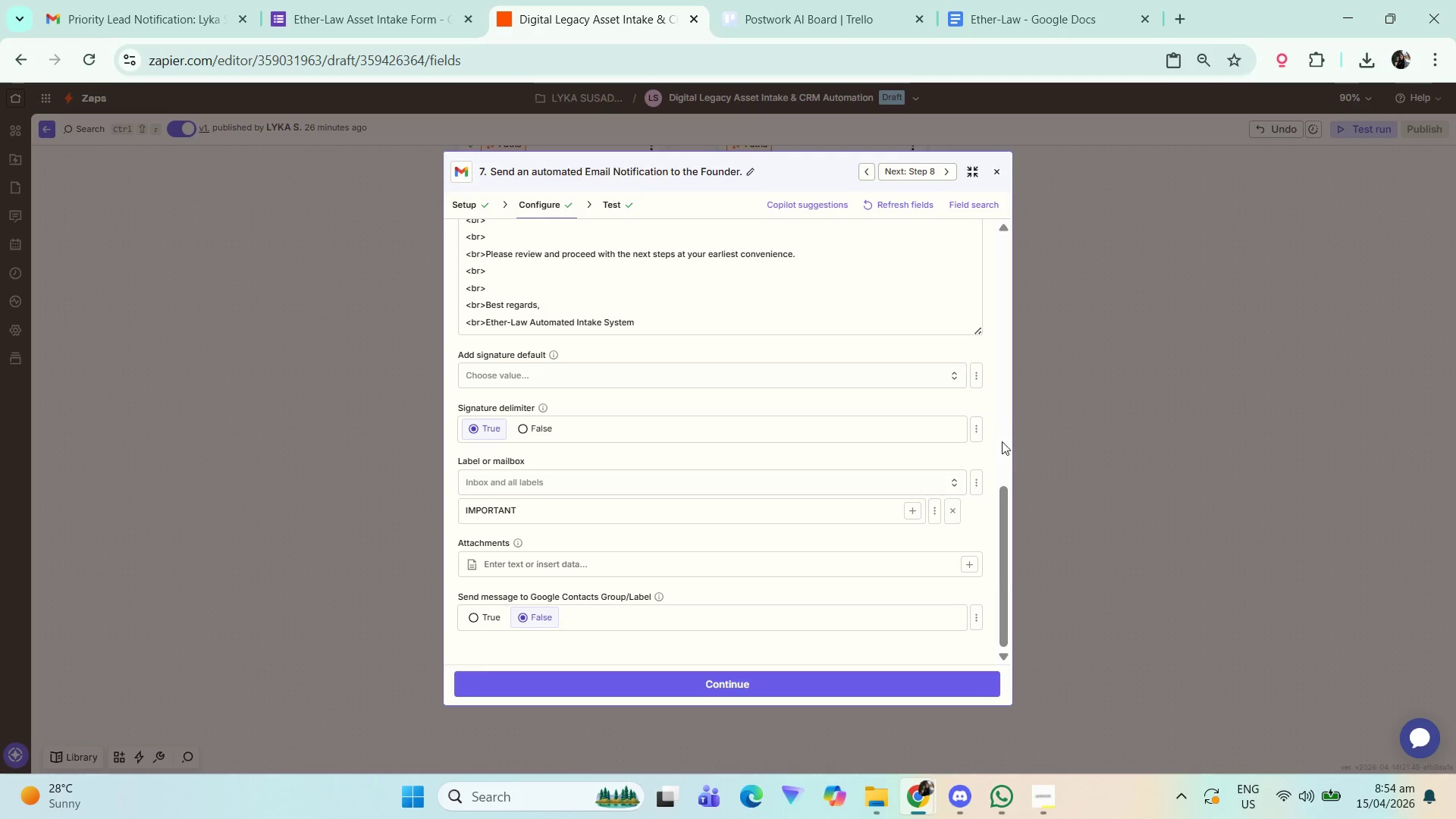 
hold_key(key=ControlLeft, duration=1.5)
 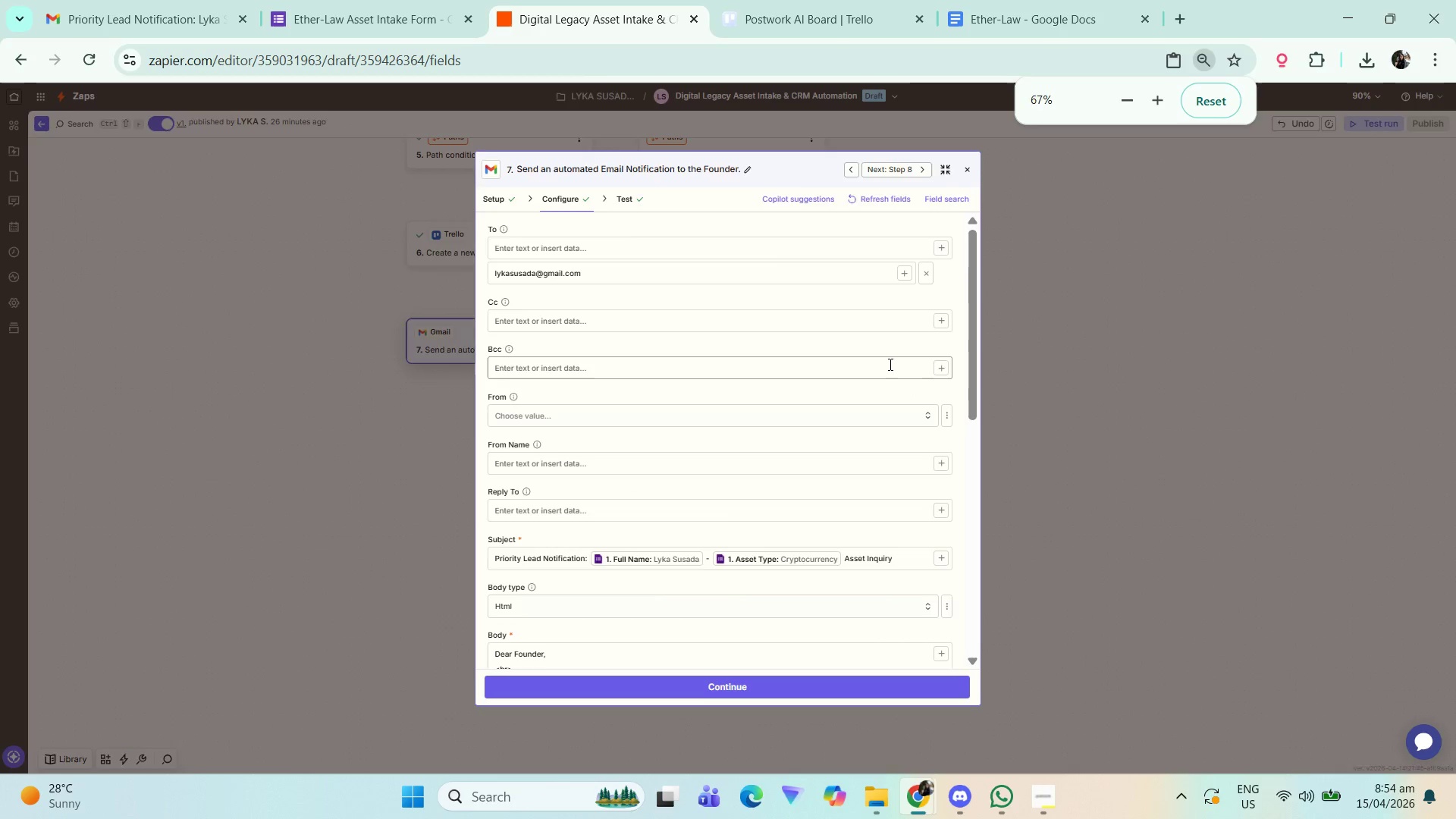 
scroll: coordinate [888, 374], scroll_direction: up, amount: 11.0
 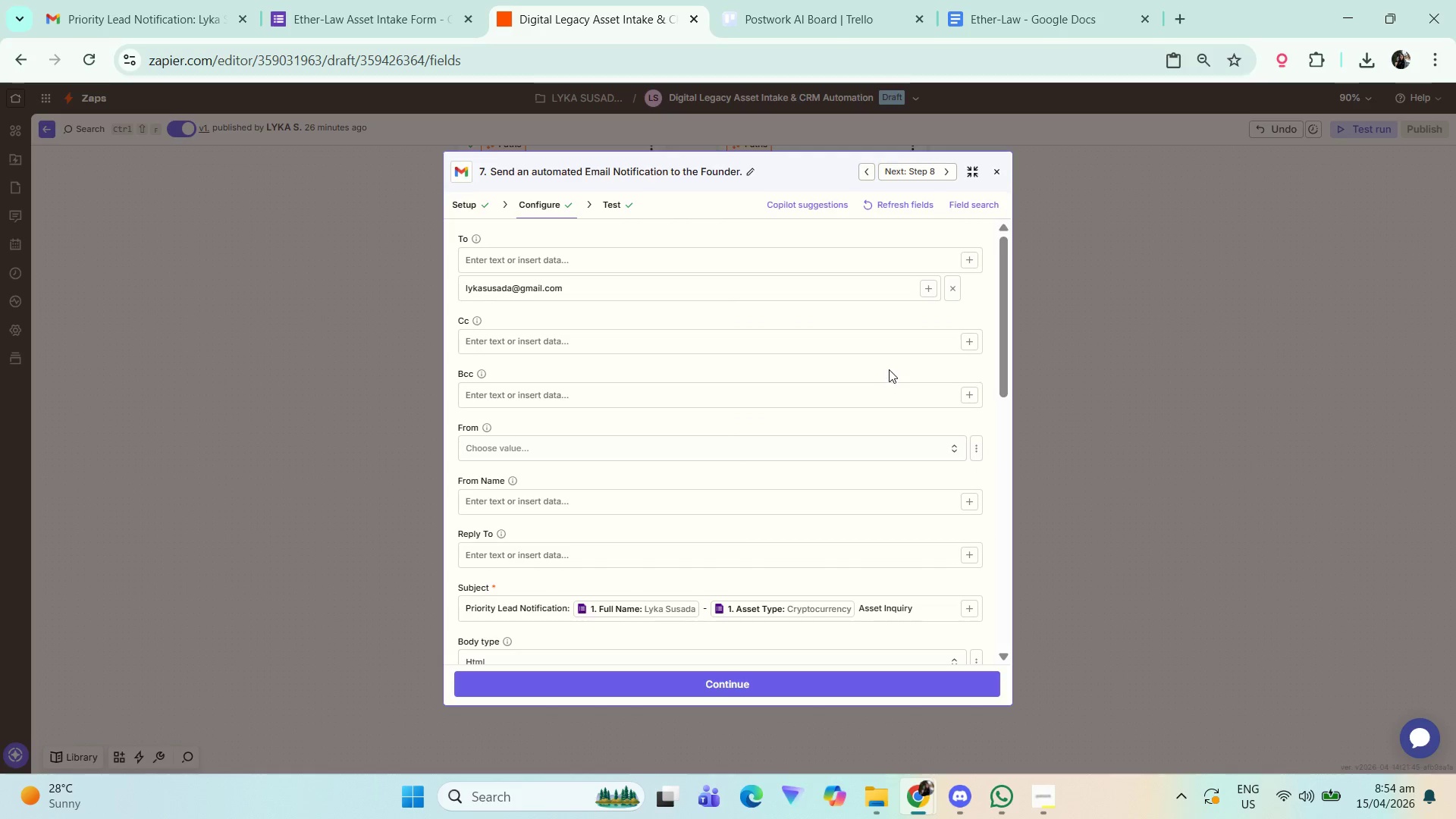 
scroll: coordinate [889, 364], scroll_direction: down, amount: 1.0
 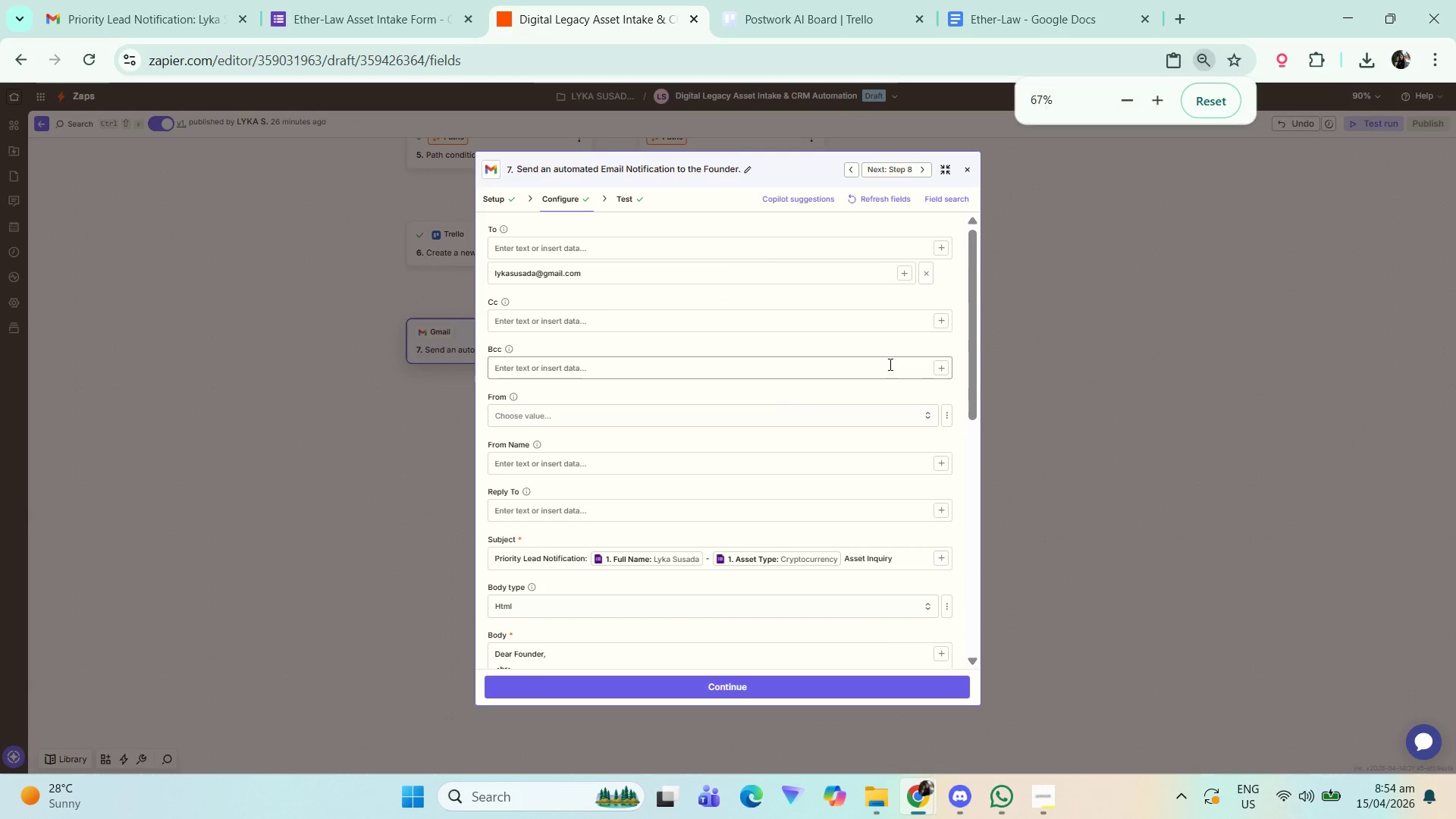 
hold_key(key=ControlLeft, duration=0.98)
 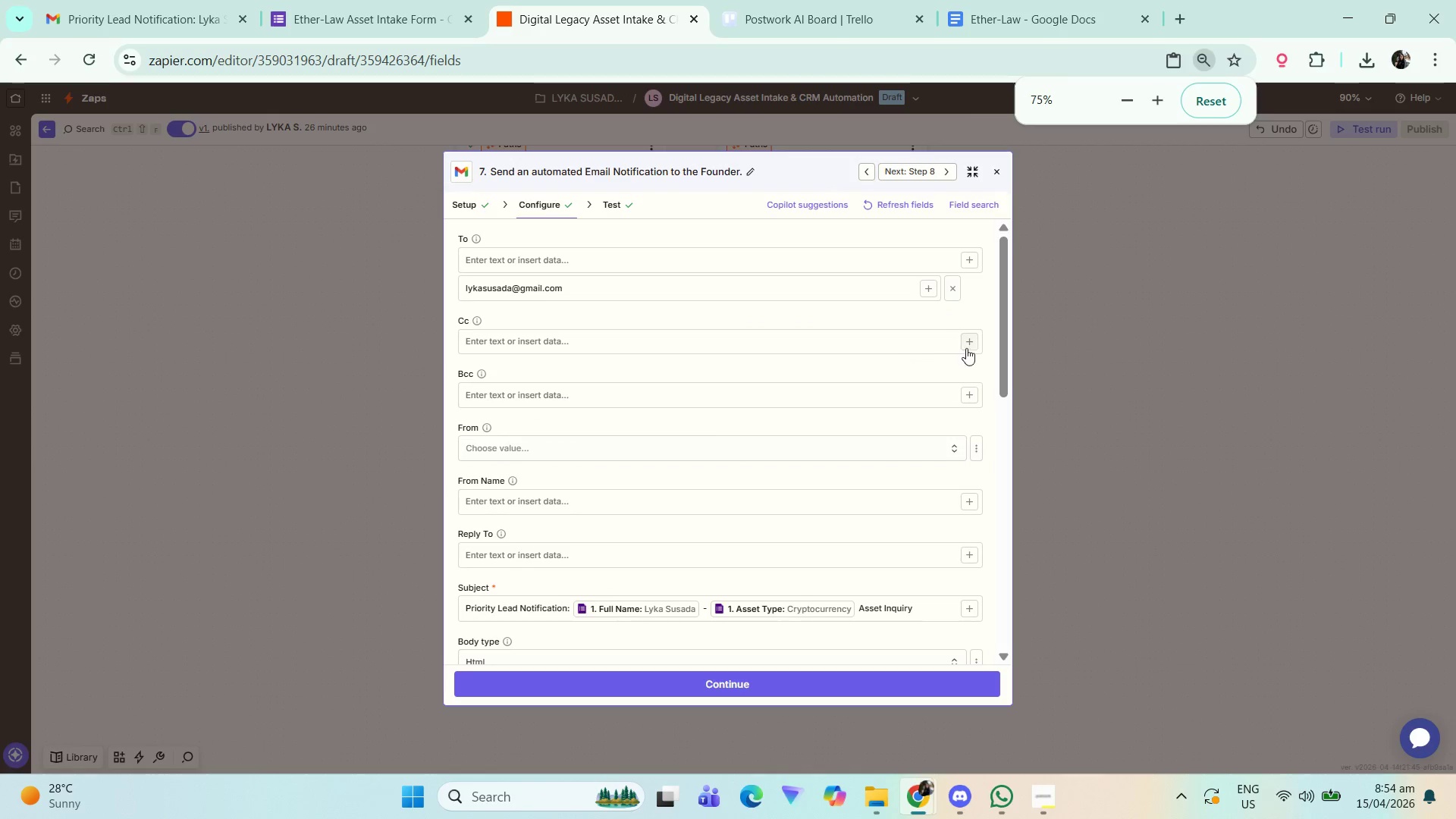 
hold_key(key=ControlLeft, duration=14.61)
 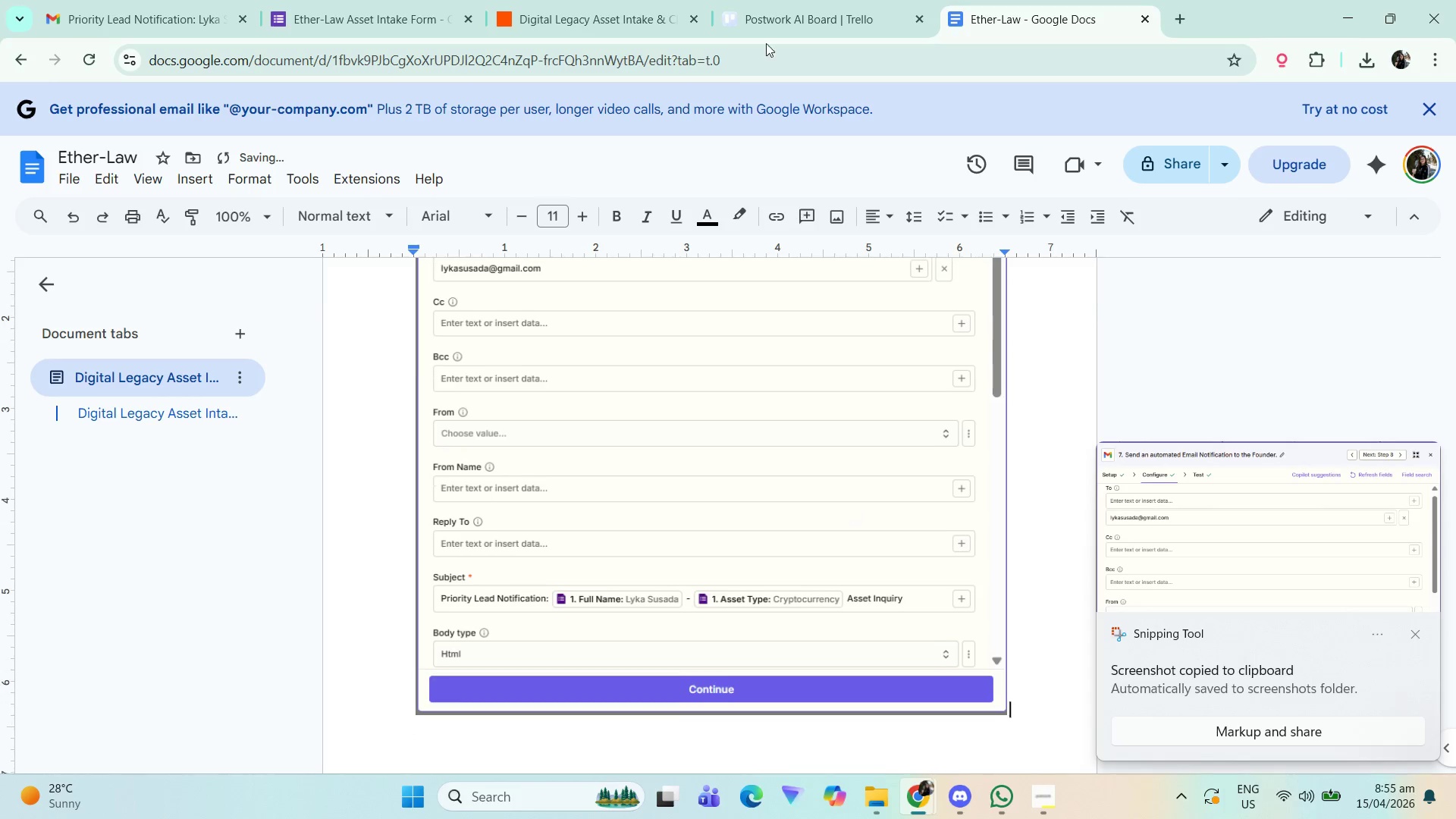 
scroll: coordinate [889, 364], scroll_direction: up, amount: 1.0
 